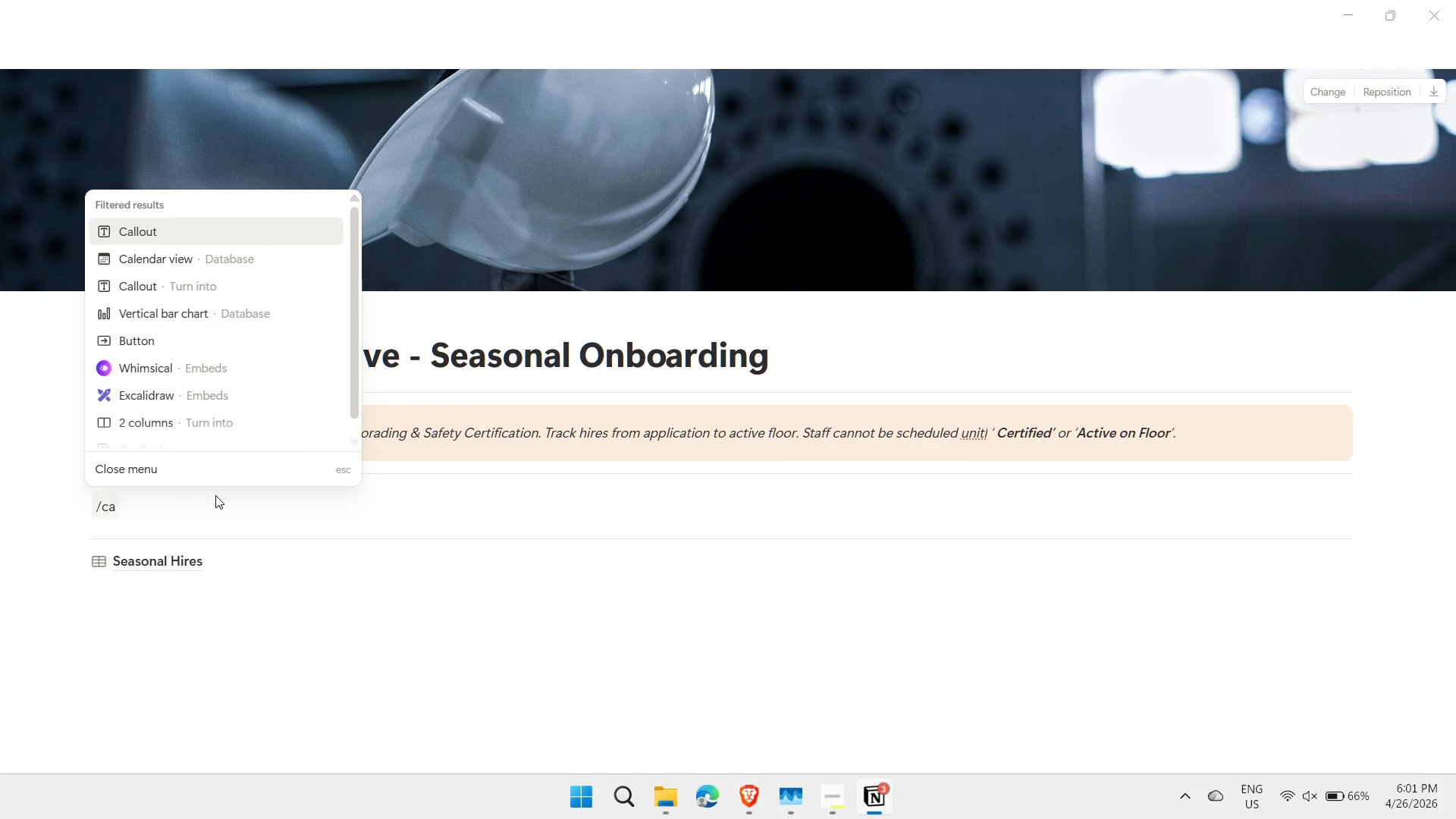 
key(Enter)
 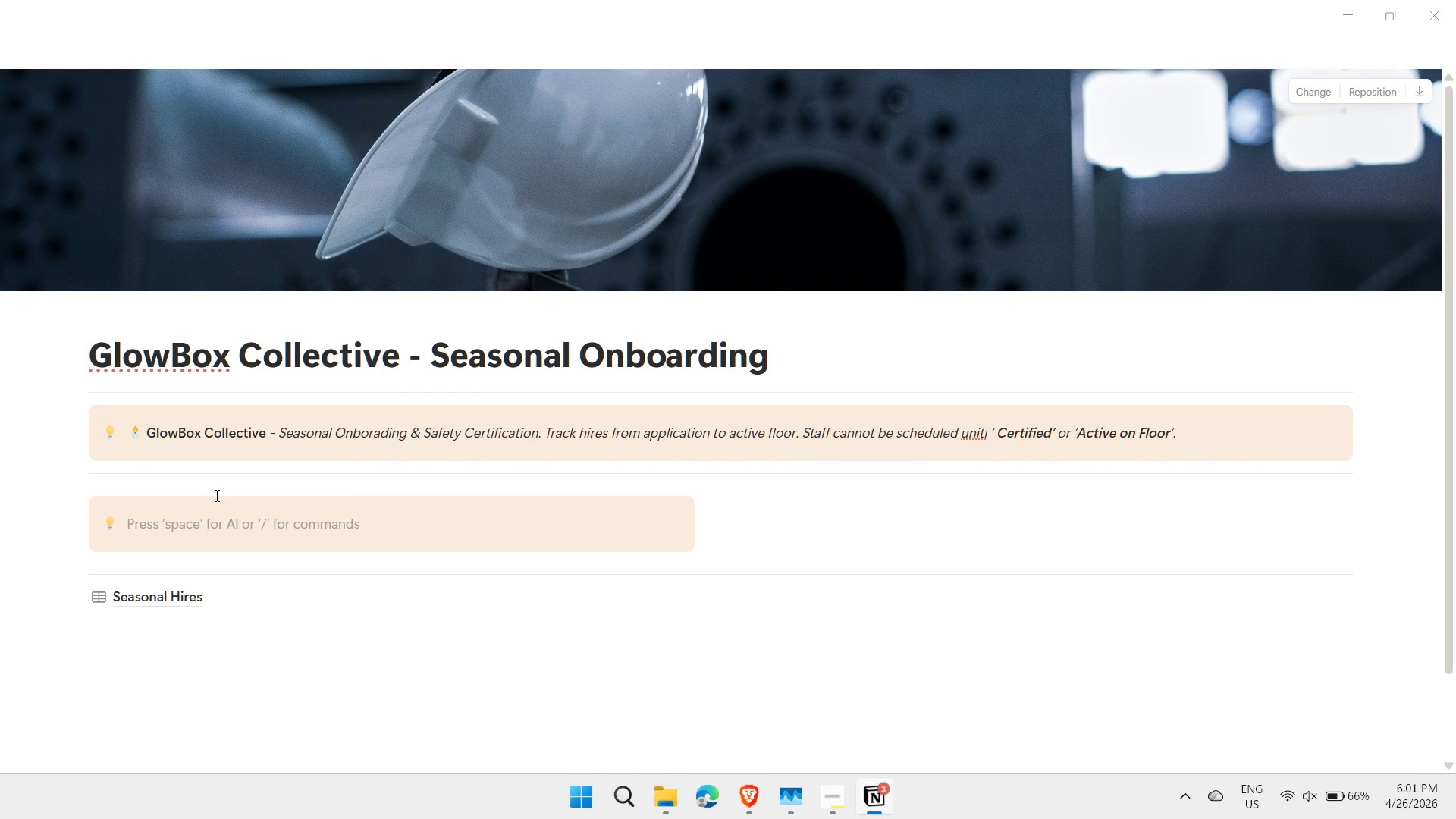 
key(Meta+MetaLeft)
 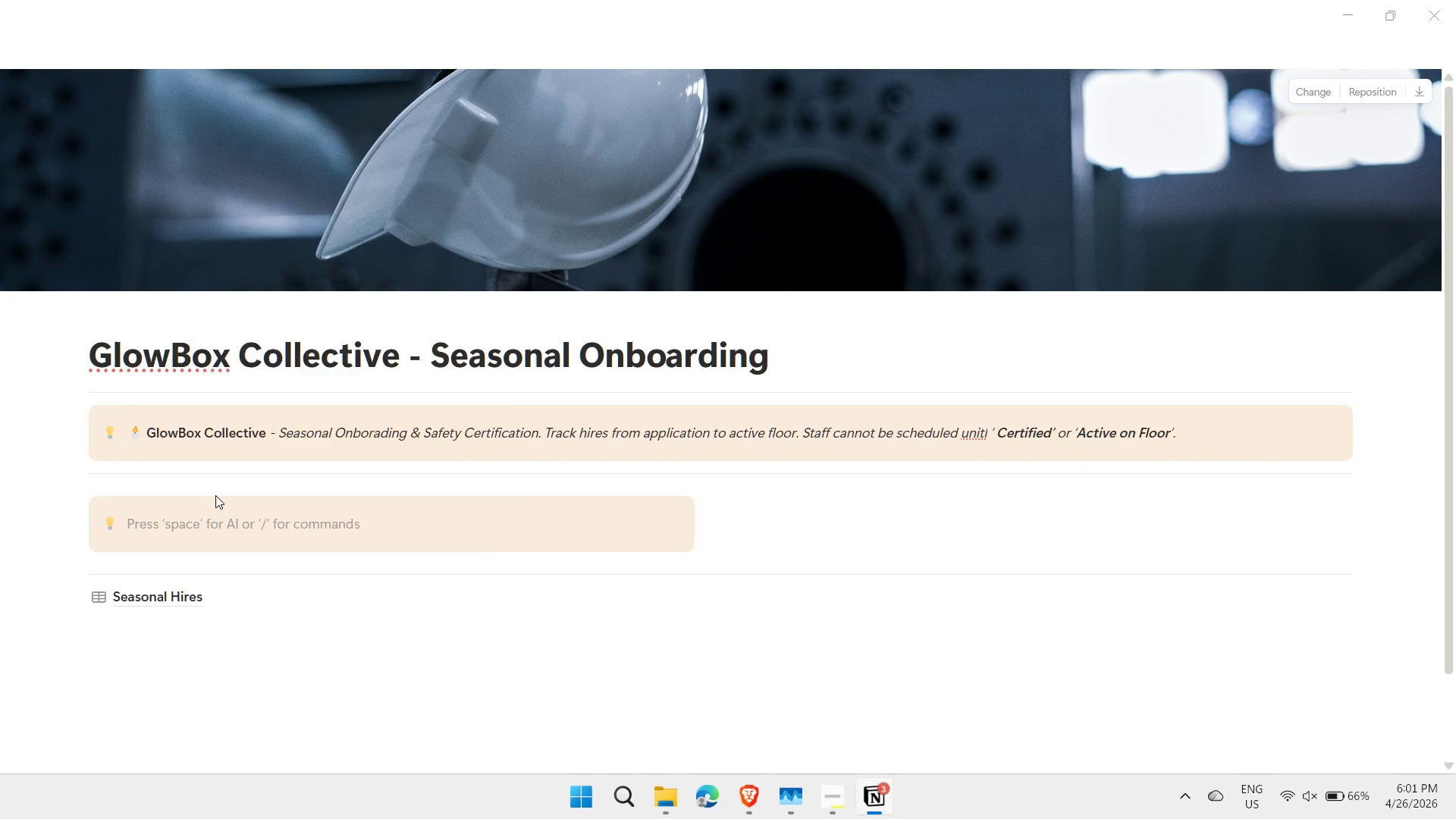 
key(Meta+Period)
 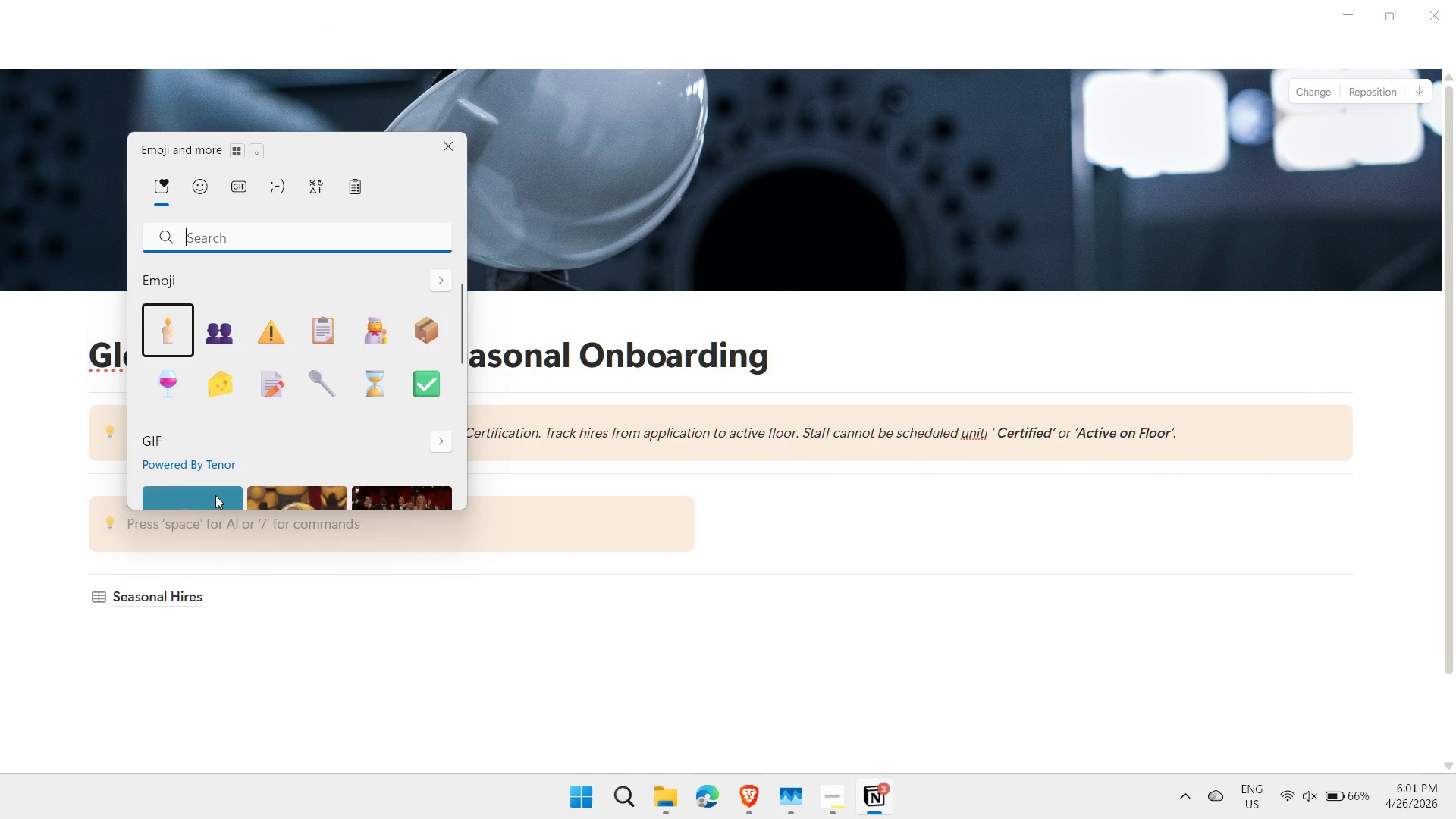 
key(ArrowRight)
 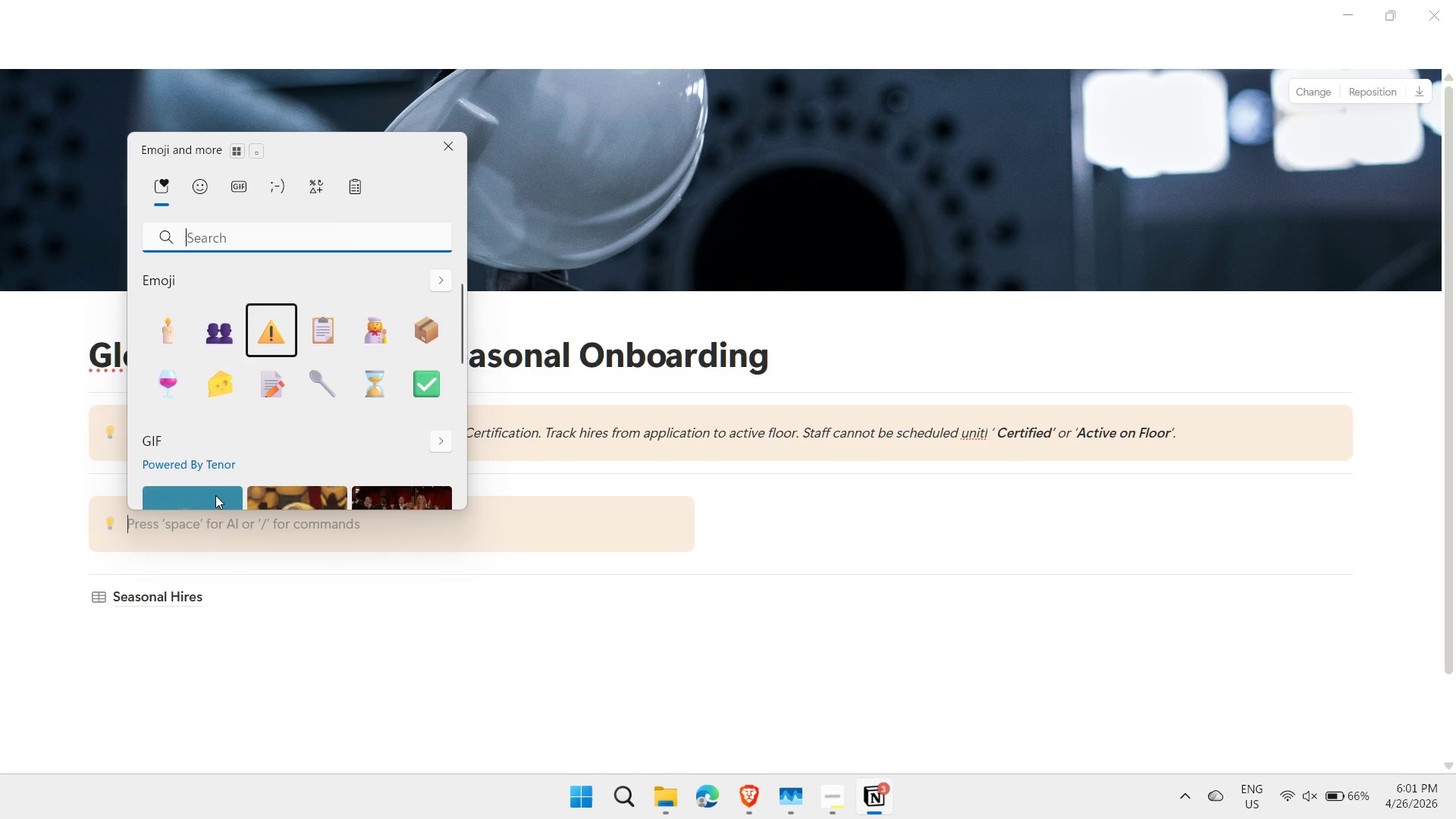 
key(ArrowRight)
 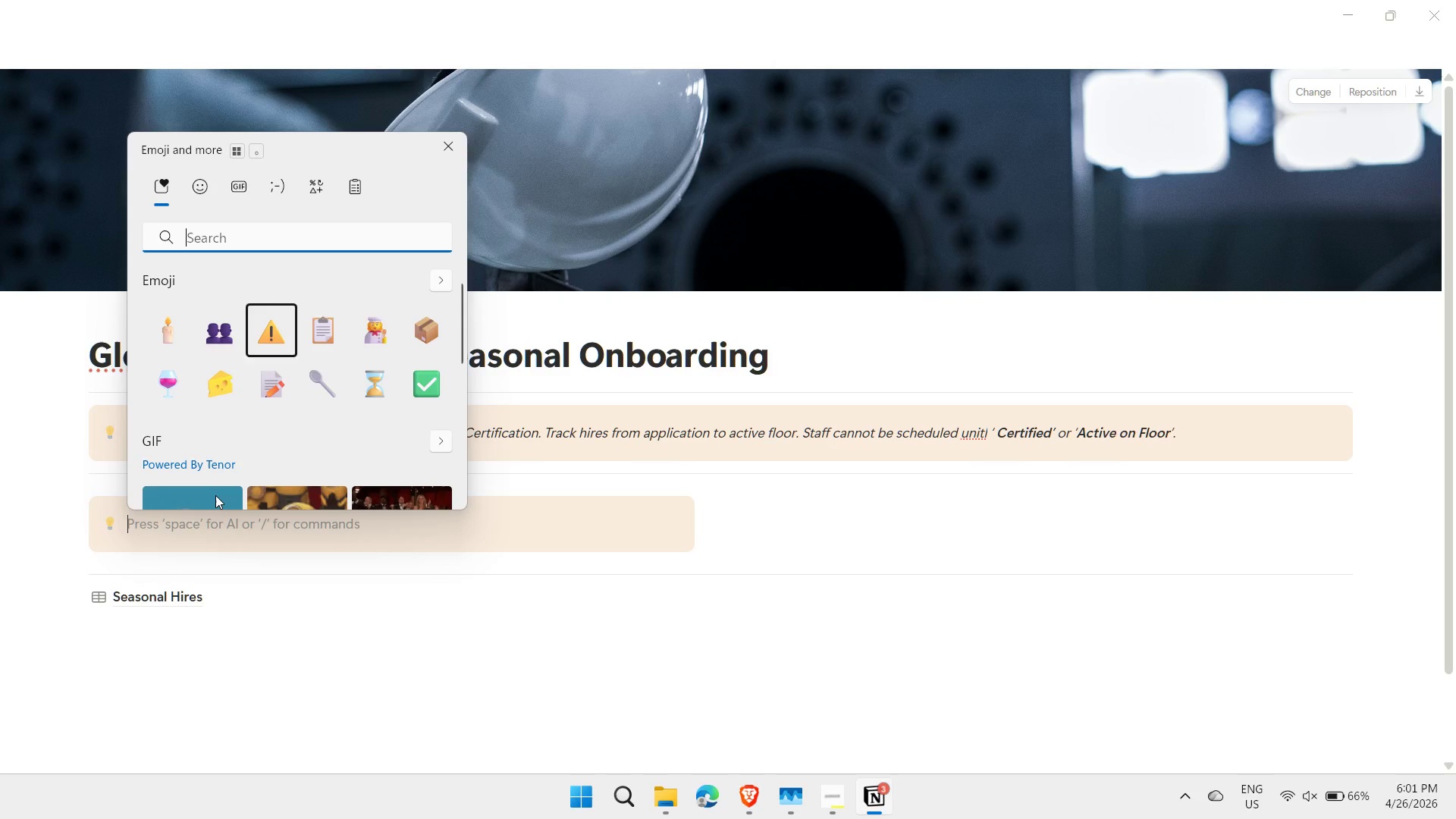 
key(ArrowRight)
 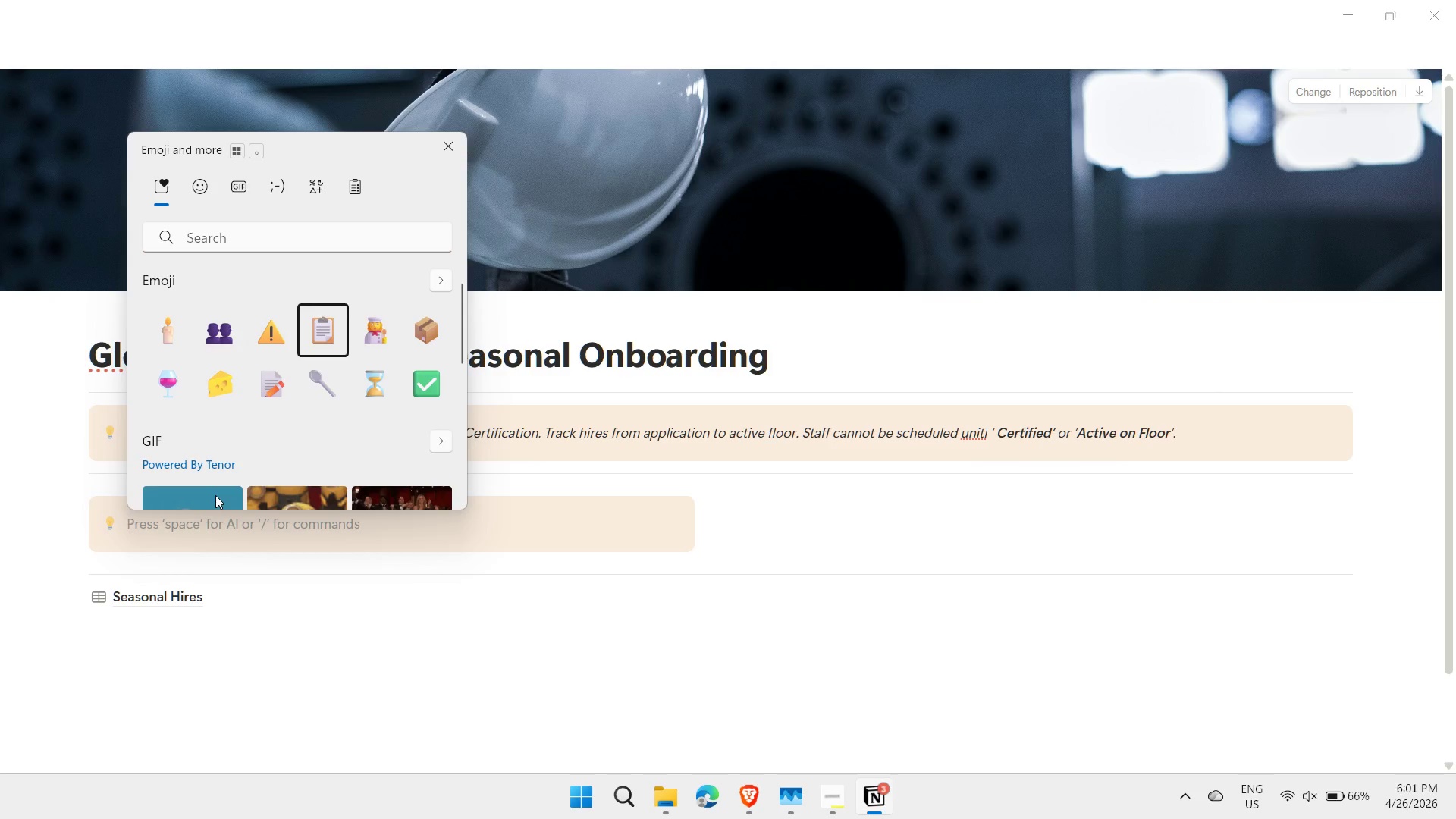 
key(Enter)
 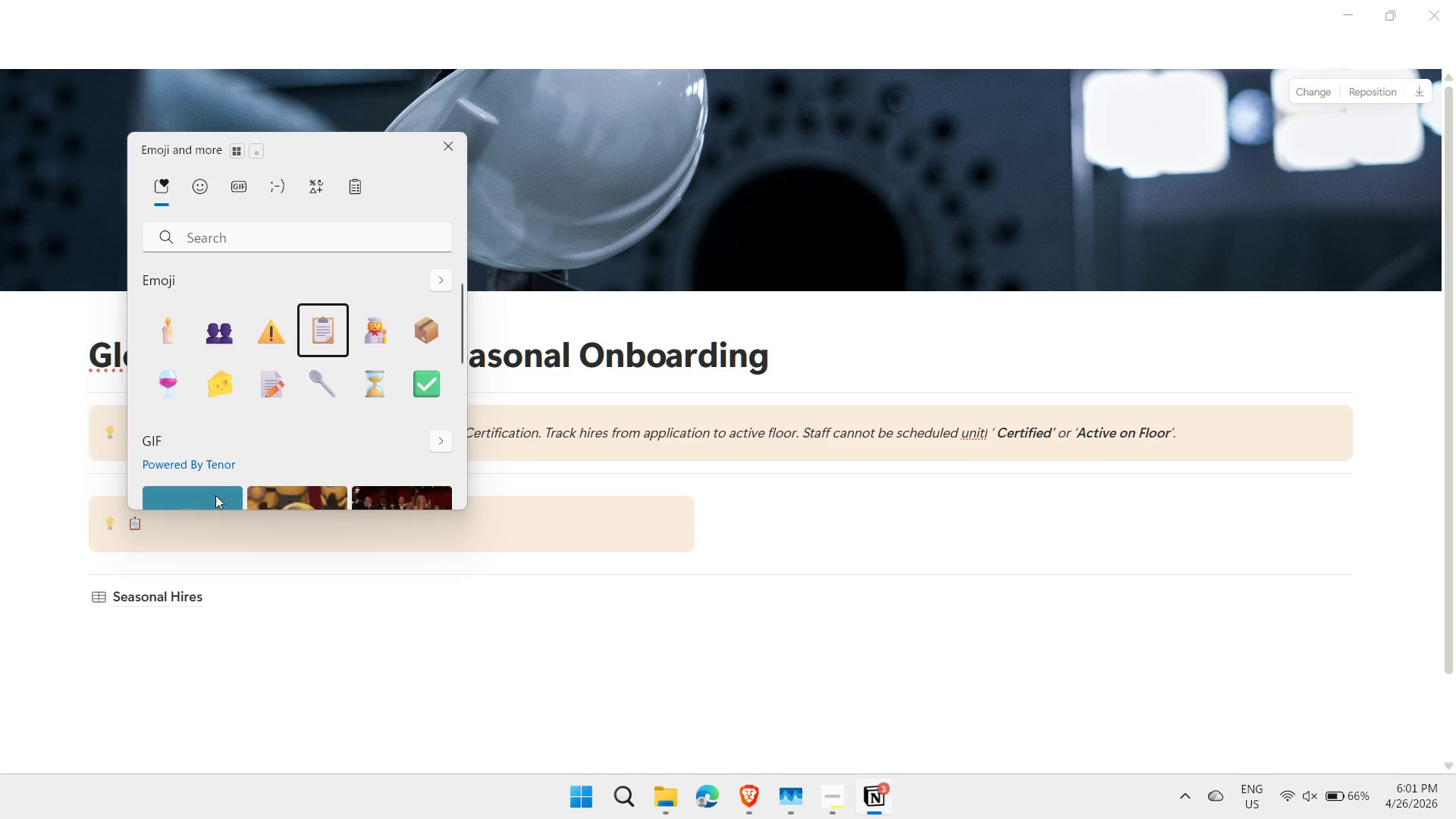 
key(Space)
 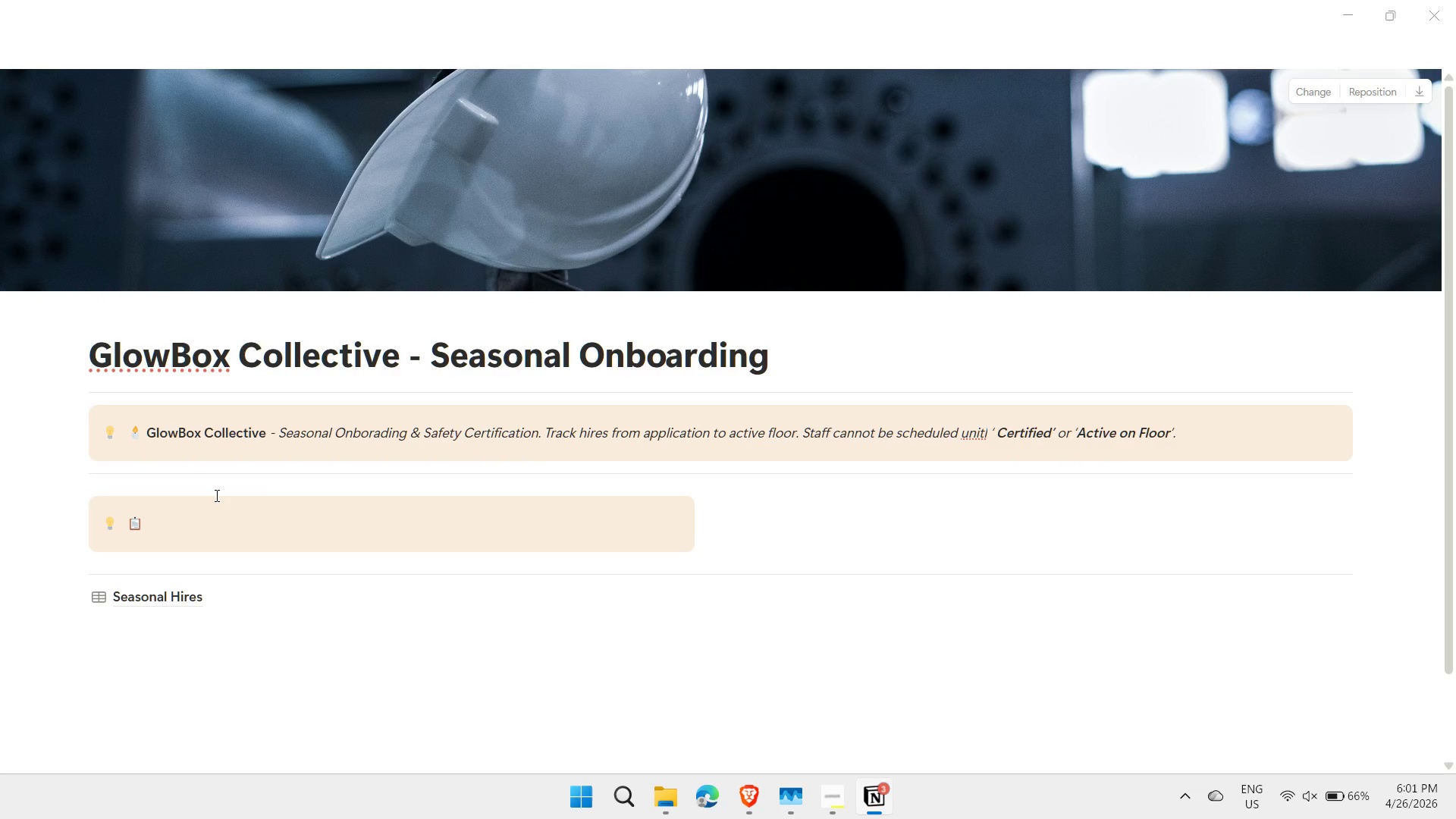 
key(Shift+ShiftLeft)
 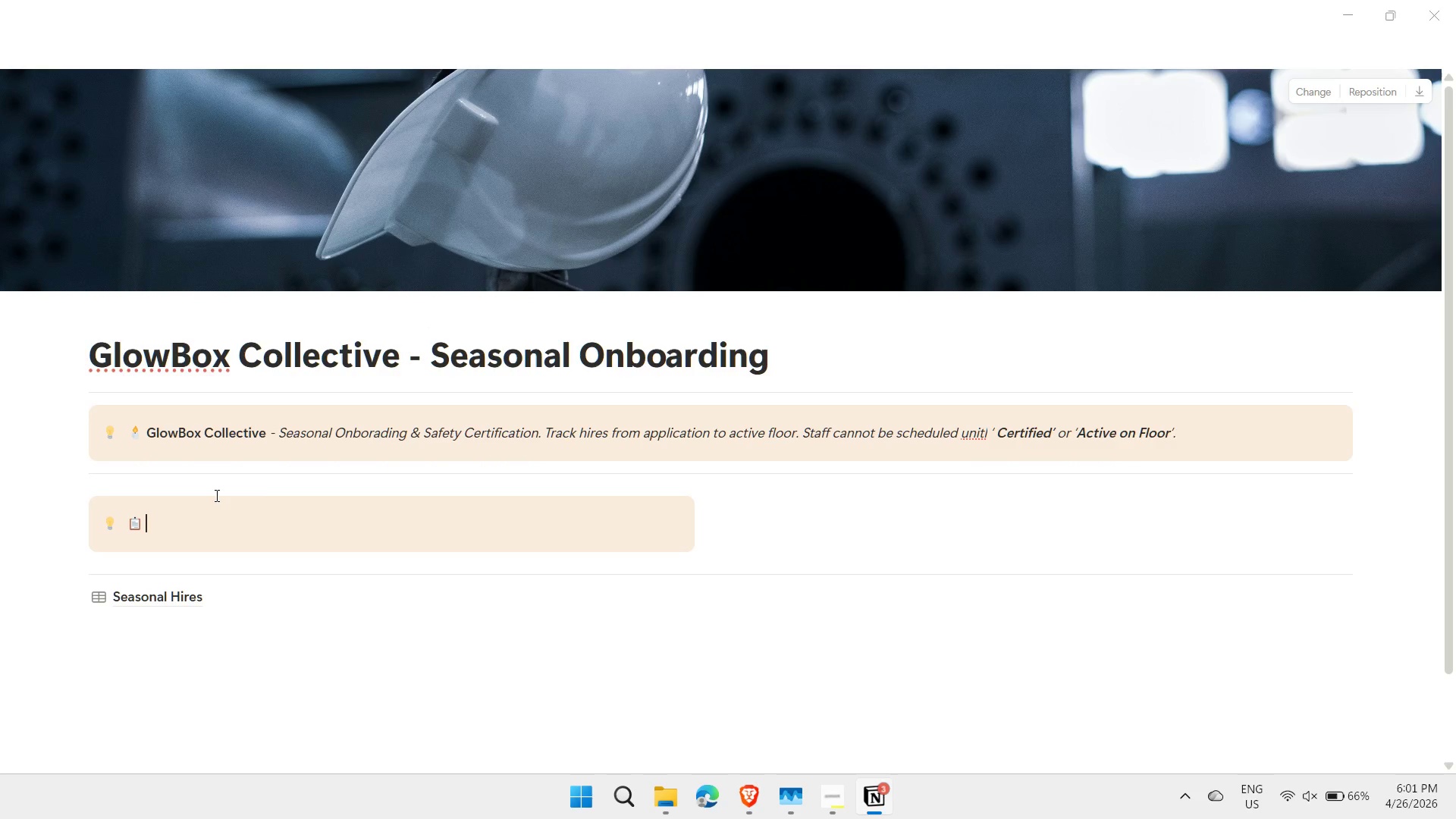 
key(Control+ControlLeft)
 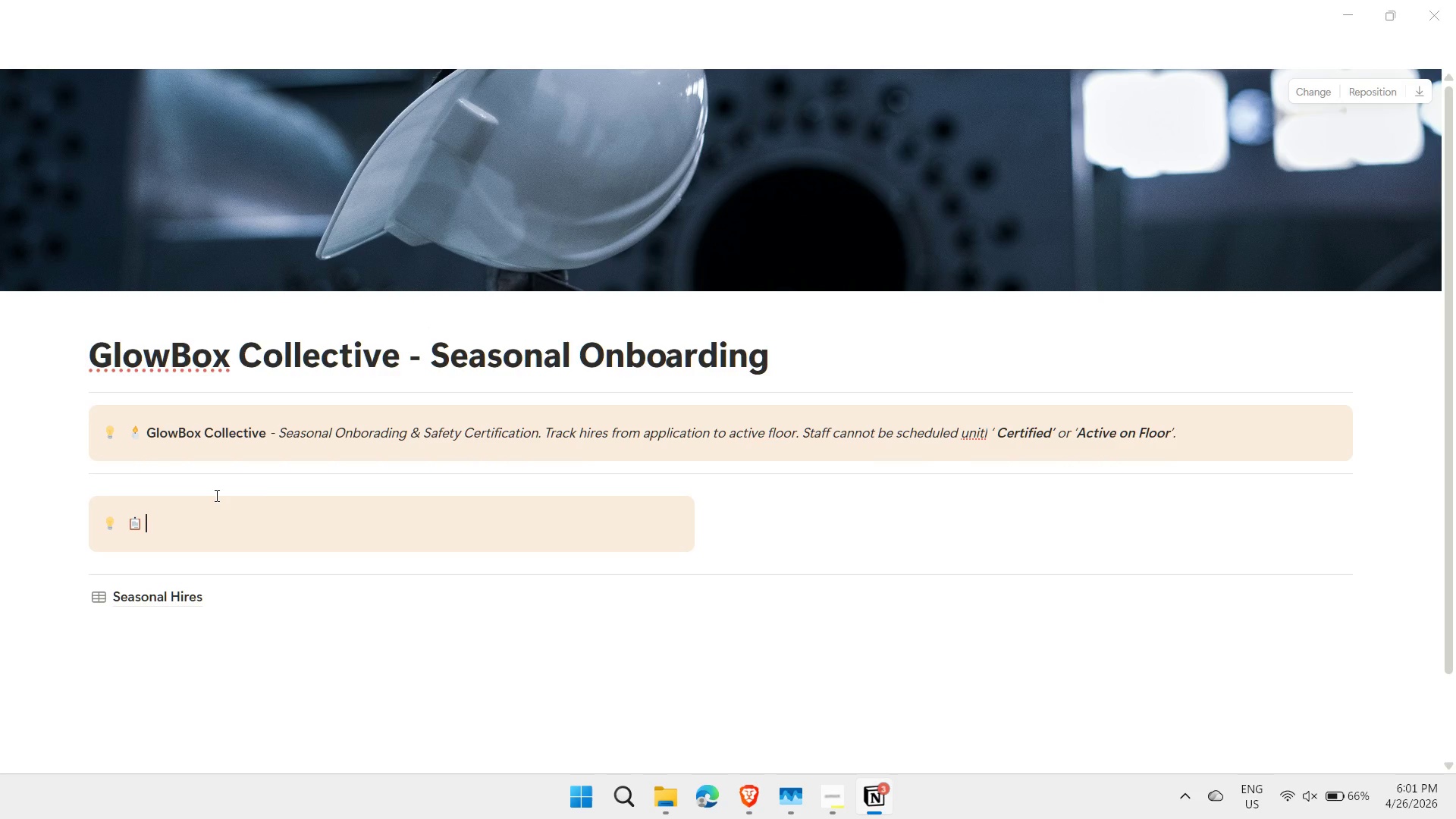 
key(Control+B)
 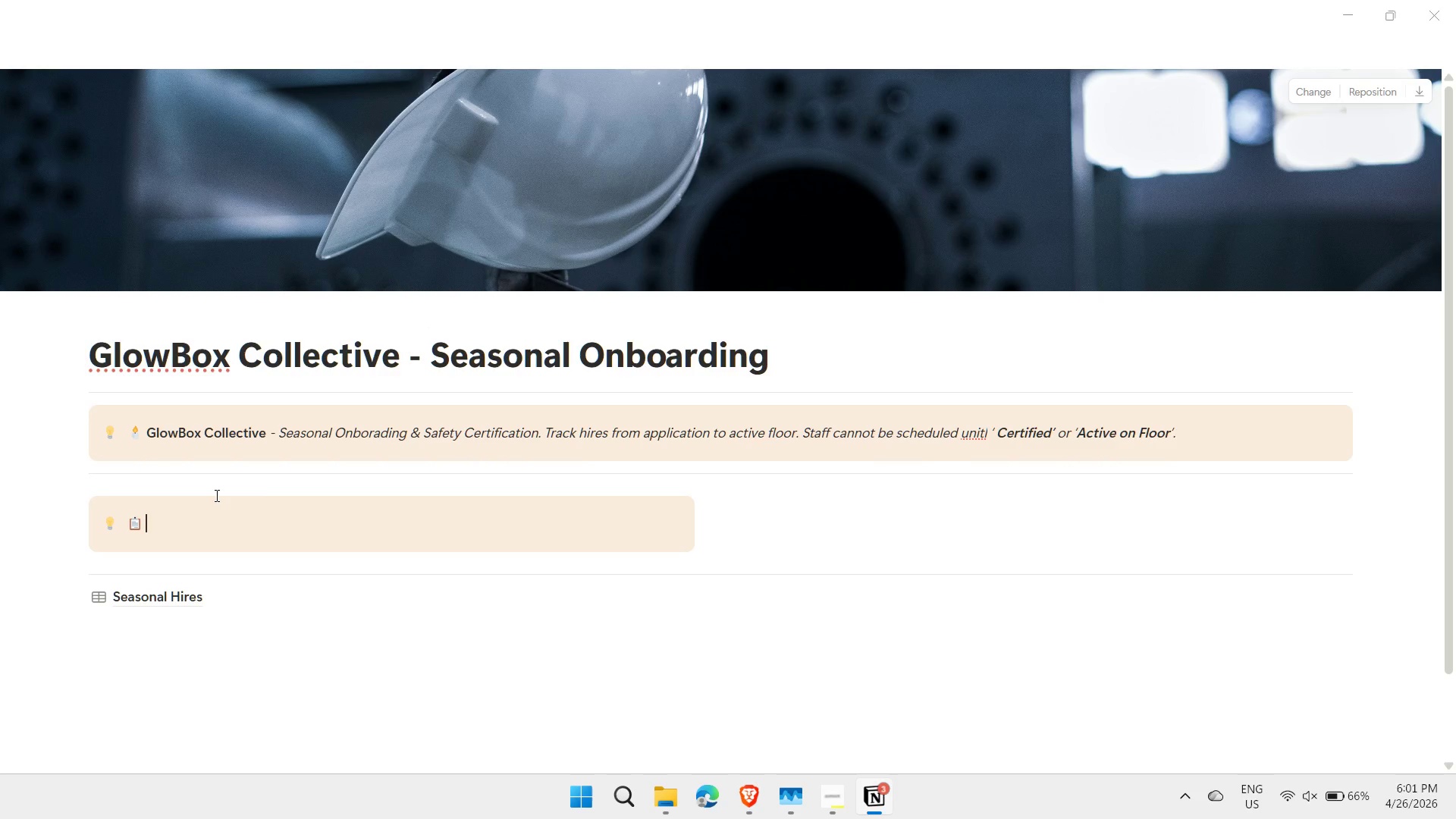 
type(Onbarding Piple)
key(Backspace)
key(Backspace)
type(eline)
 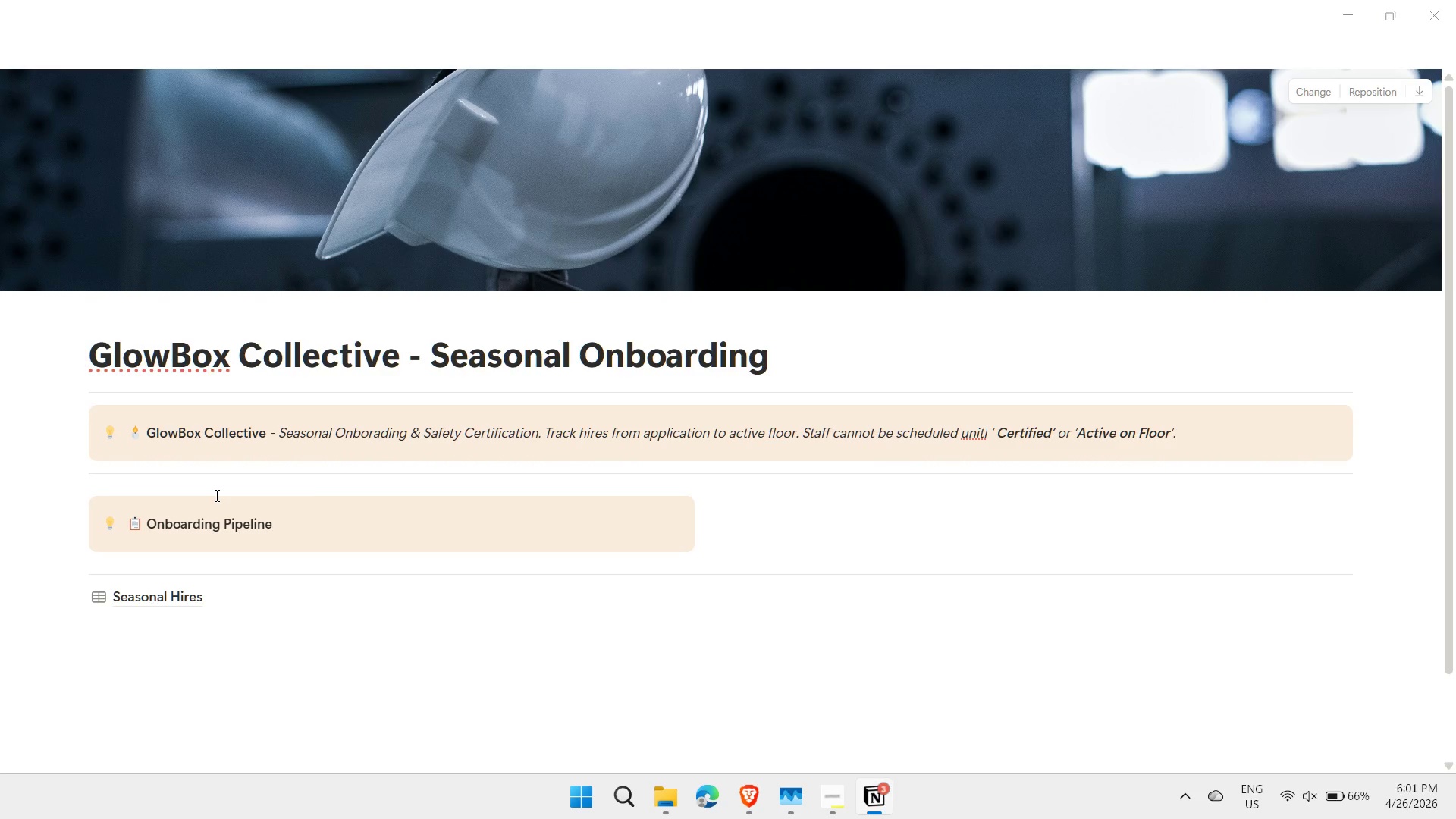 
key(Control+B)
 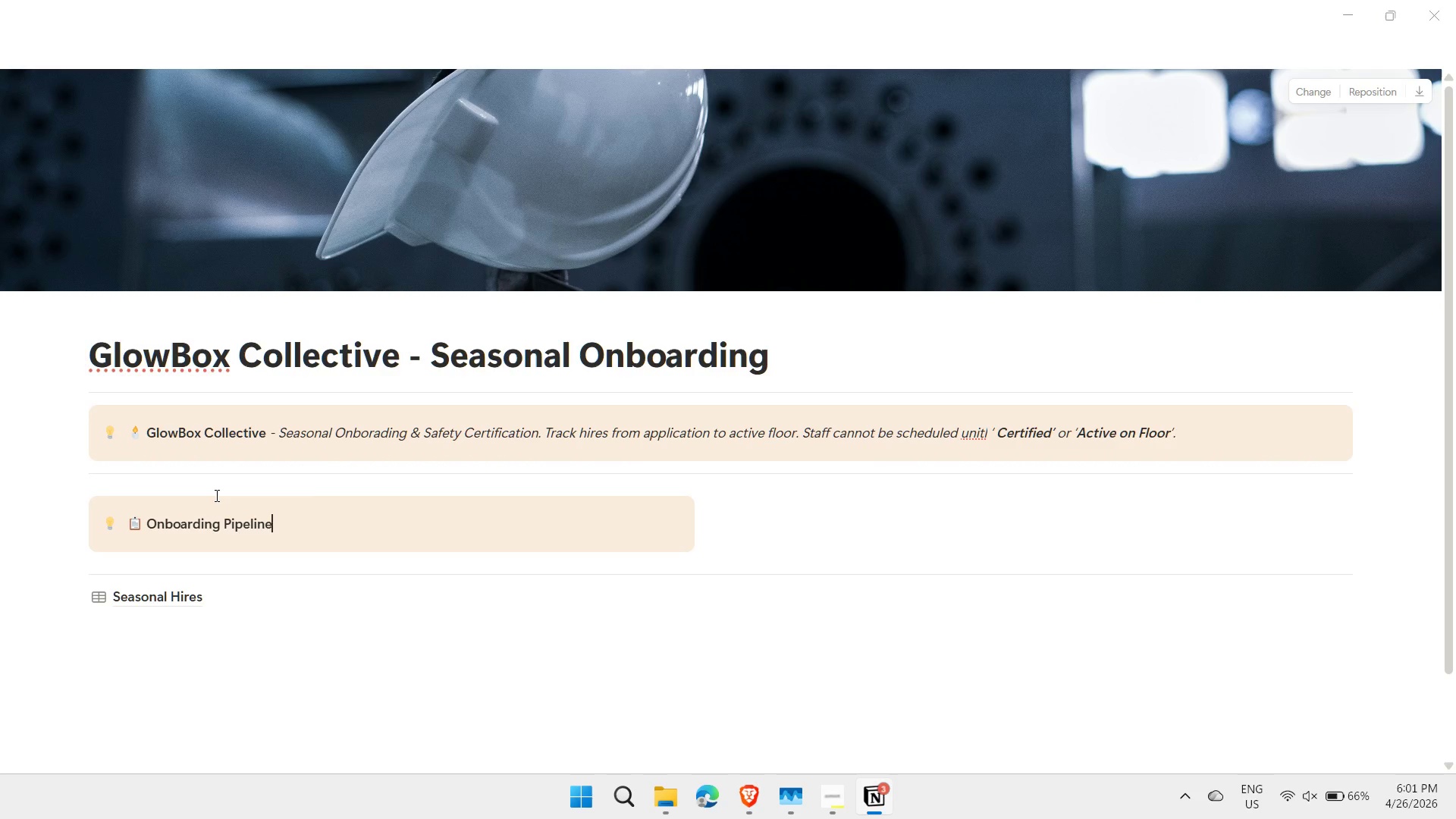 
key(Space)
 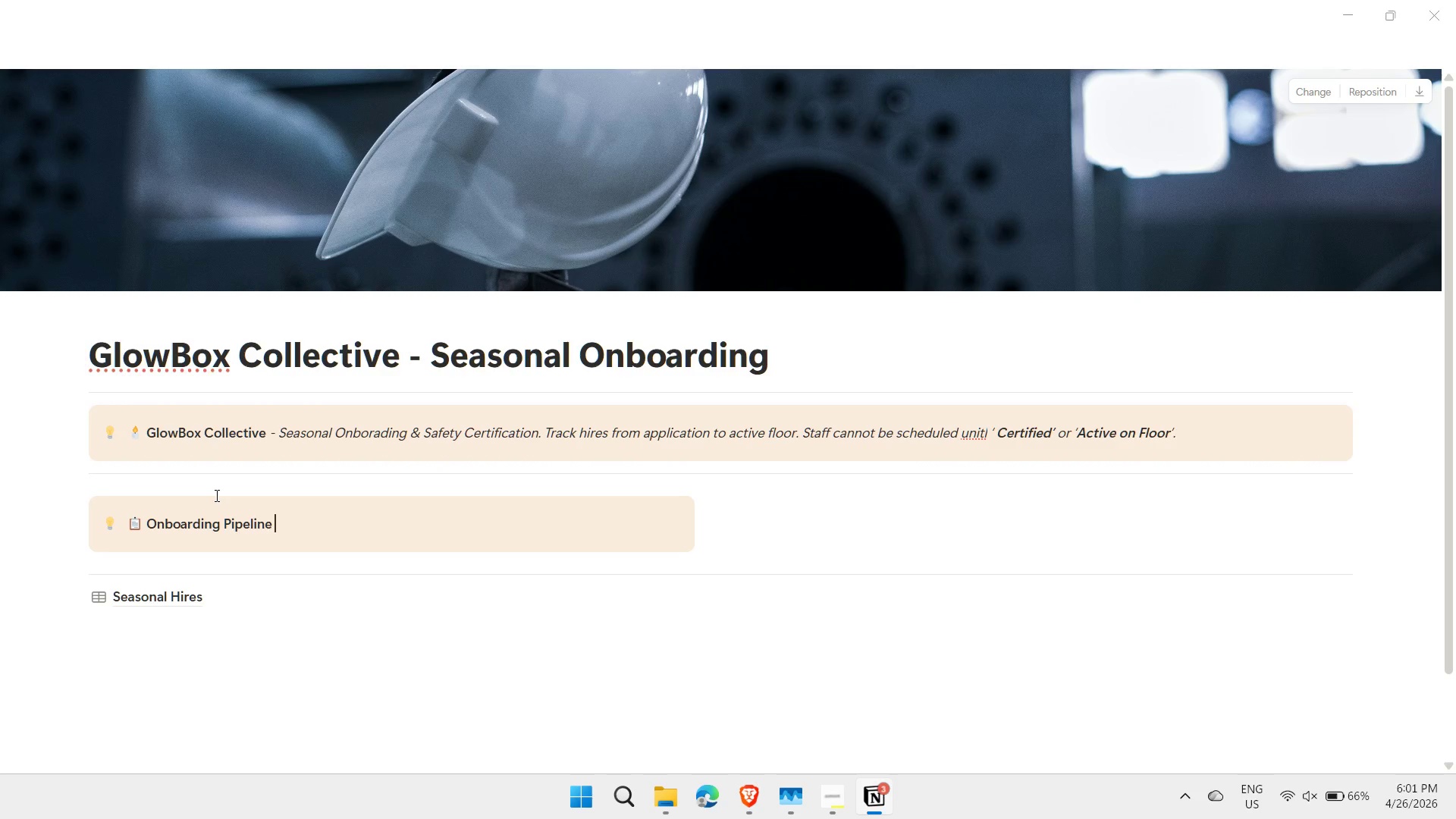 
key(Shift+I)
 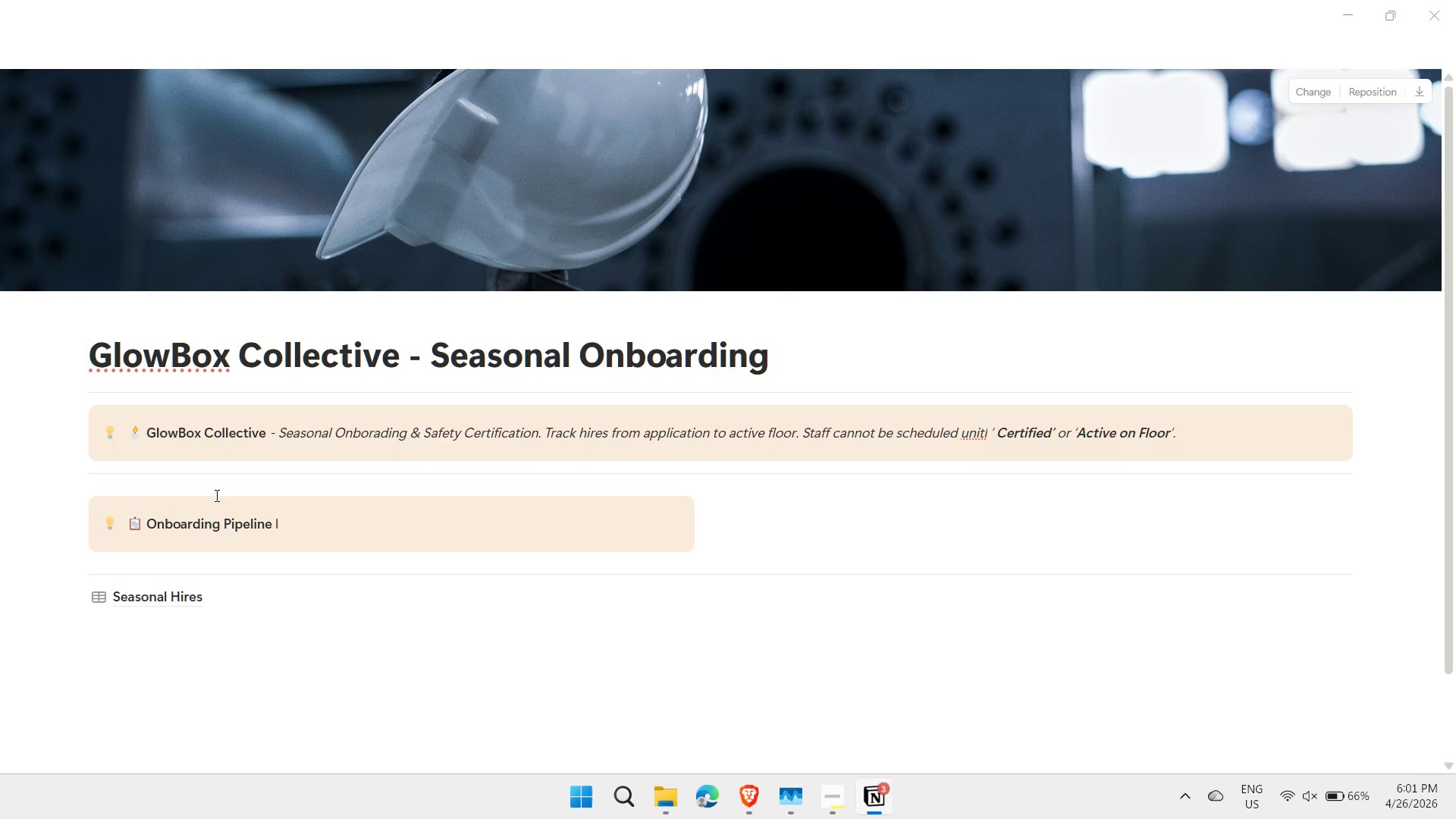 
key(Backspace)
 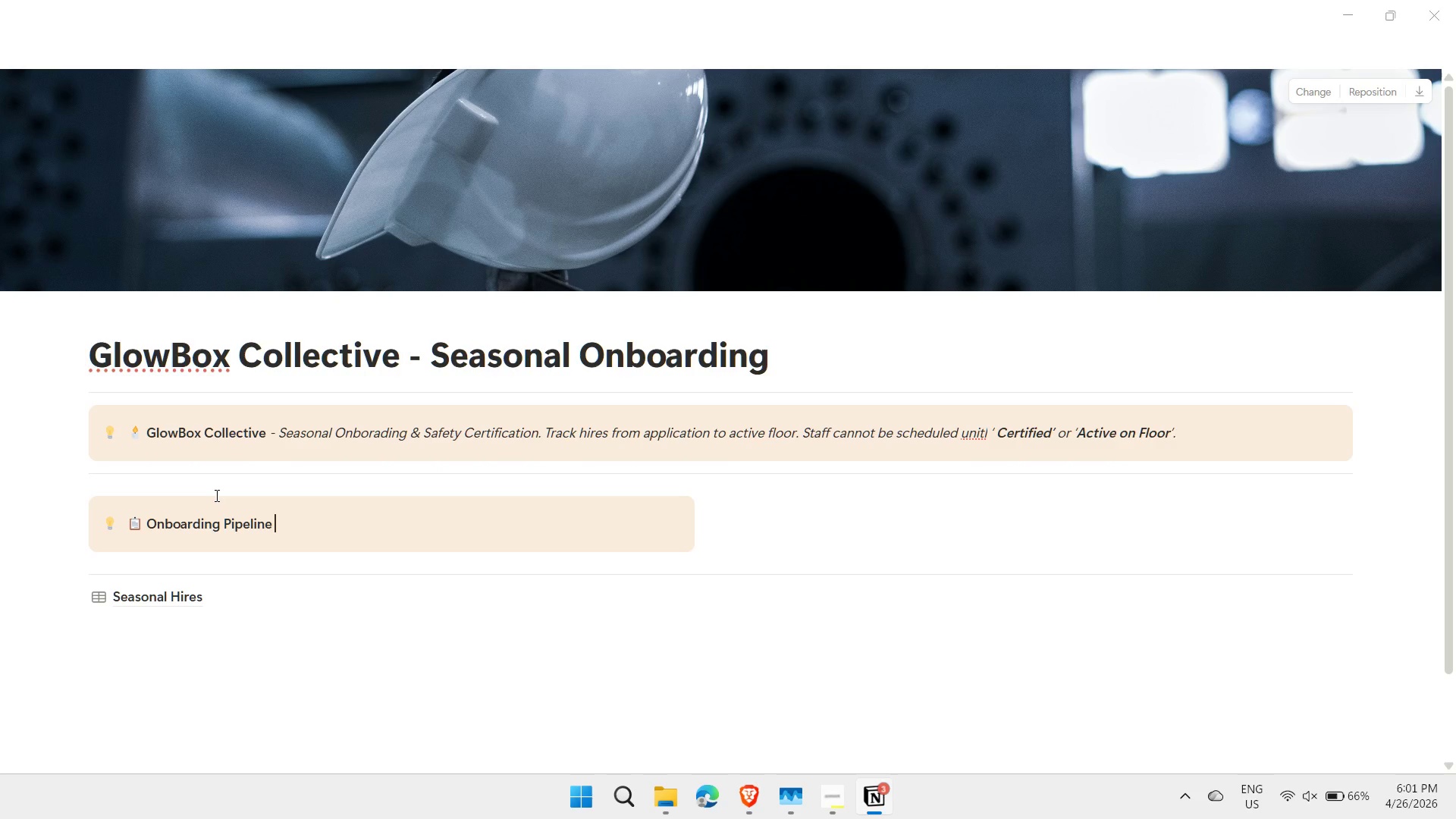 
key(Control+ControlLeft)
 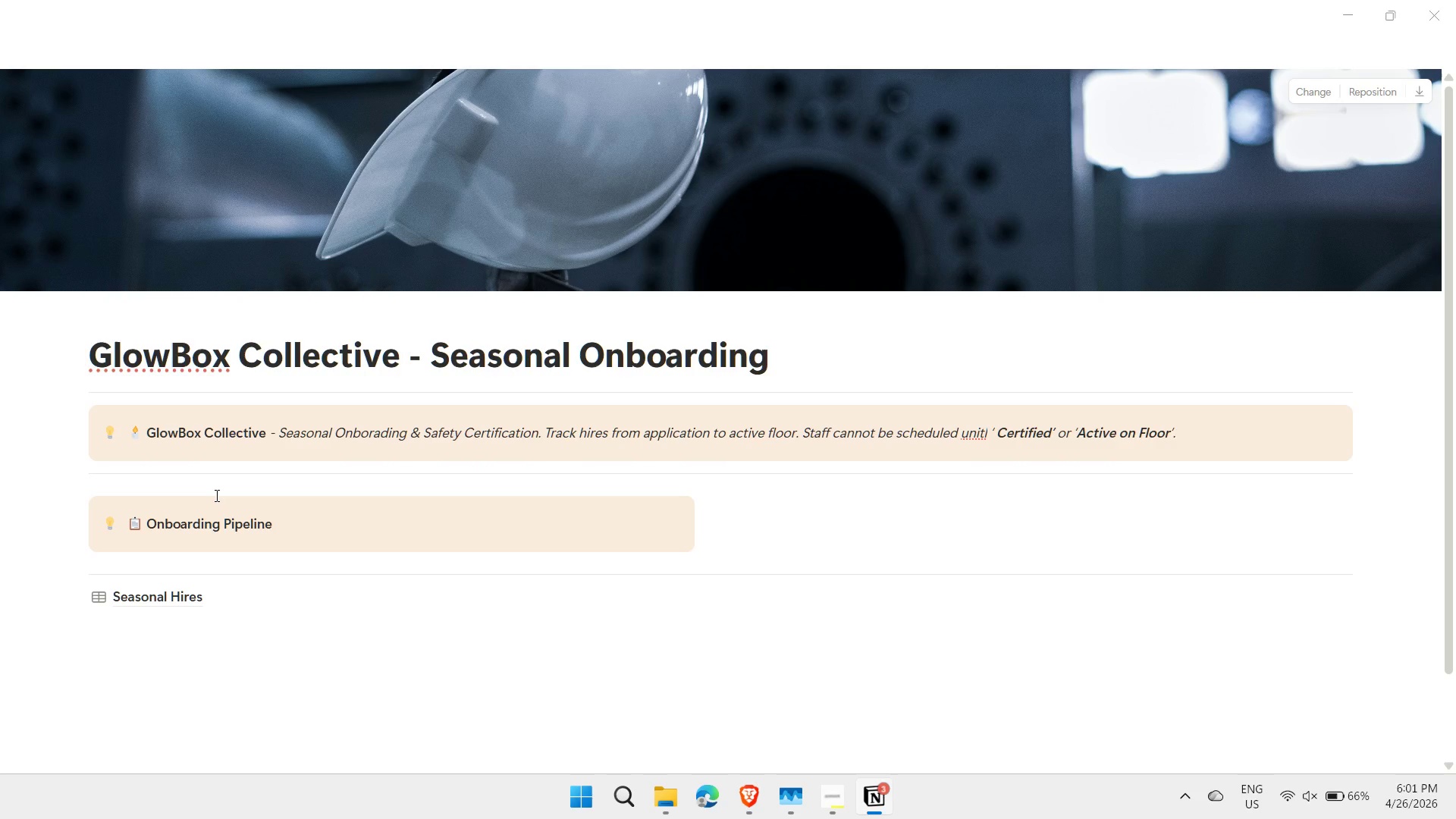 
key(Control+I)
 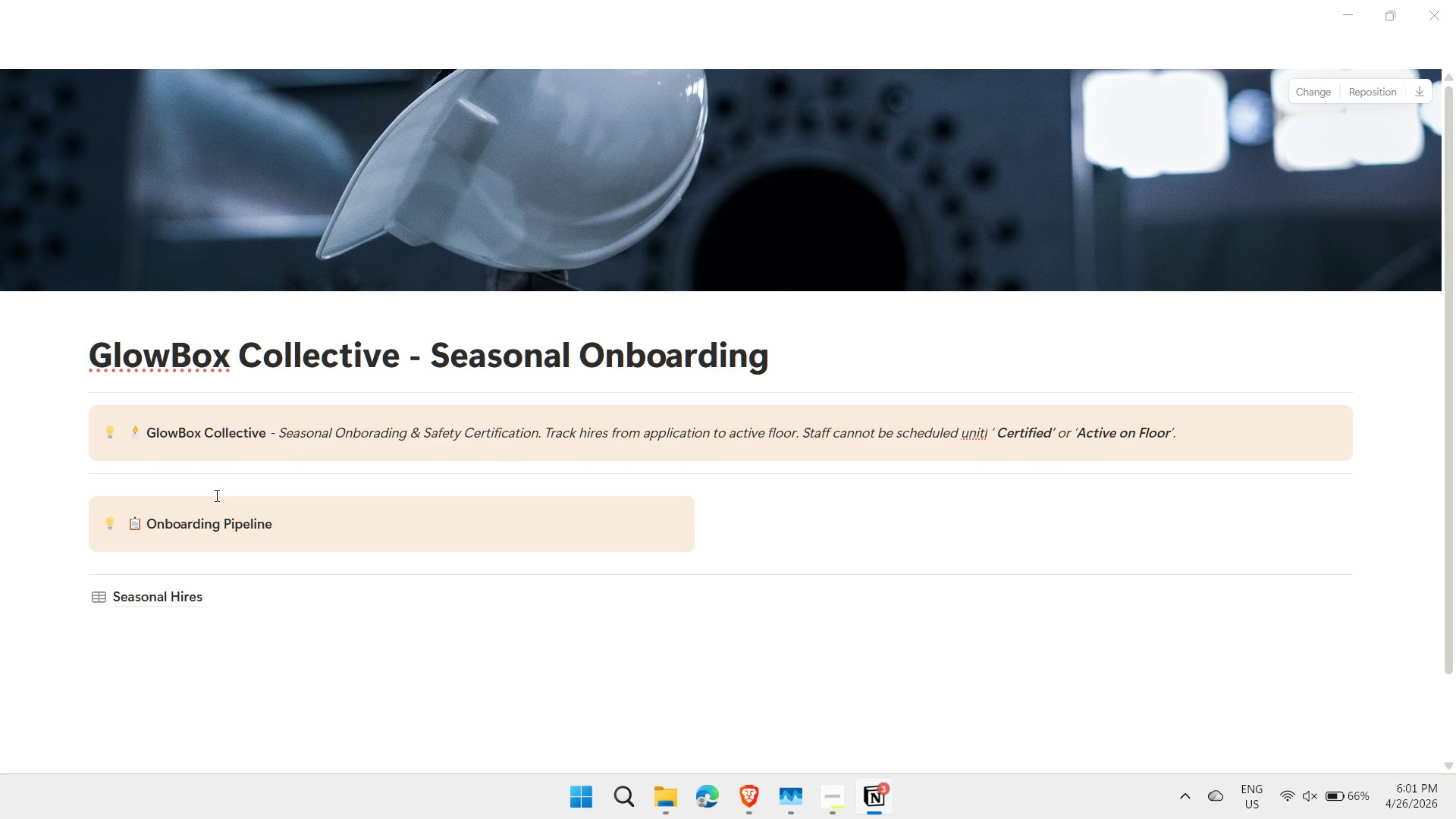 
key(Minus)
 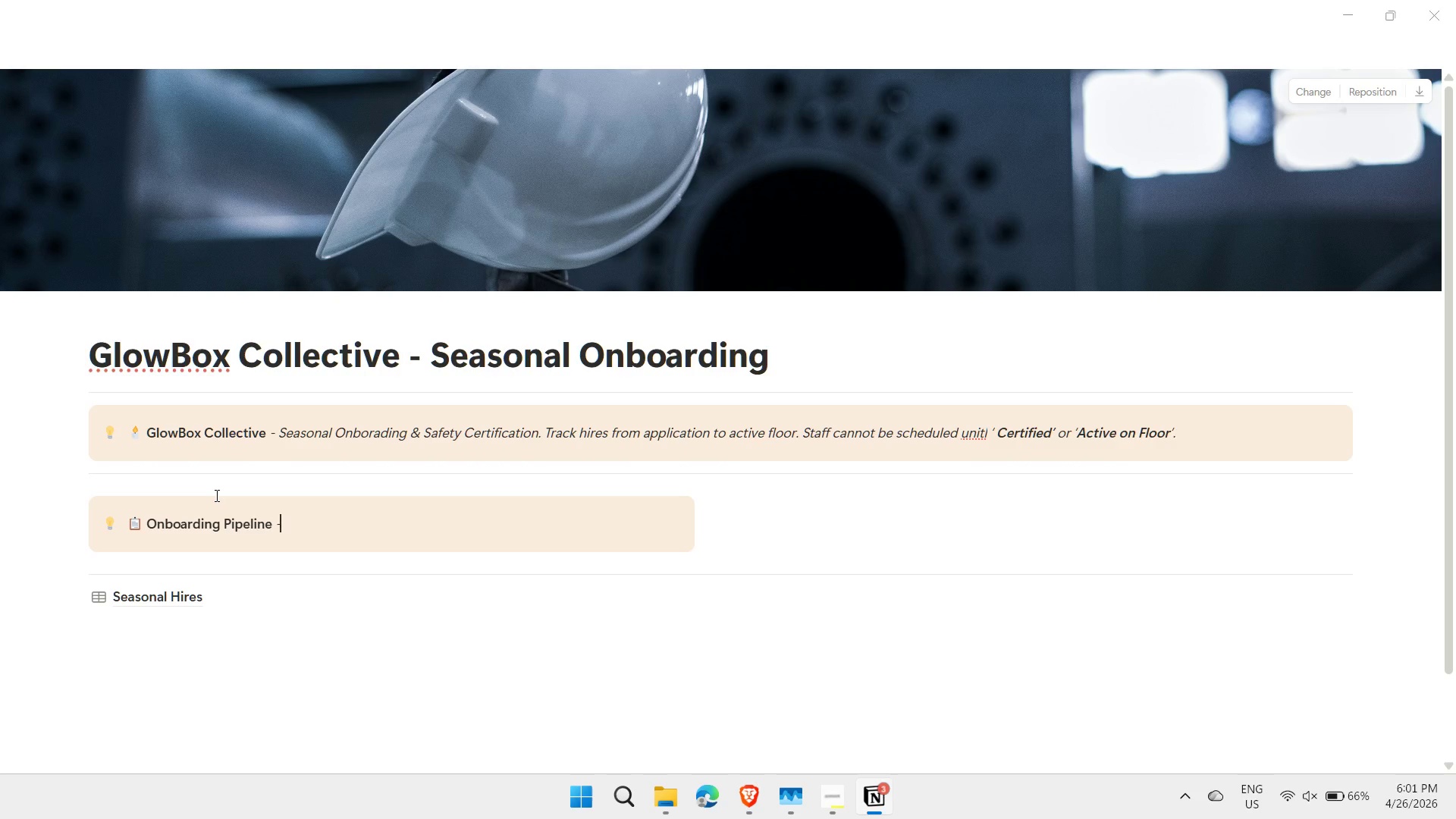 
key(Space)
 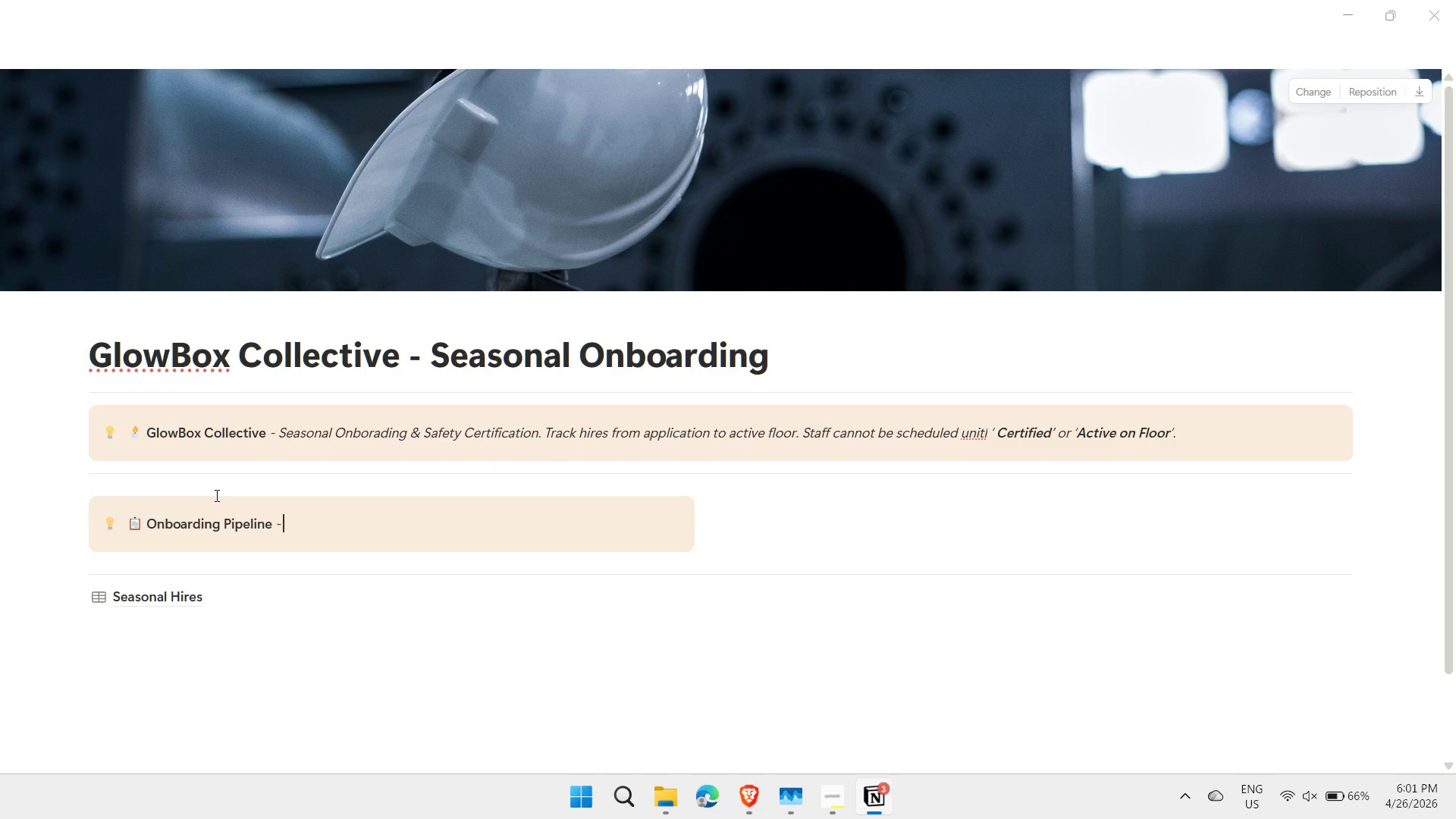 
hold_key(key=ArrowLeft, duration=0.78)
 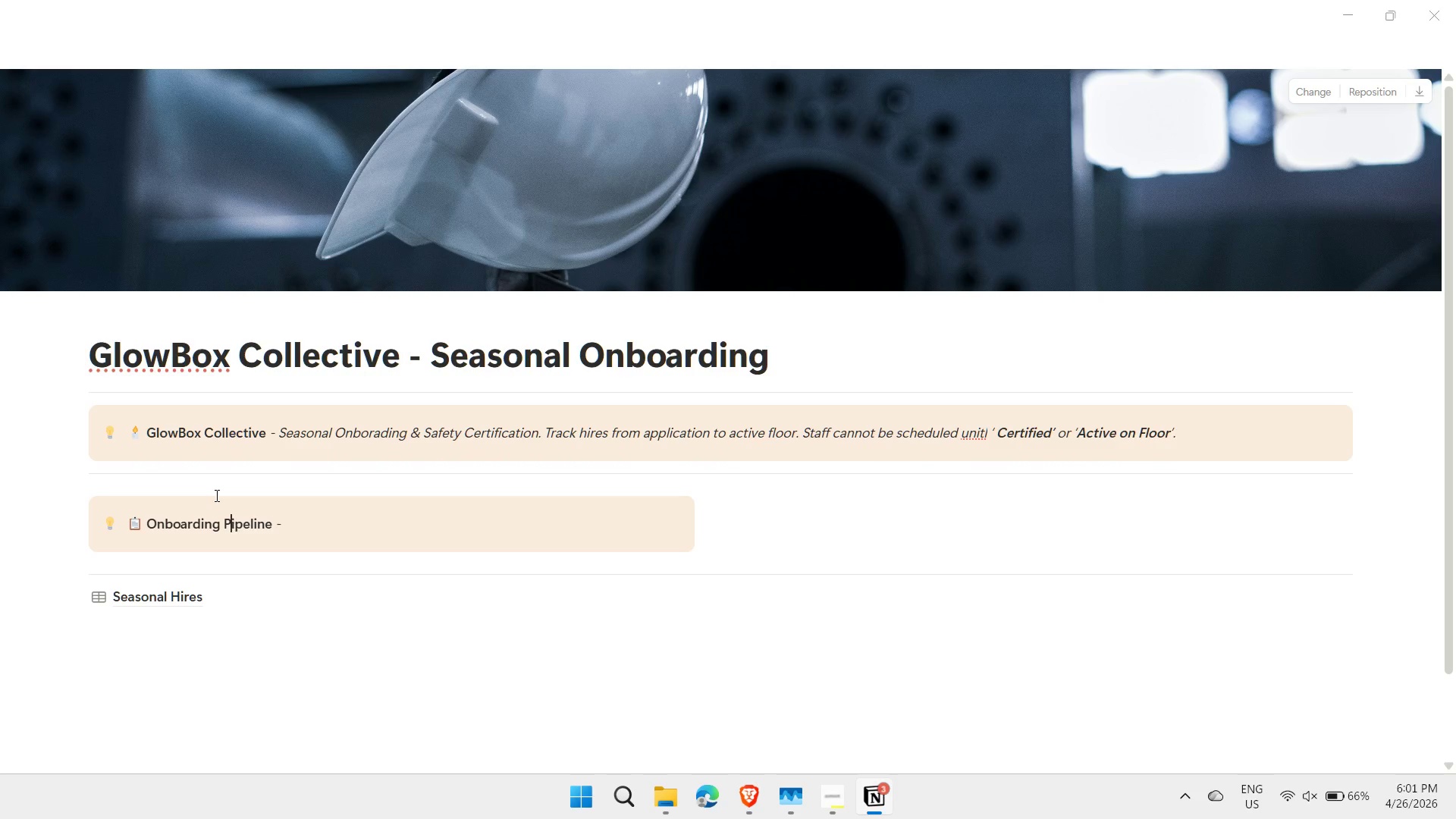 
key(ArrowLeft)
 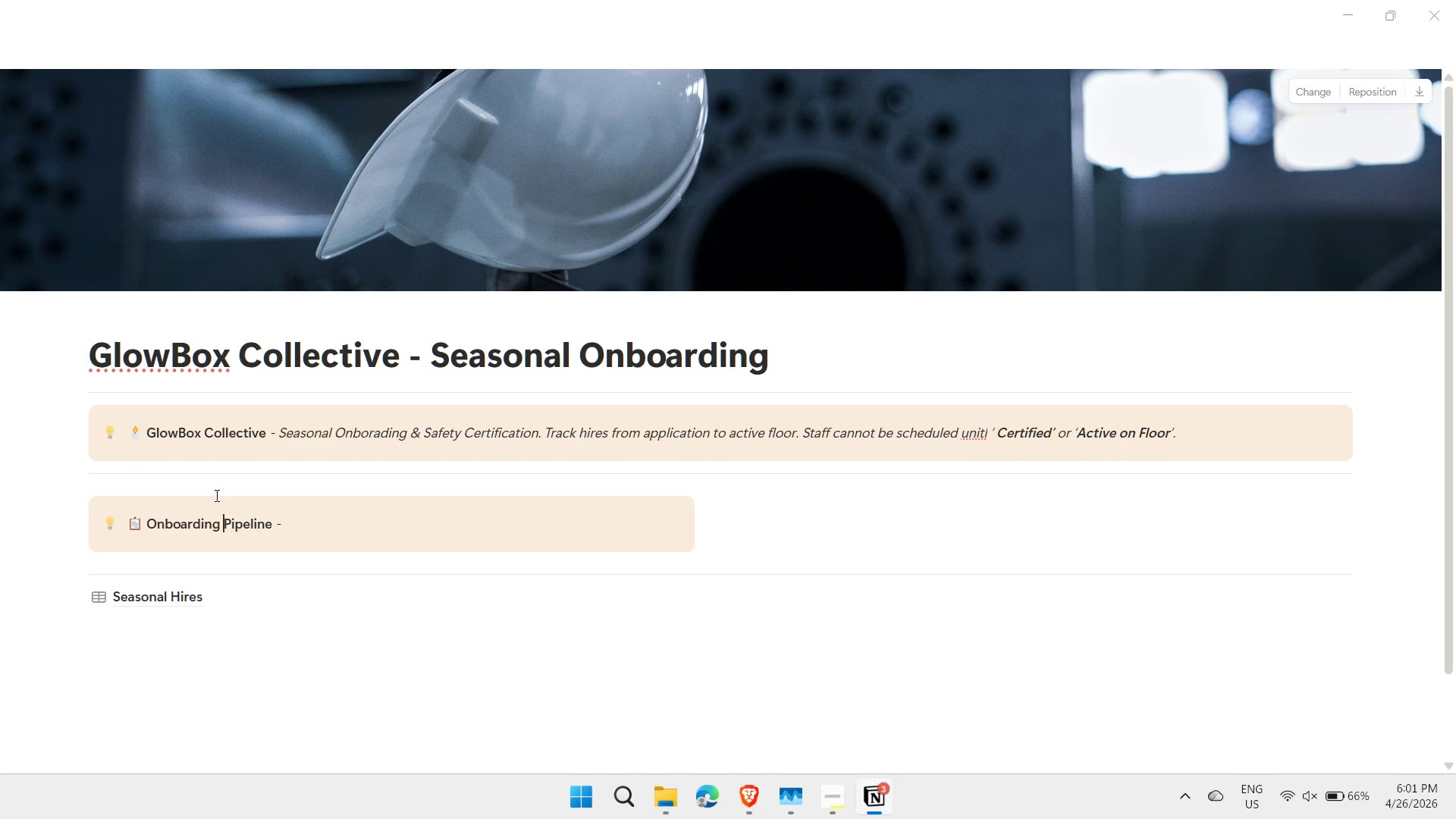 
key(ArrowLeft)
 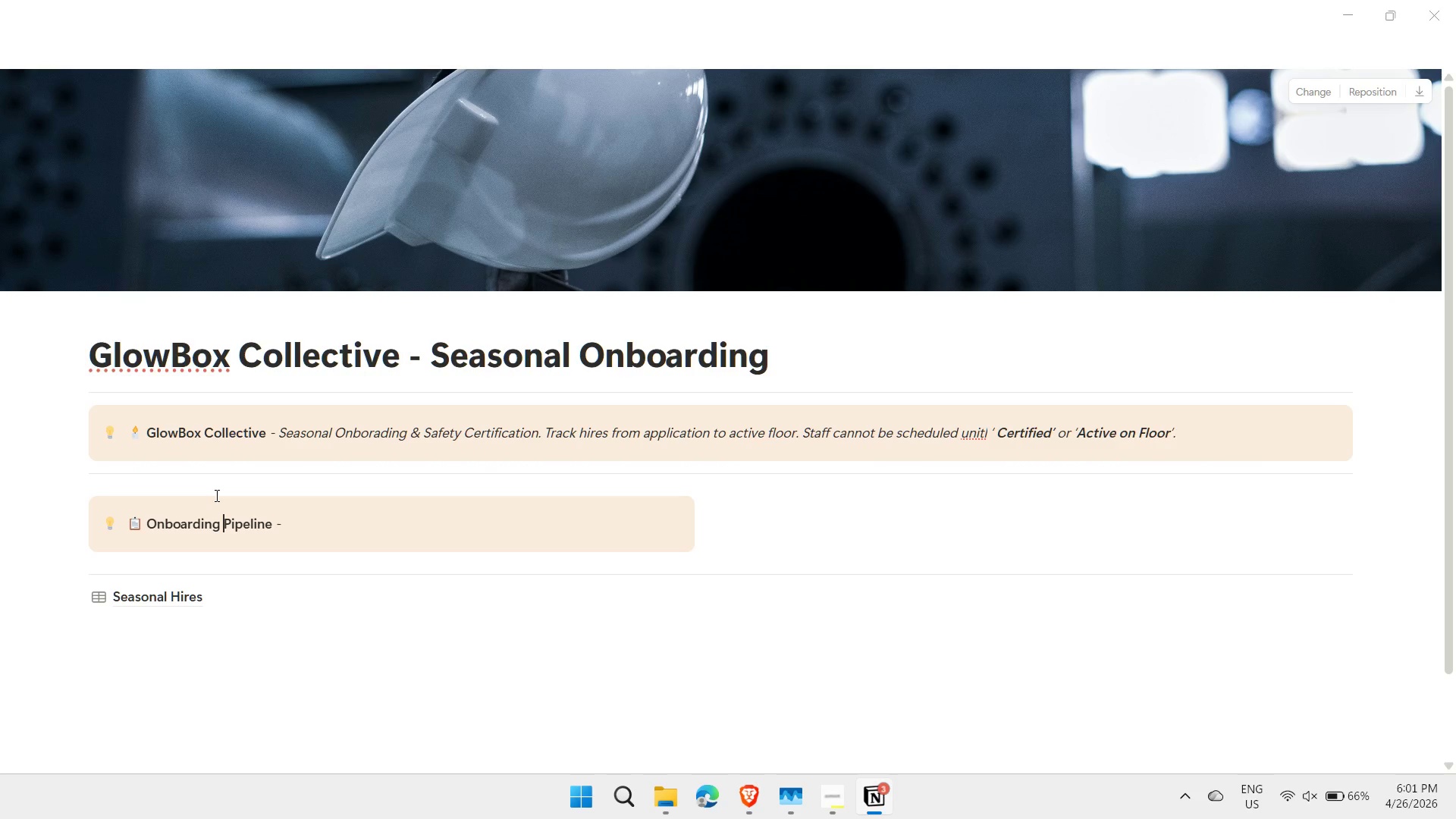 
hold_key(key=ShiftLeft, duration=1.41)
 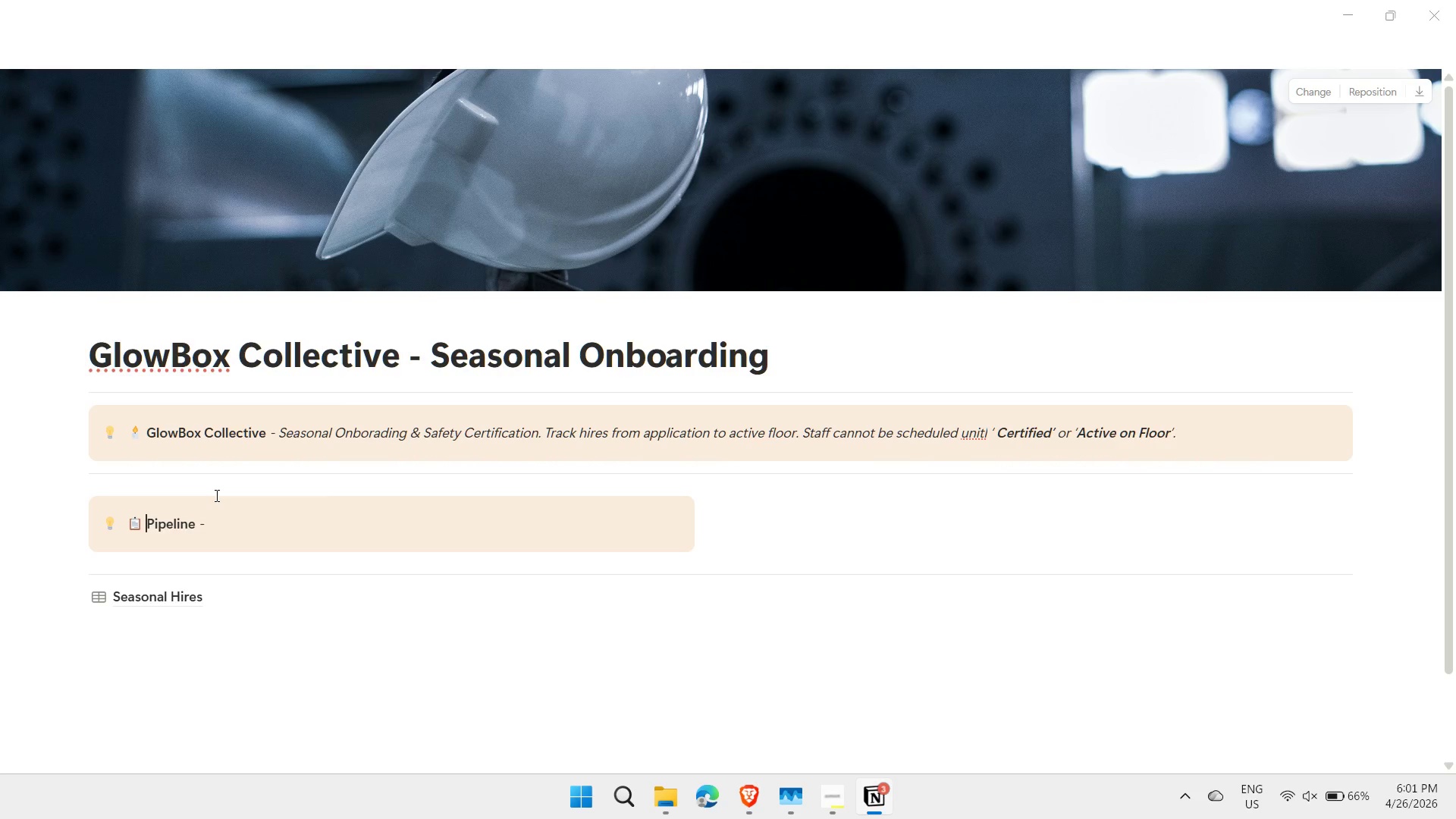 
hold_key(key=ArrowLeft, duration=0.81)
 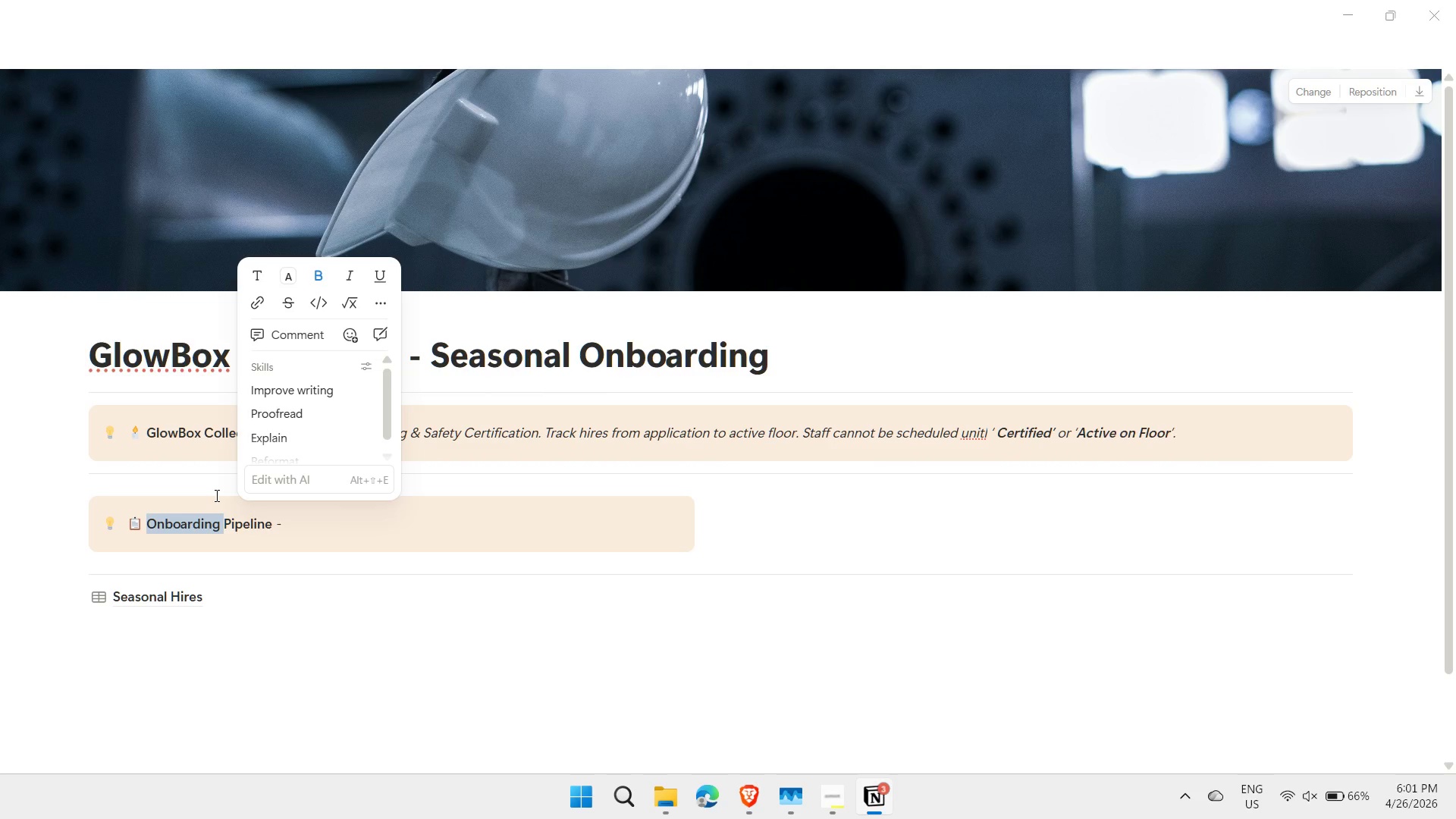 
key(Backspace)
 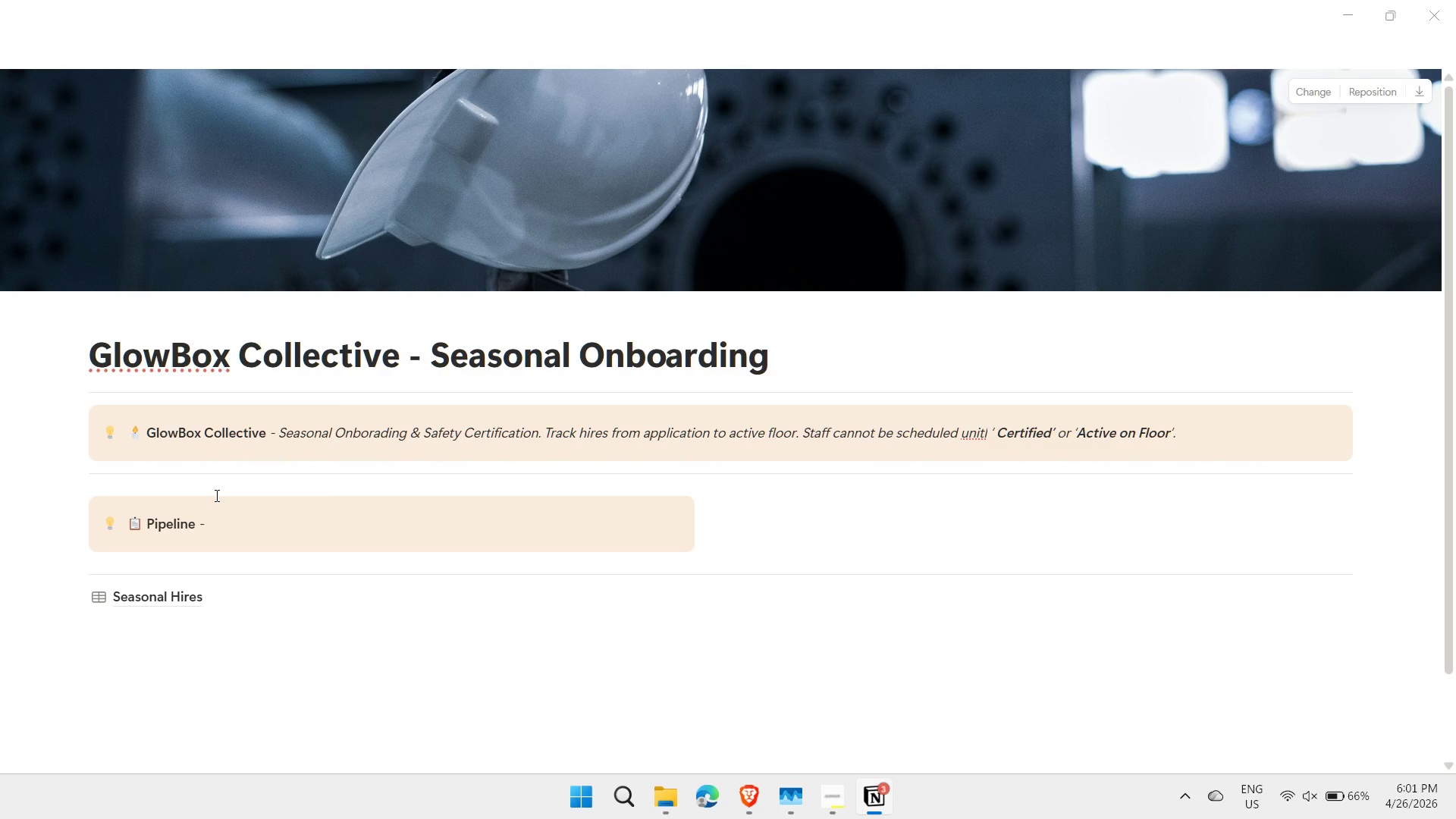 
key(ArrowRight)
 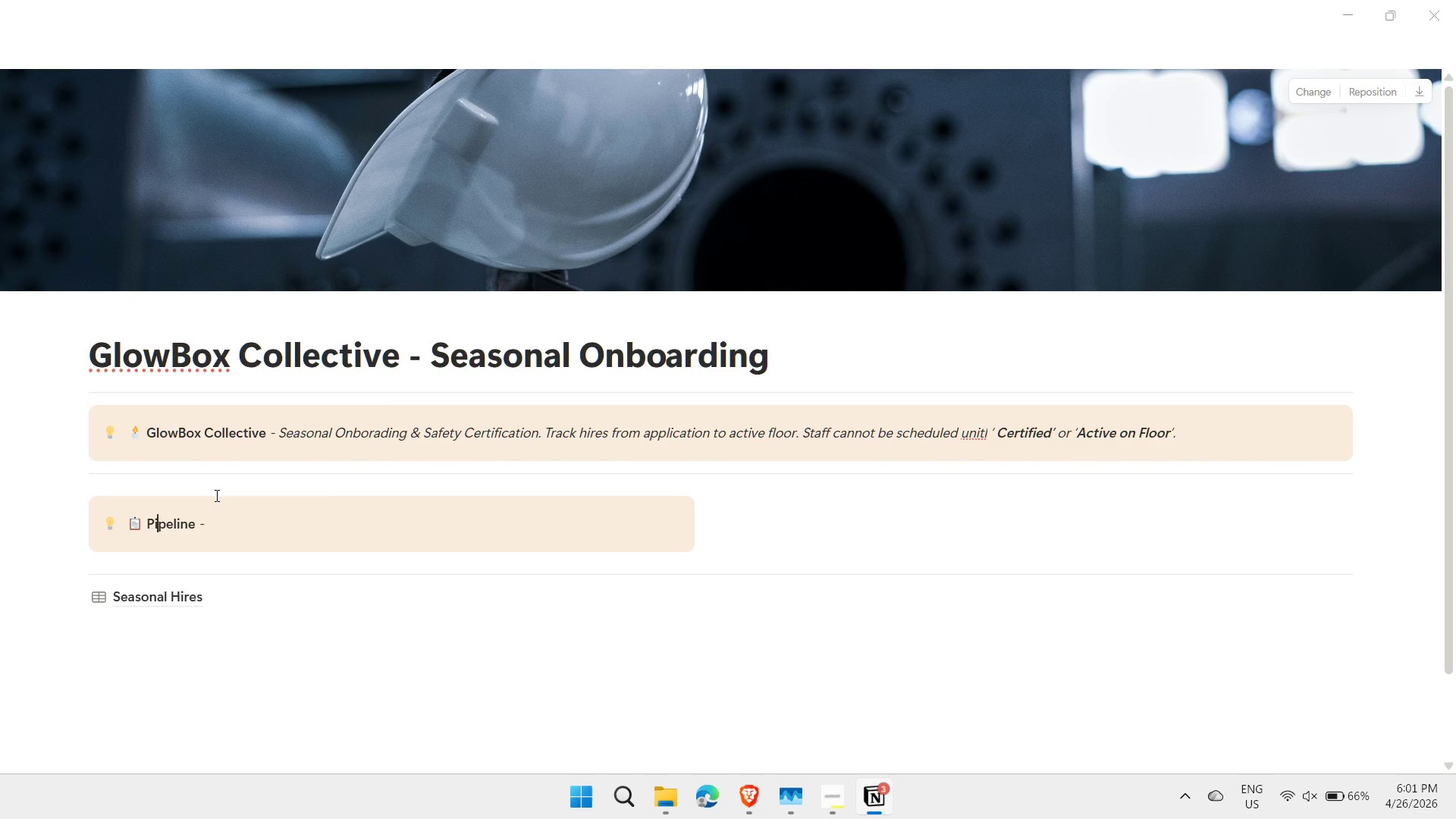 
key(ArrowRight)
 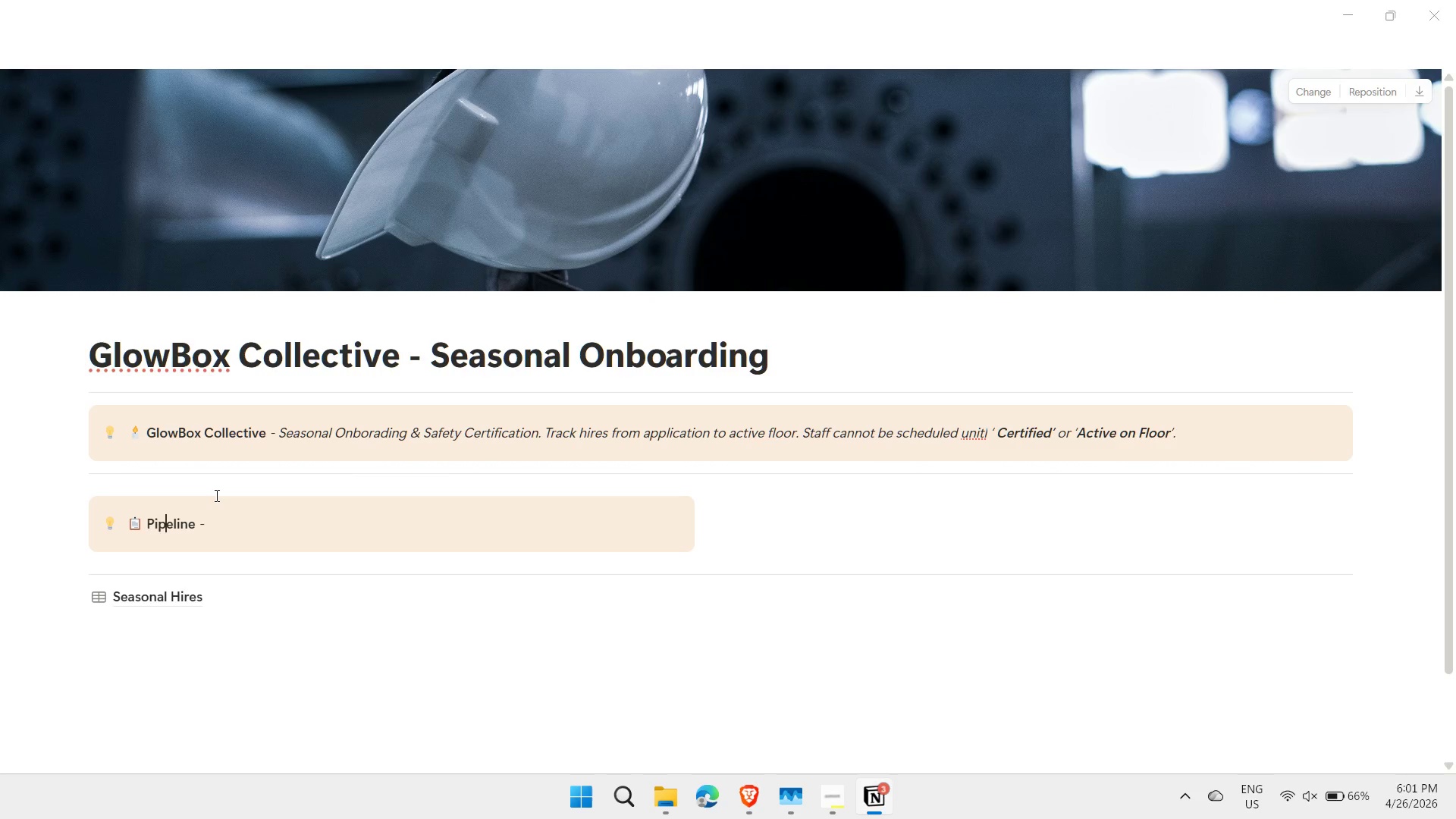 
key(ArrowRight)
 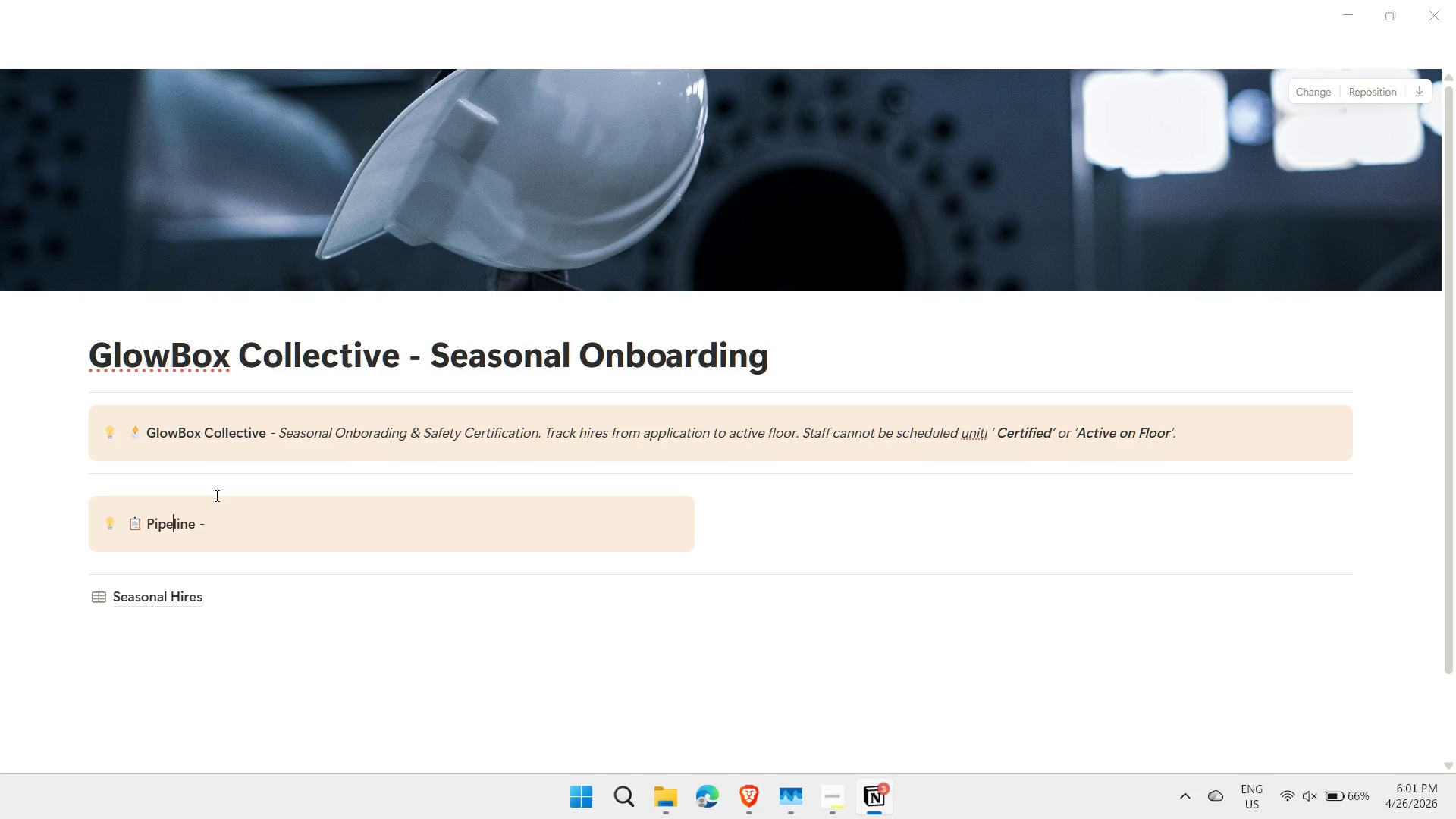 
key(ArrowRight)
 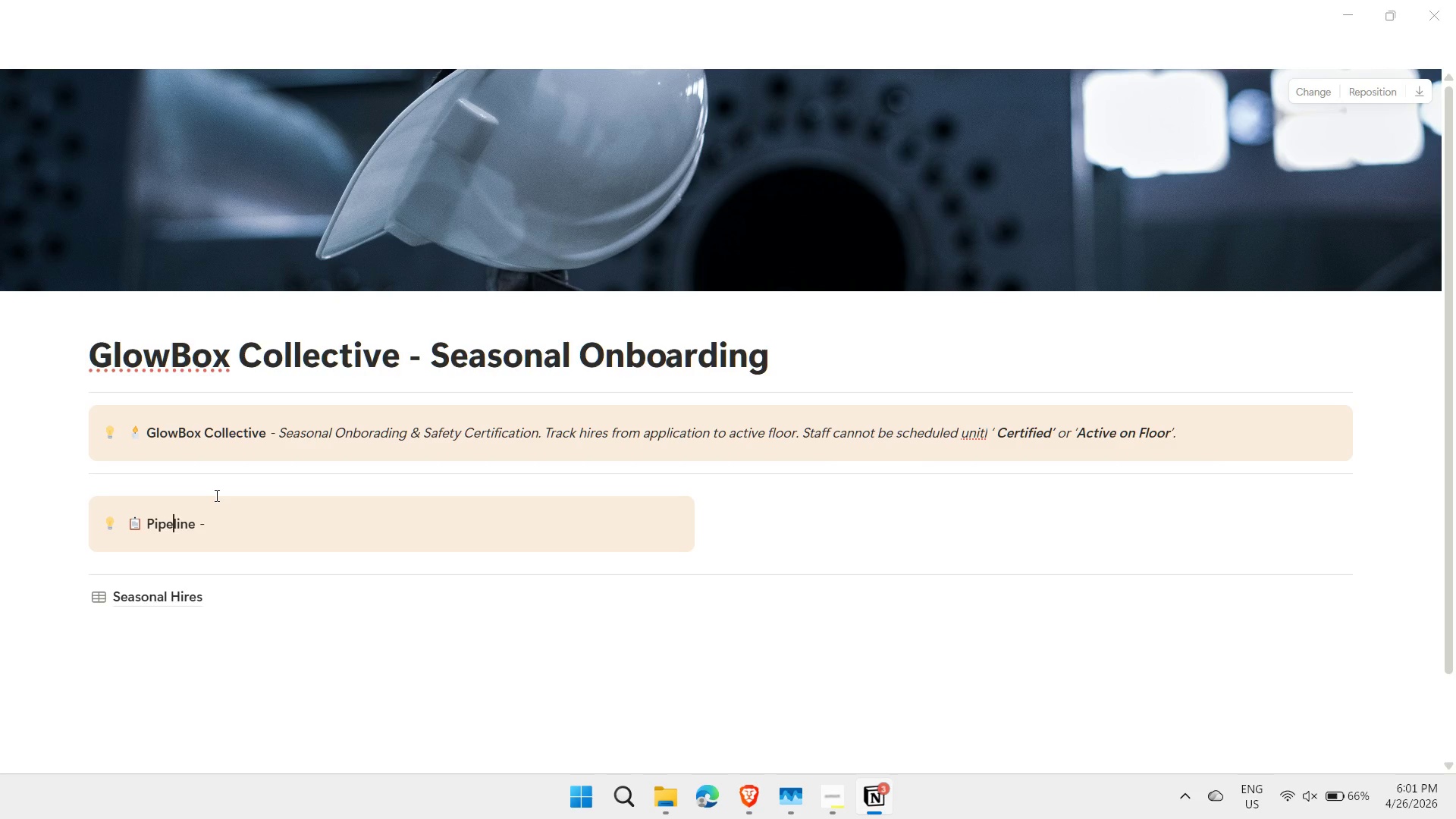 
key(ArrowRight)
 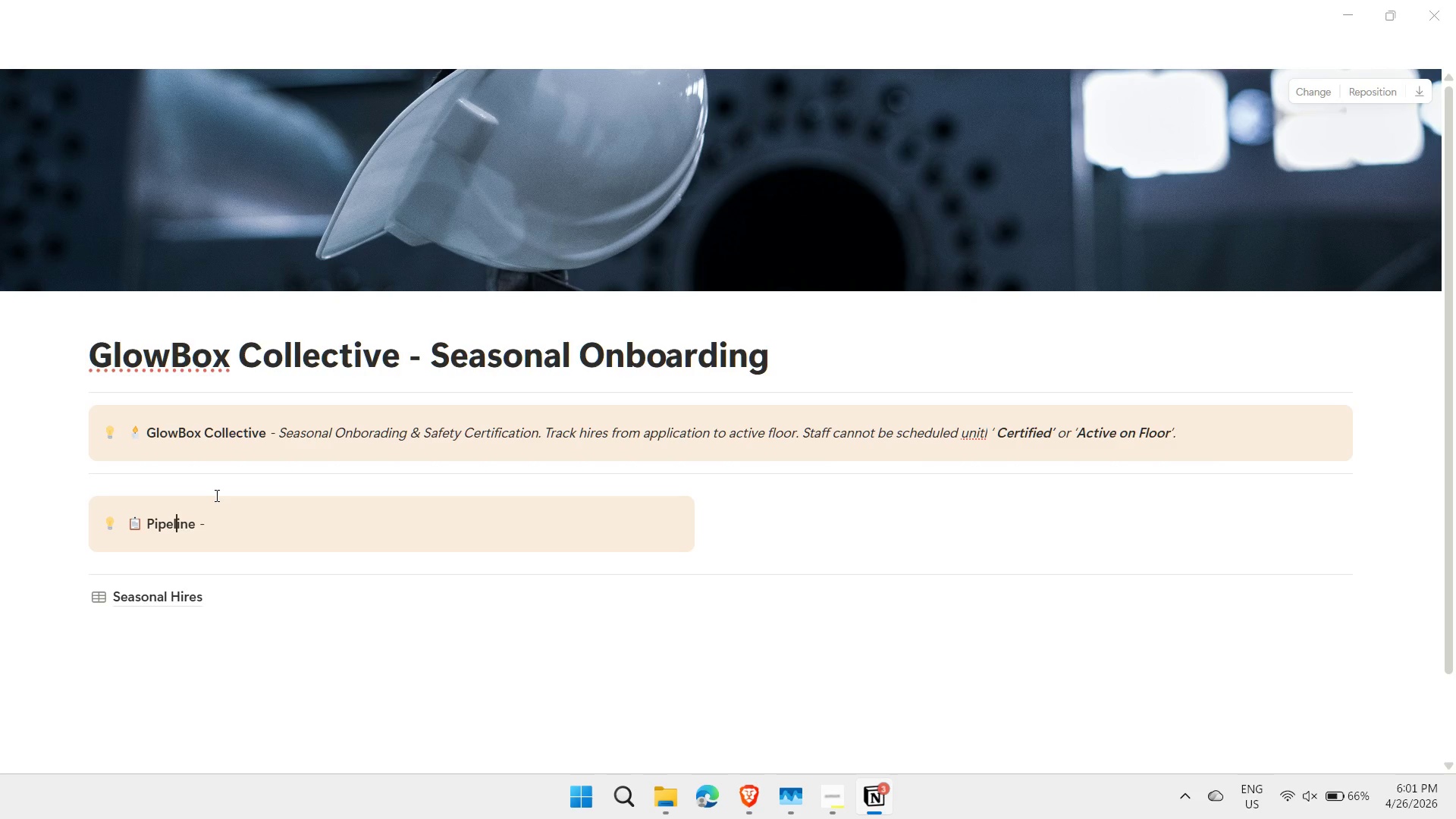 
key(ArrowRight)
 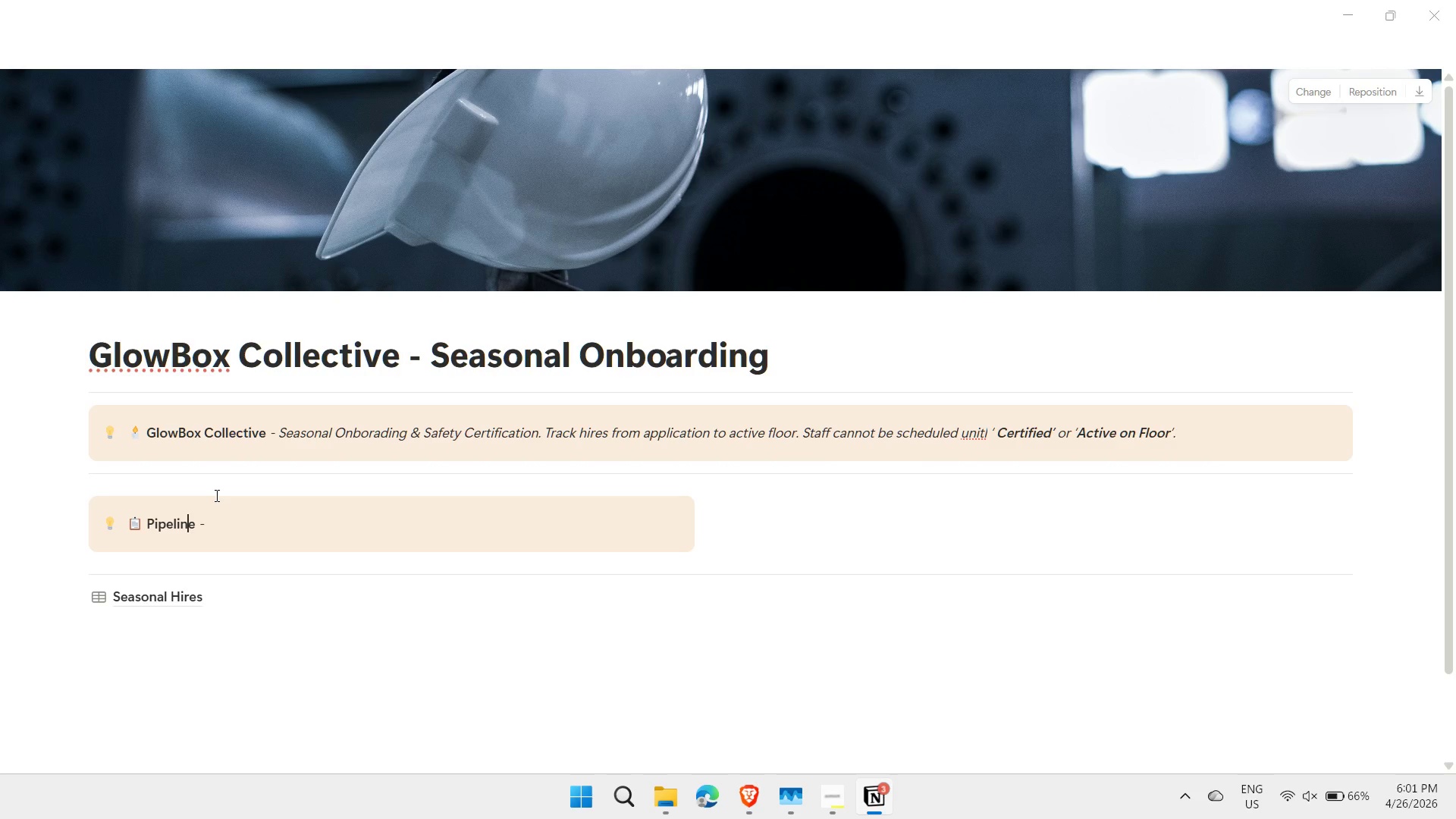 
key(ArrowRight)
 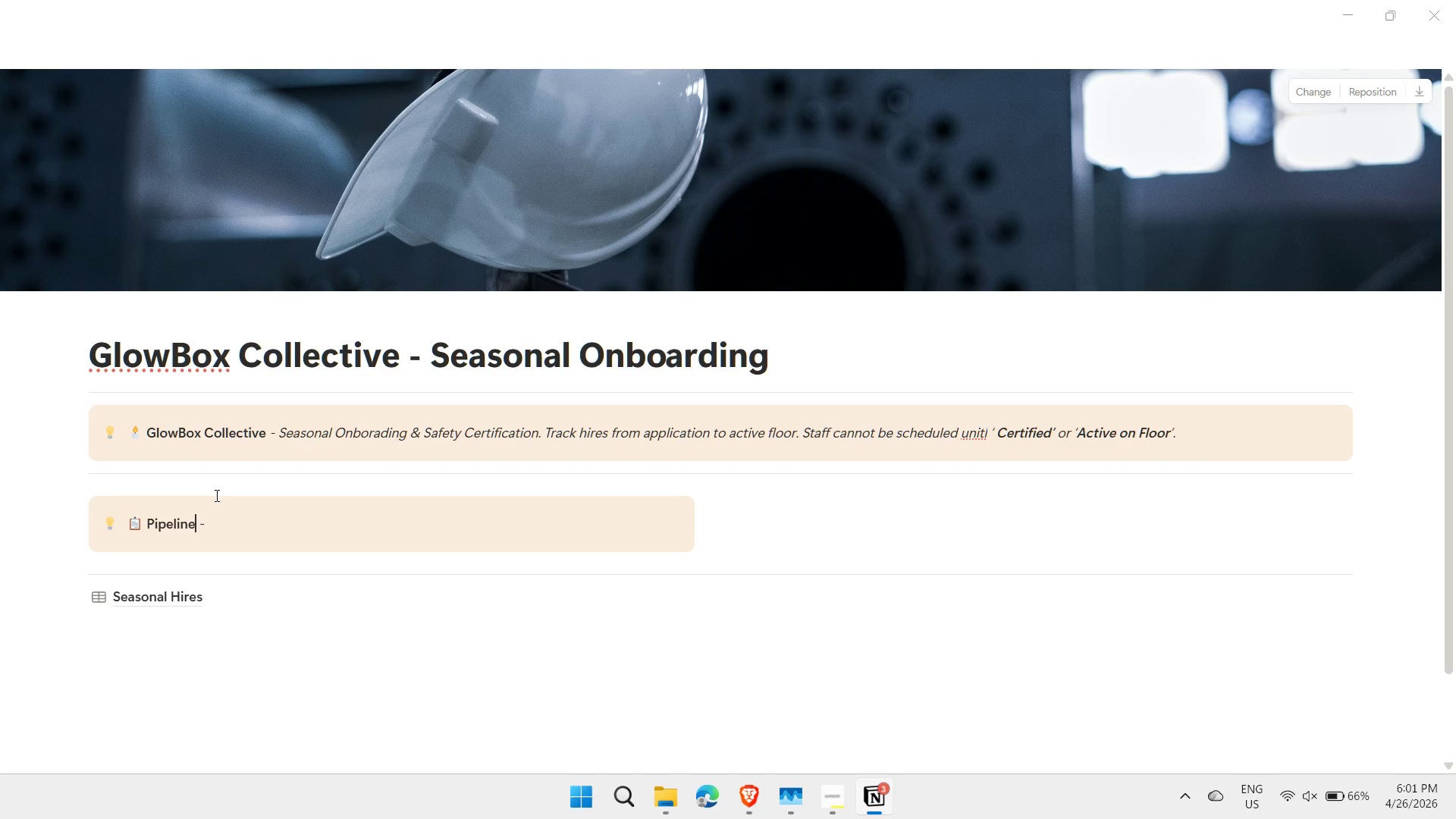 
key(ArrowRight)
 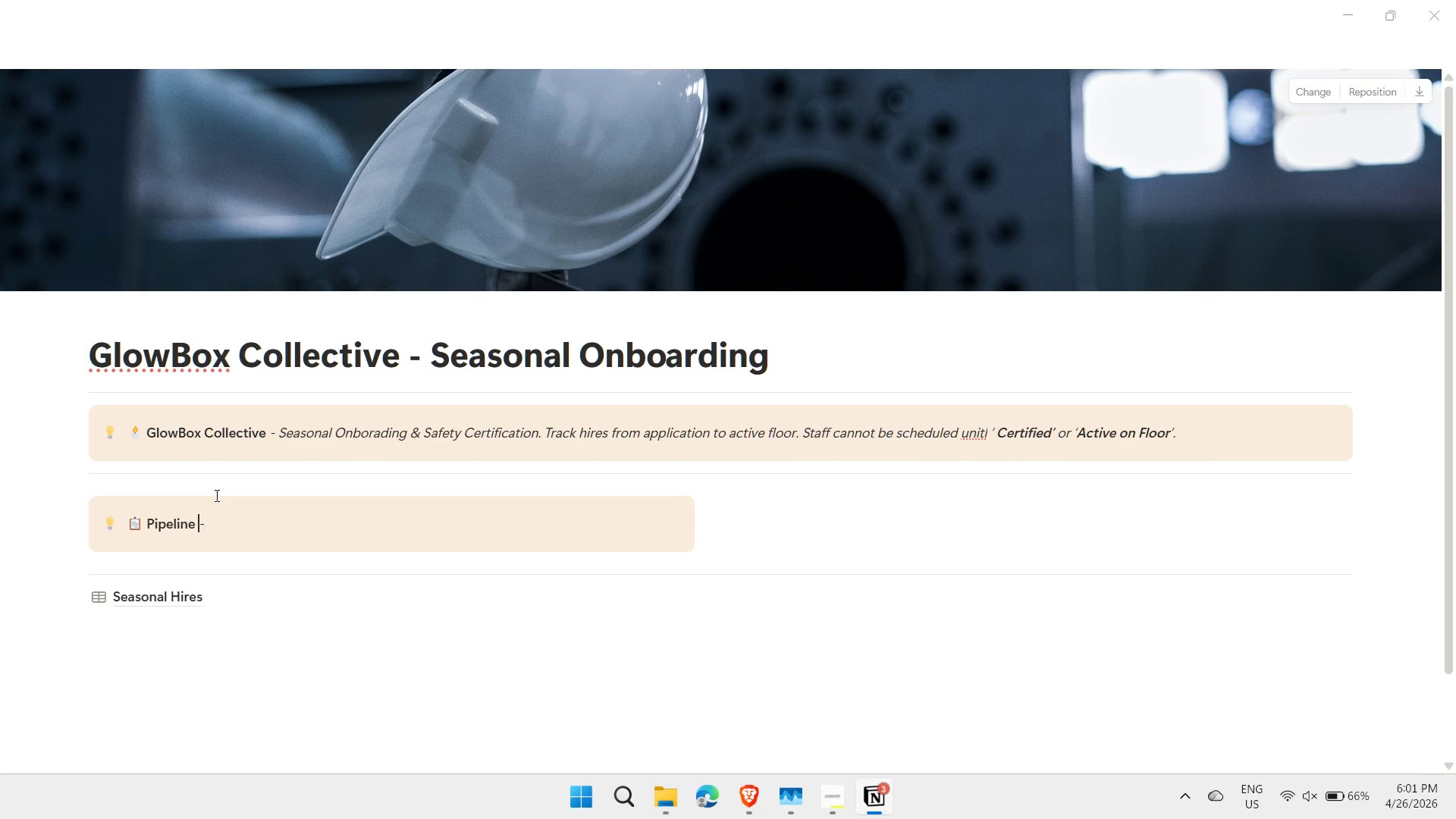 
key(ArrowRight)
 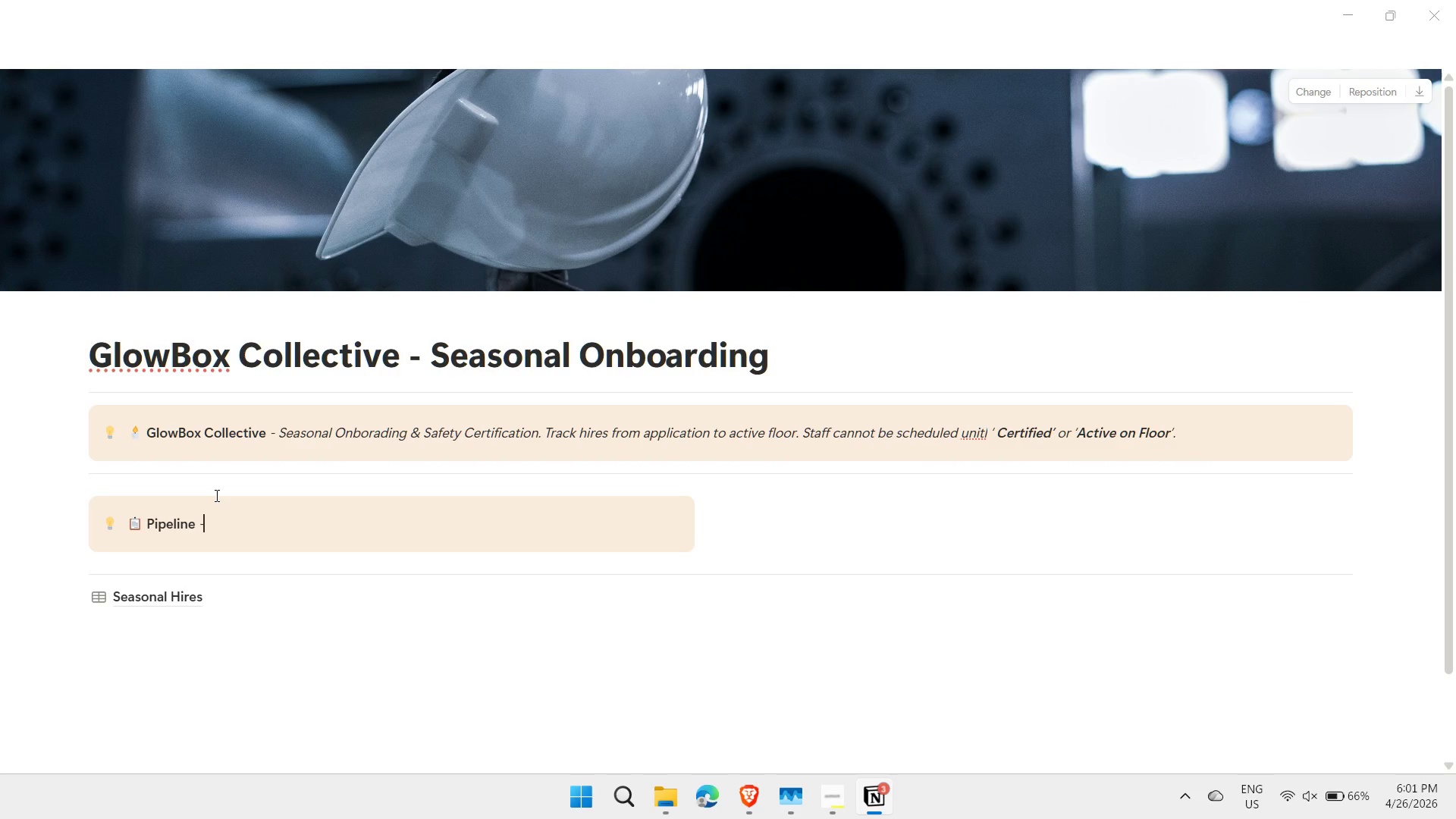 
key(ArrowRight)
 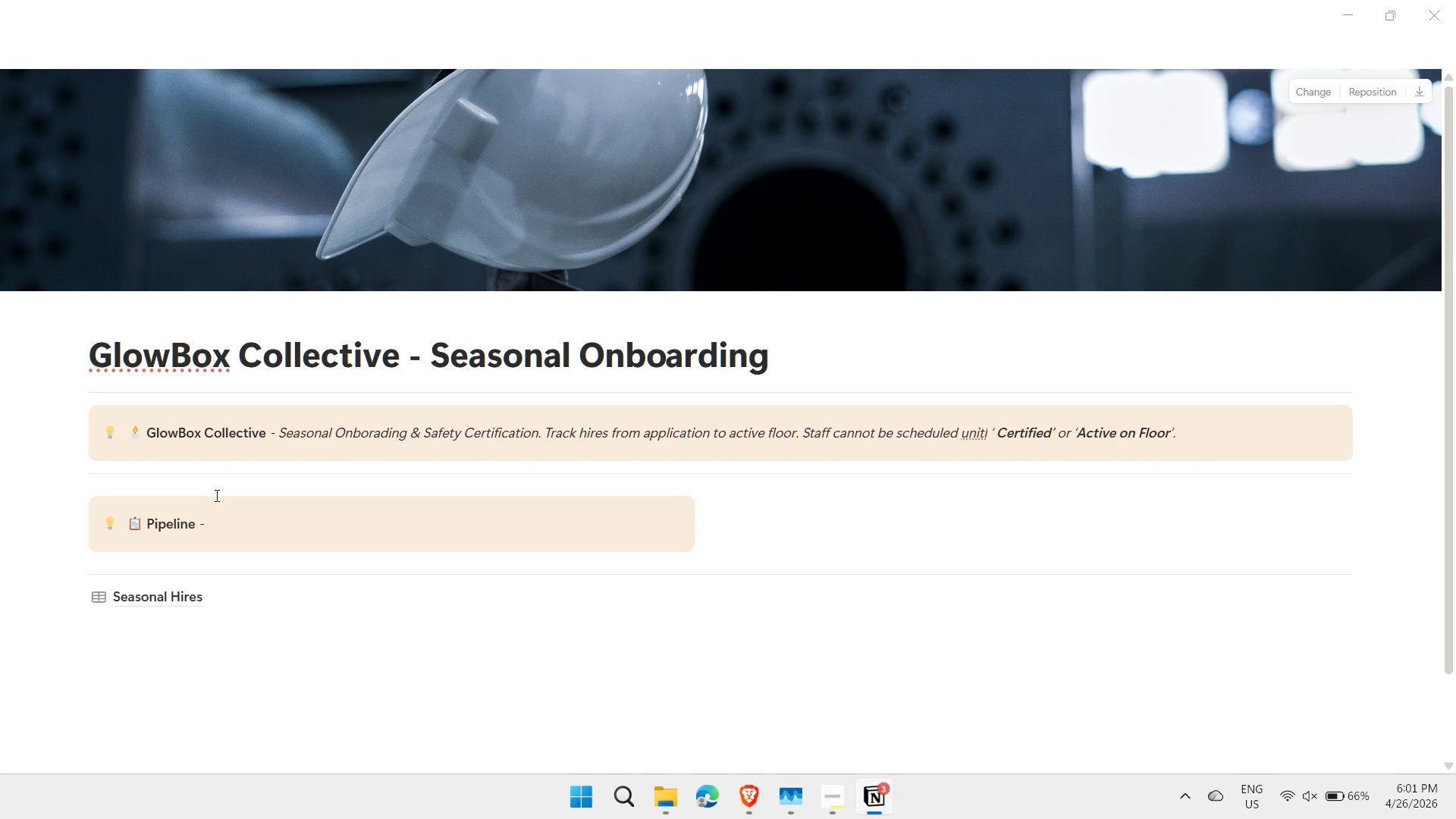 
type( Drag cards across stages. When moved tp)
key(Backspace)
type(o 'Certified', ')
key(Backspace)
type(ertifiation Date auto=)
key(Backspace)
type(-fills)
 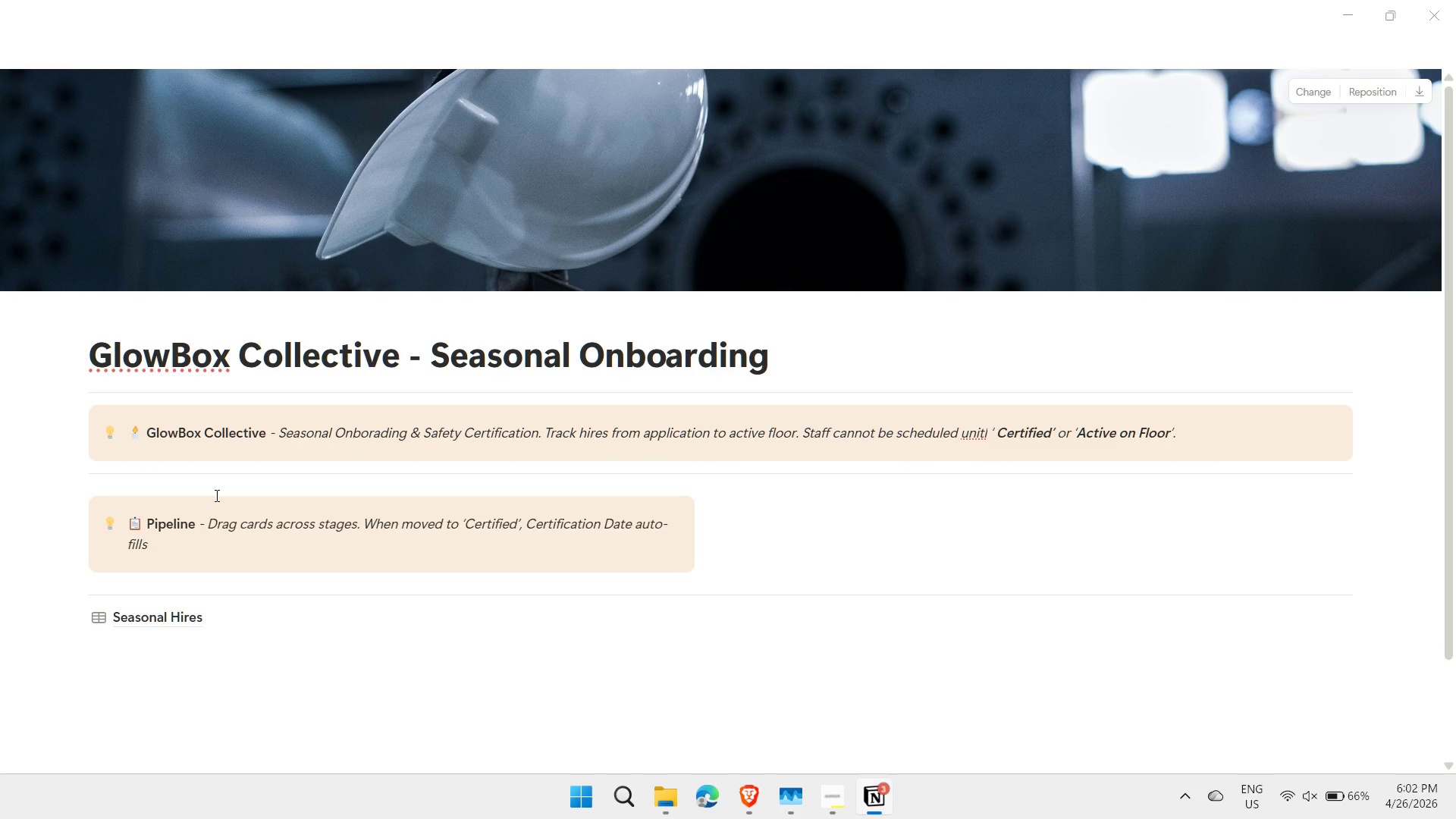 
key(Period)
 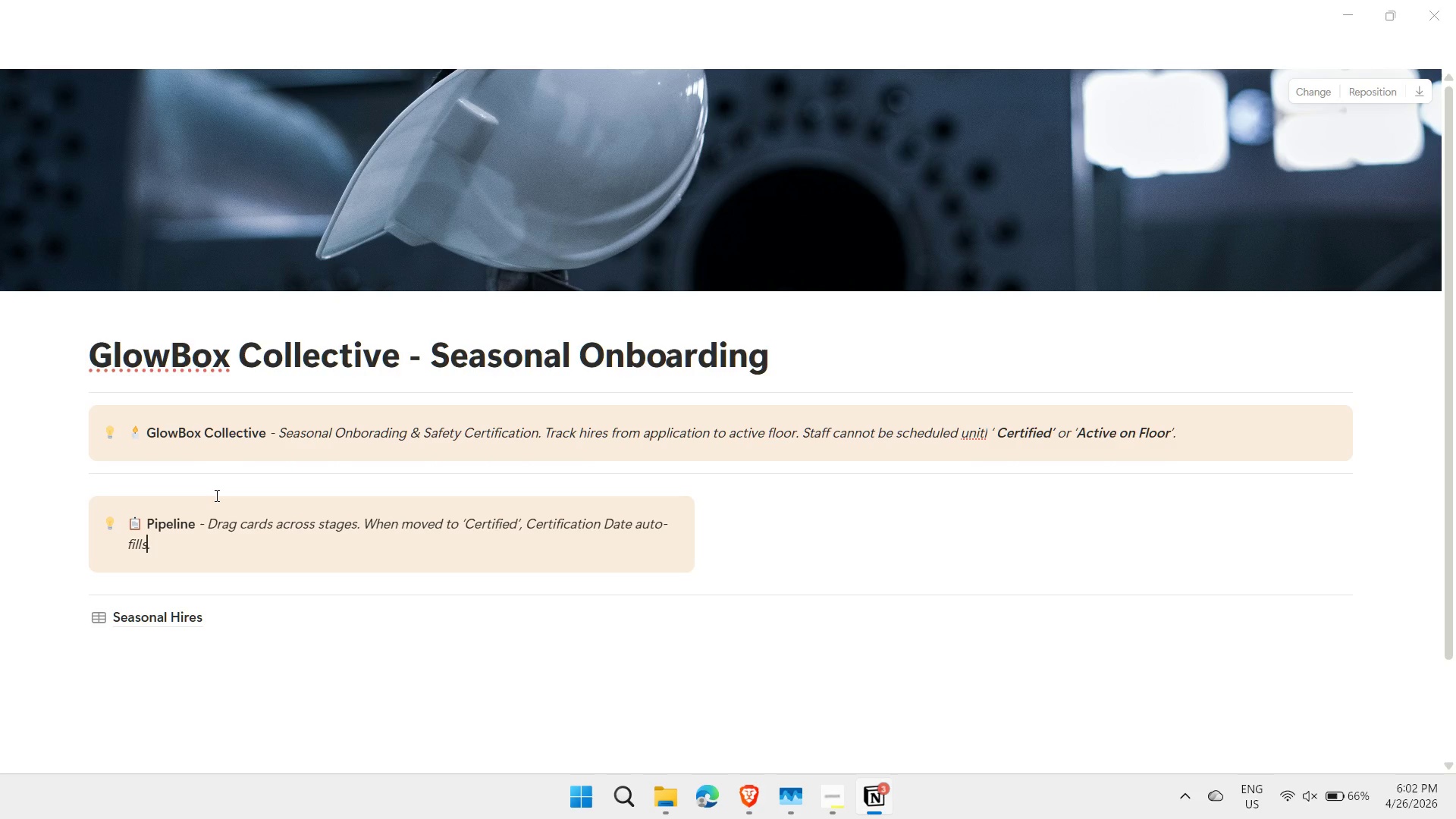 
hold_key(key=ArrowLeft, duration=1.52)
 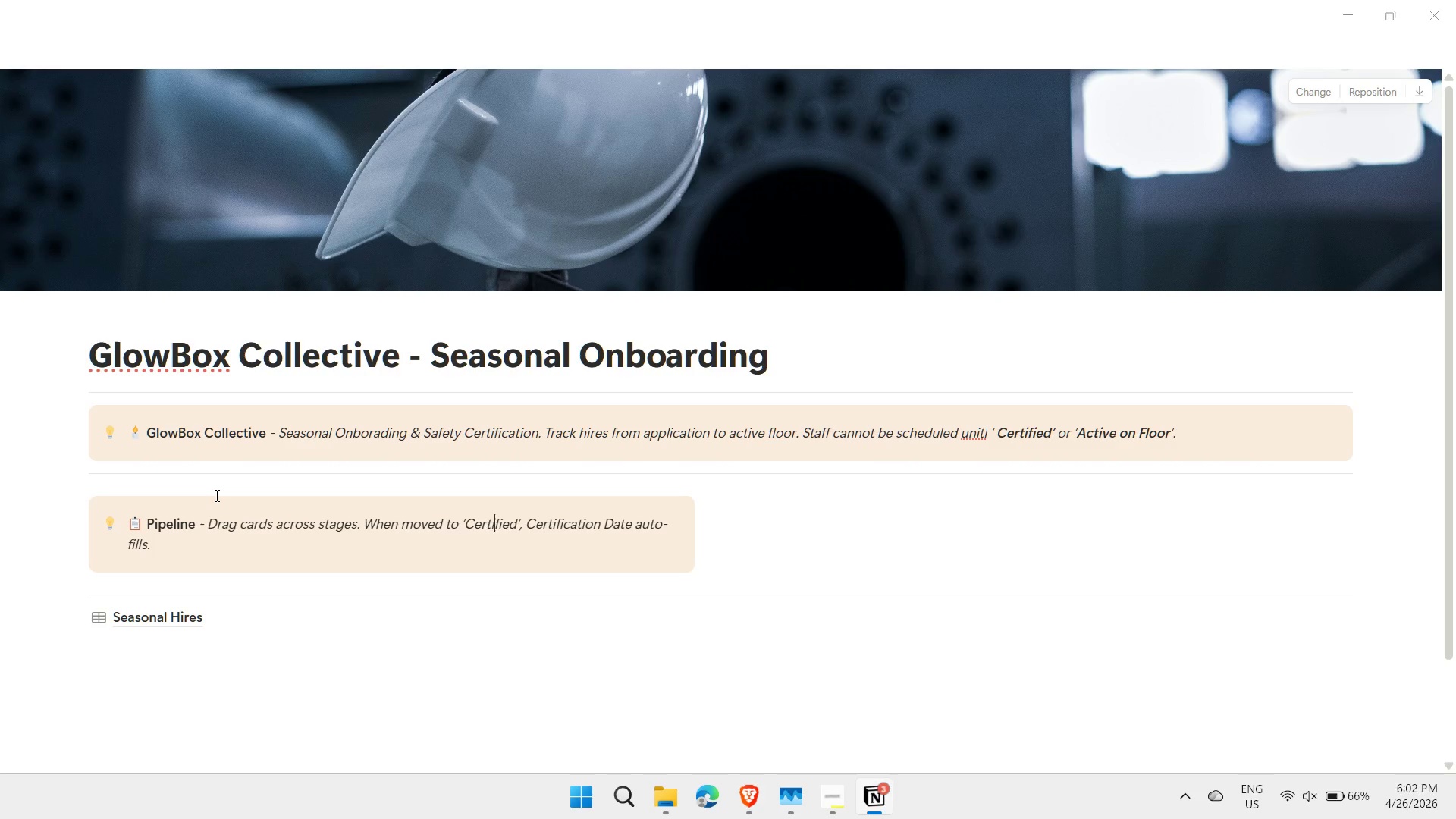 
hold_key(key=ArrowLeft, duration=0.44)
 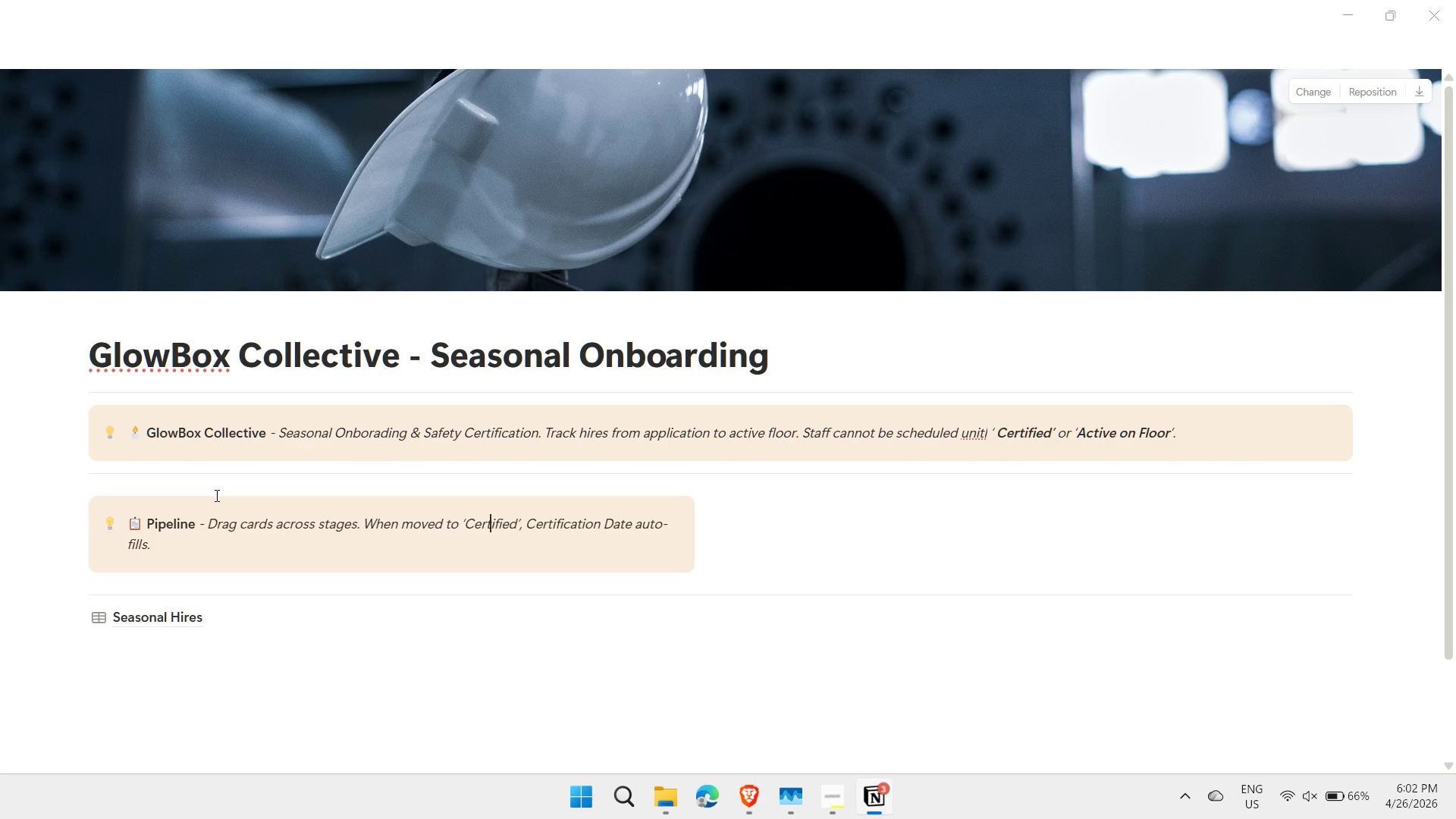 
key(ArrowLeft)
 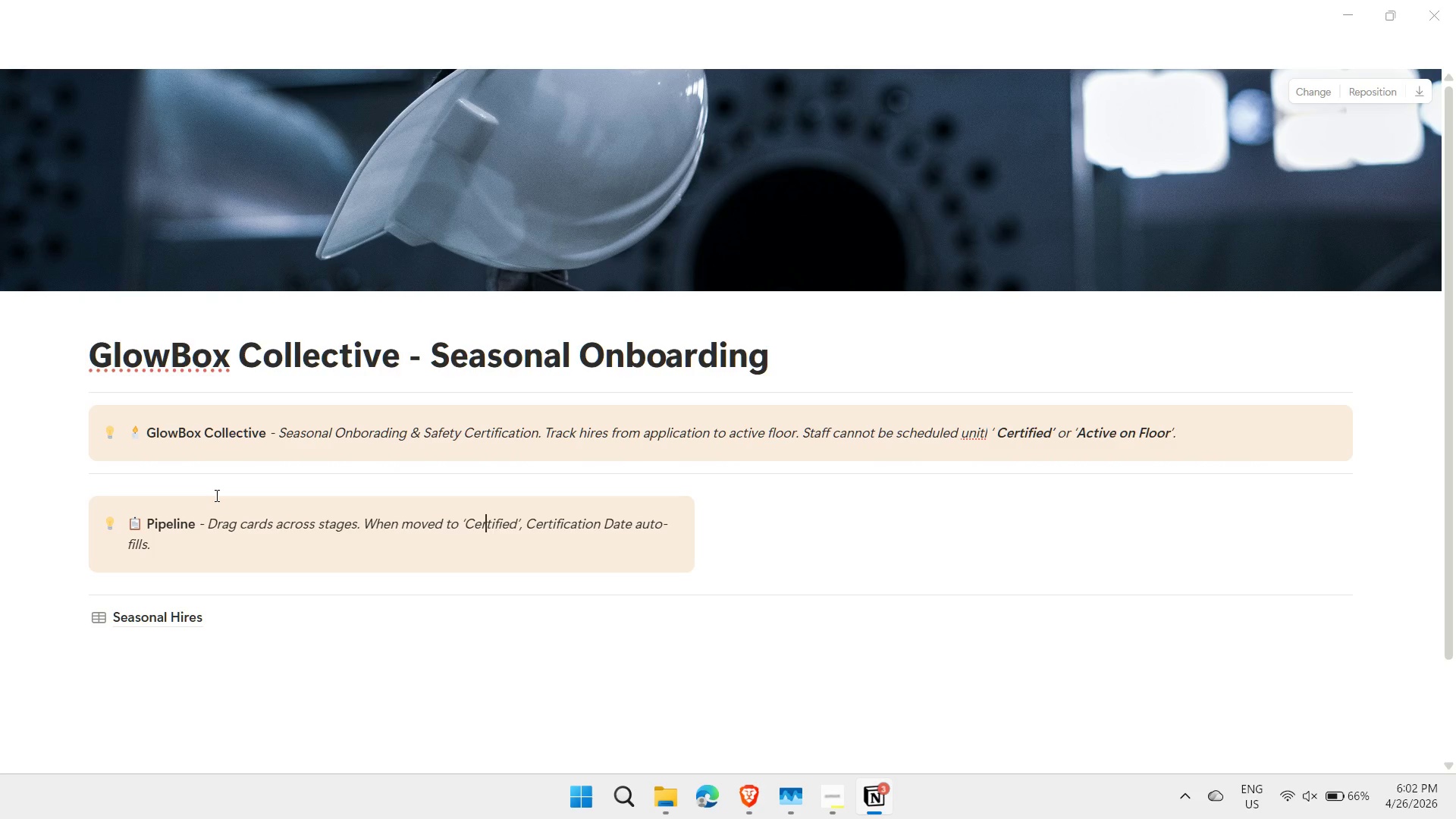 
key(ArrowLeft)
 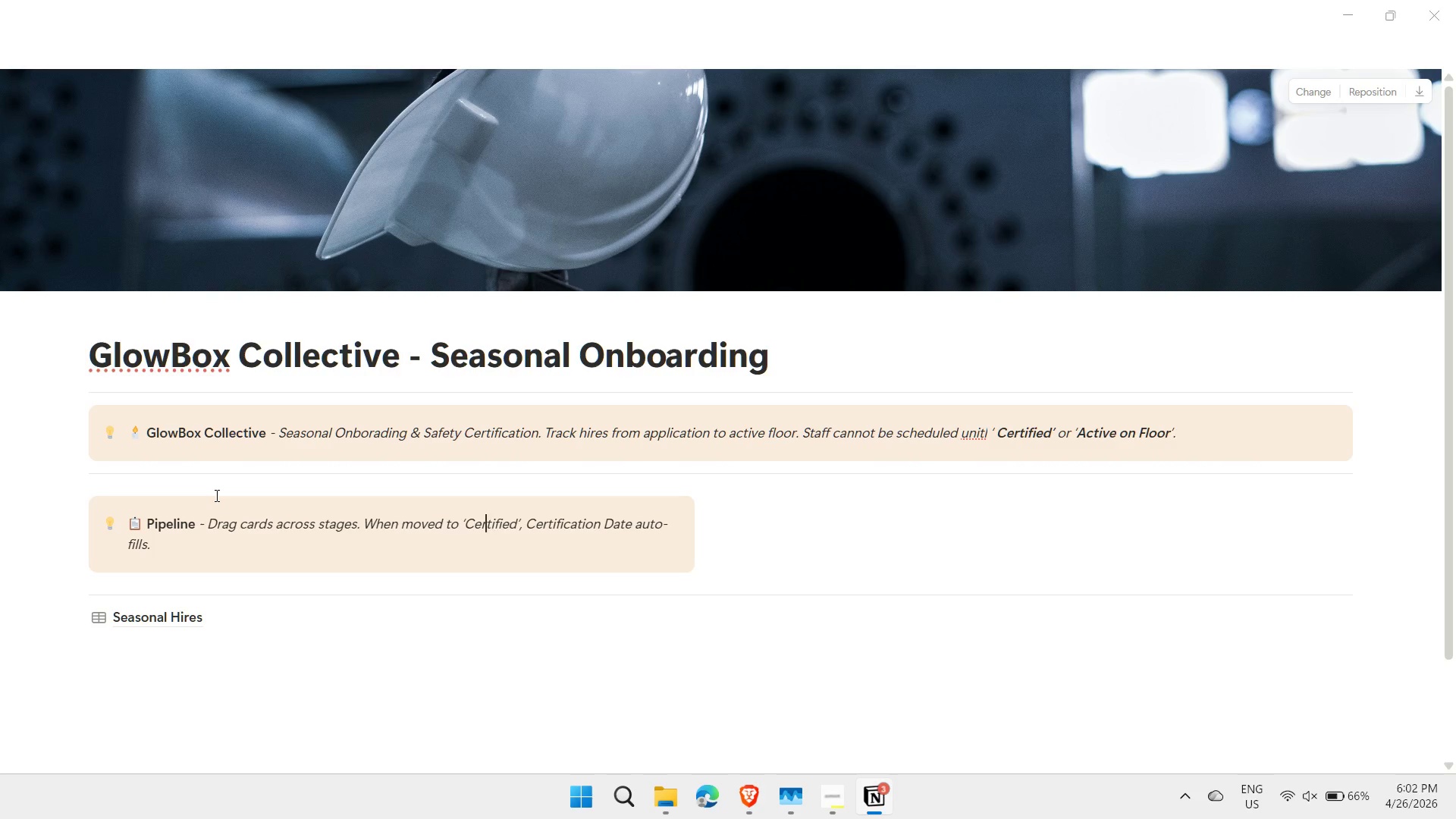 
key(ArrowLeft)
 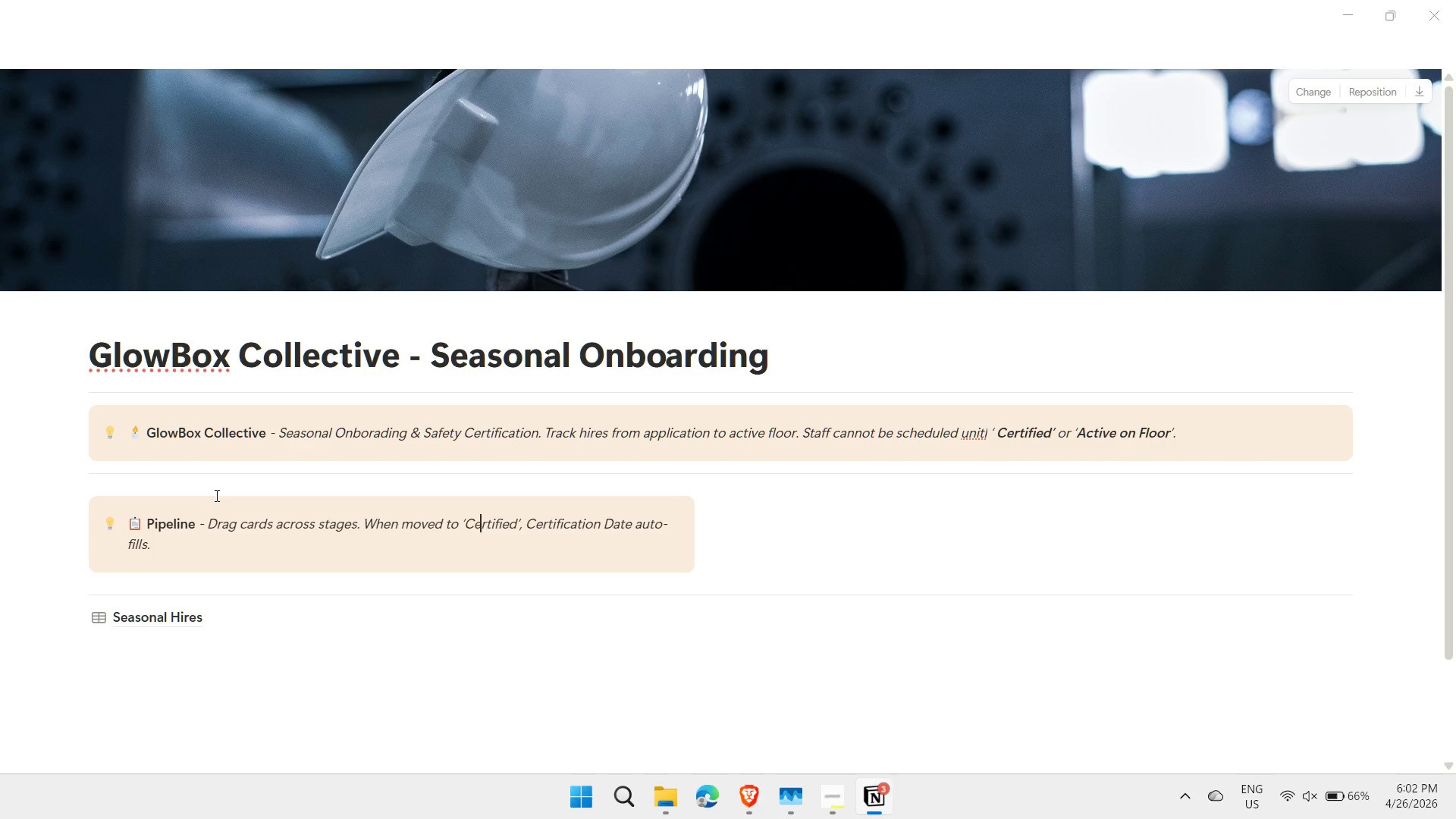 
key(ArrowLeft)
 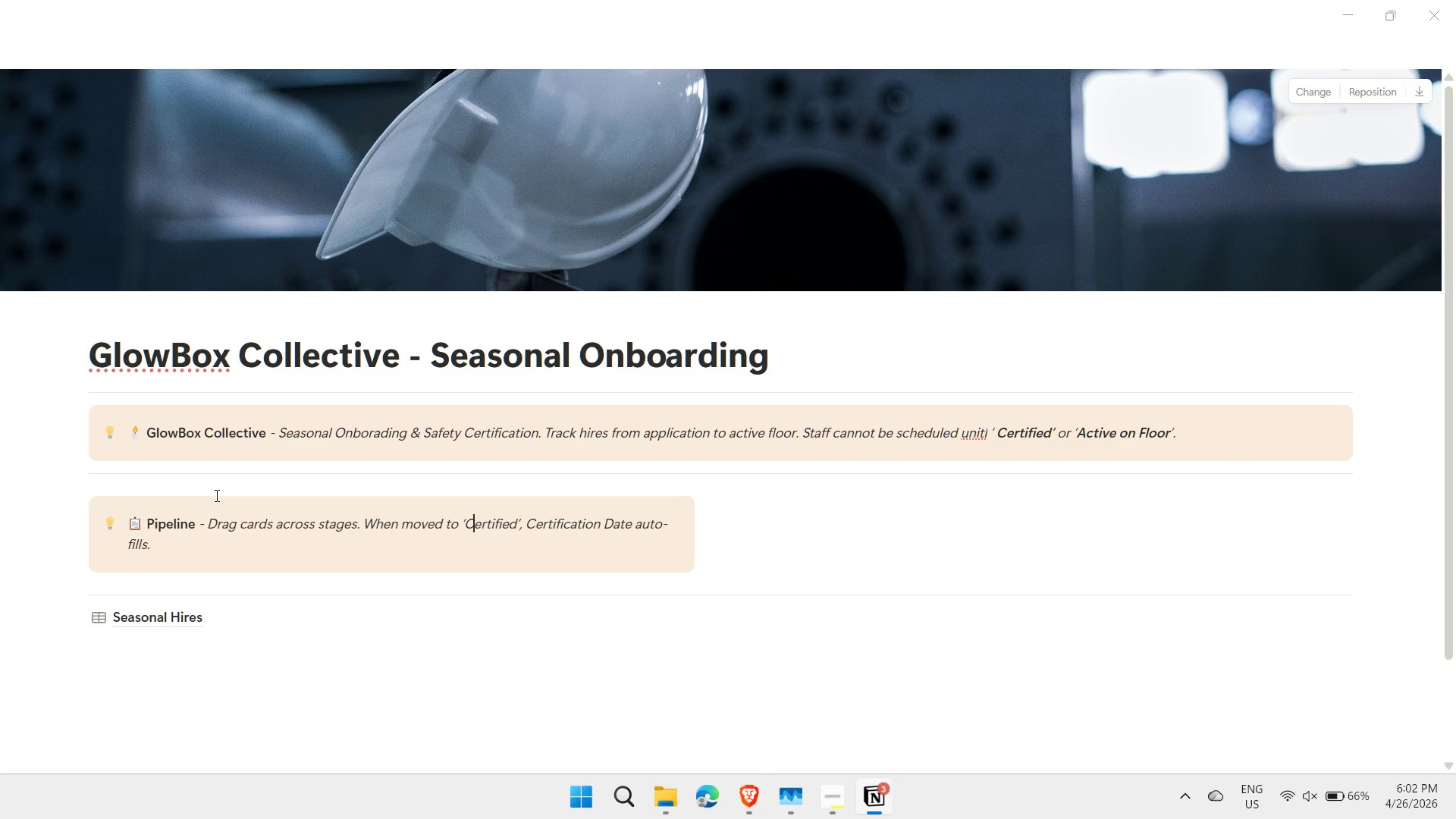 
key(ArrowLeft)
 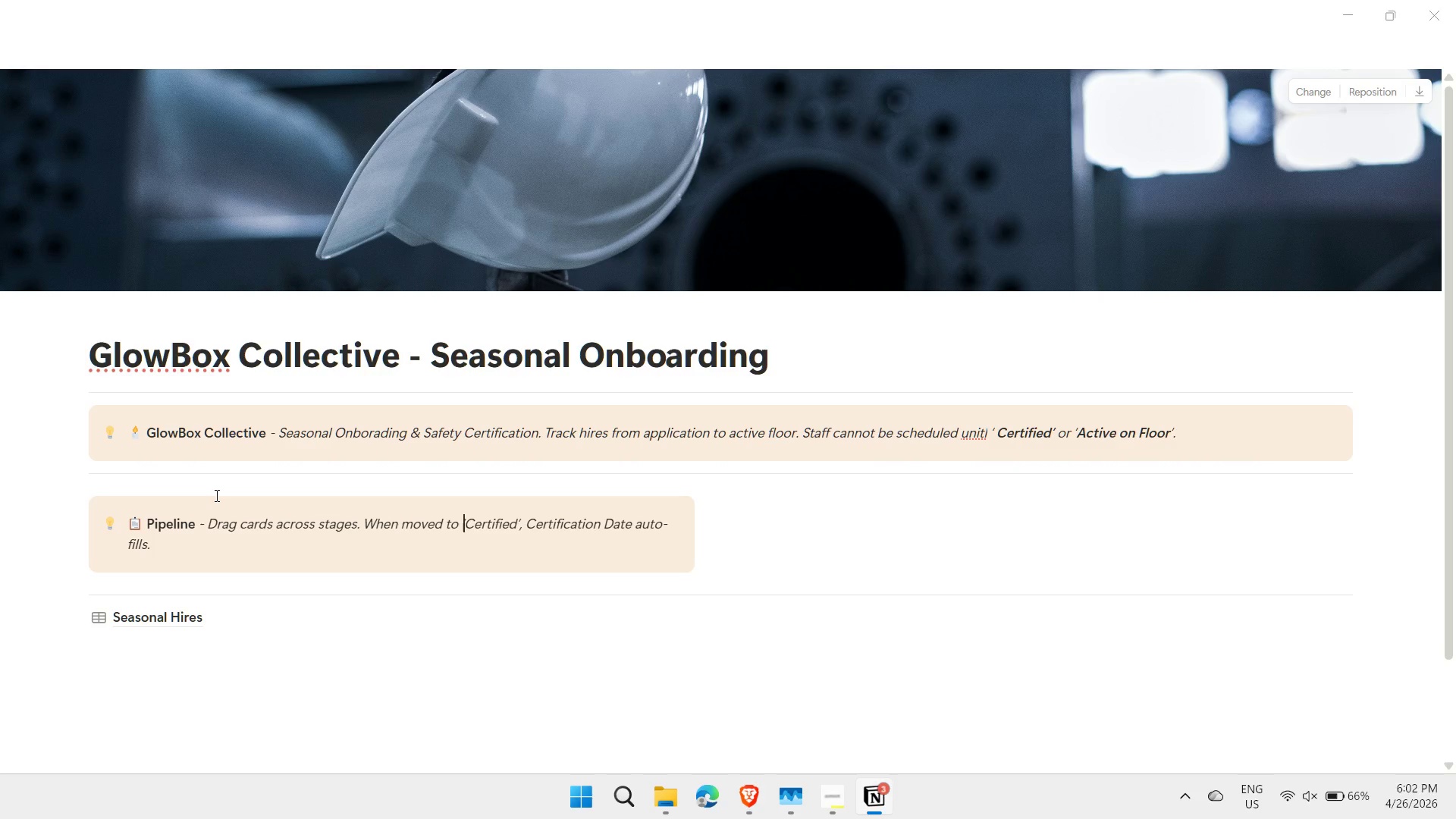 
key(Shift+ArrowRight)
 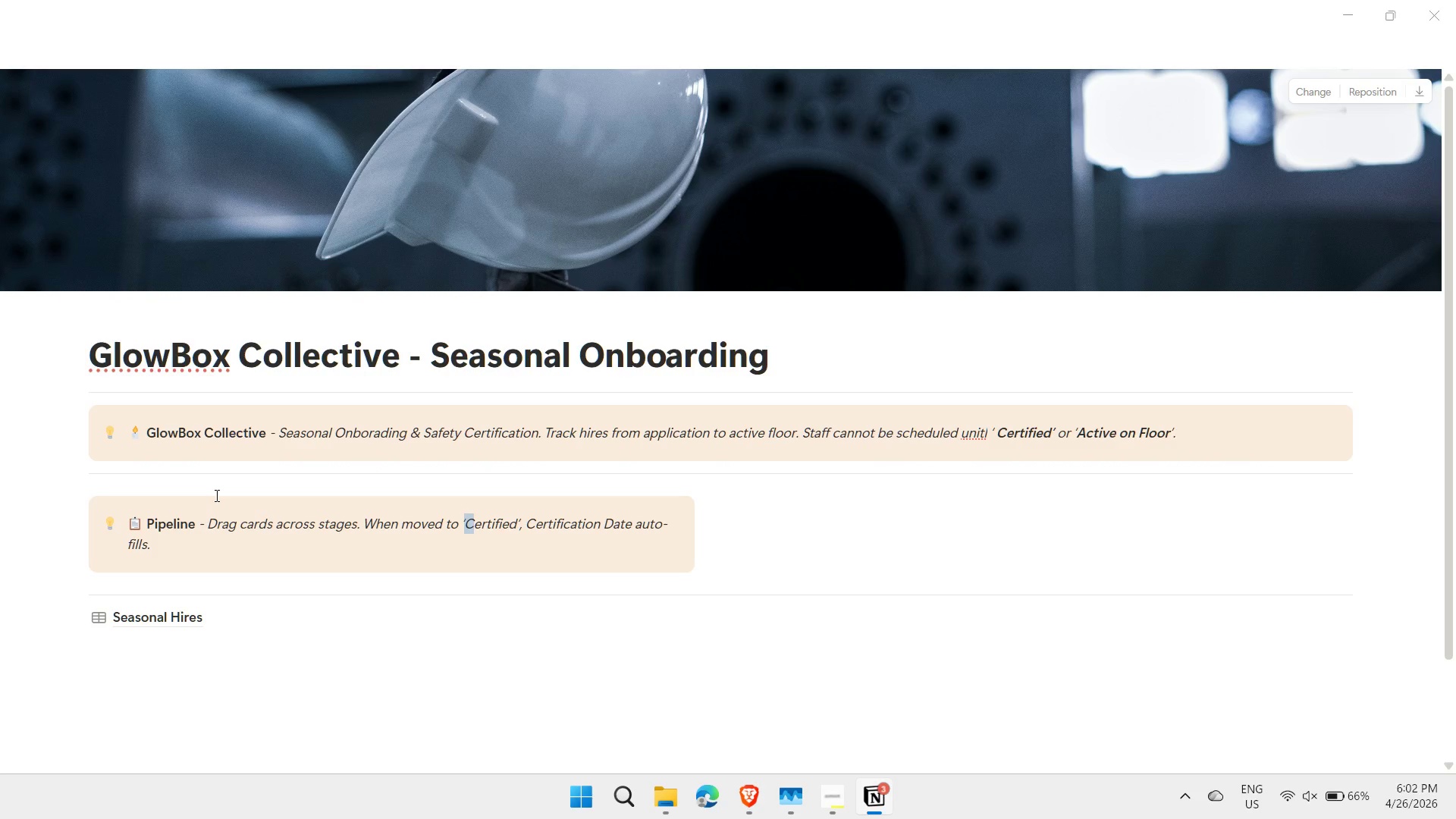 
key(Shift+ArrowRight)
 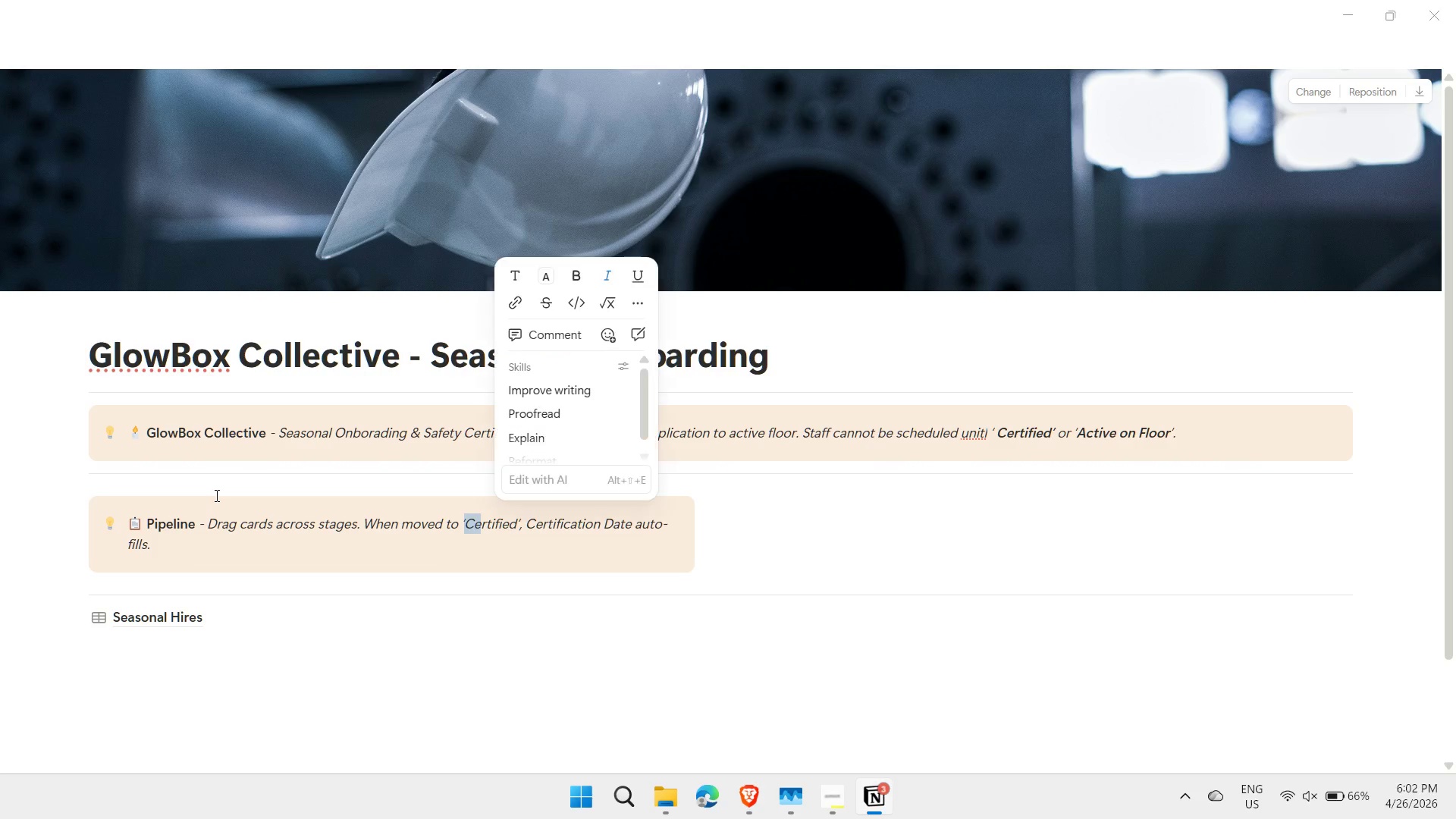 
key(Shift+ArrowRight)
 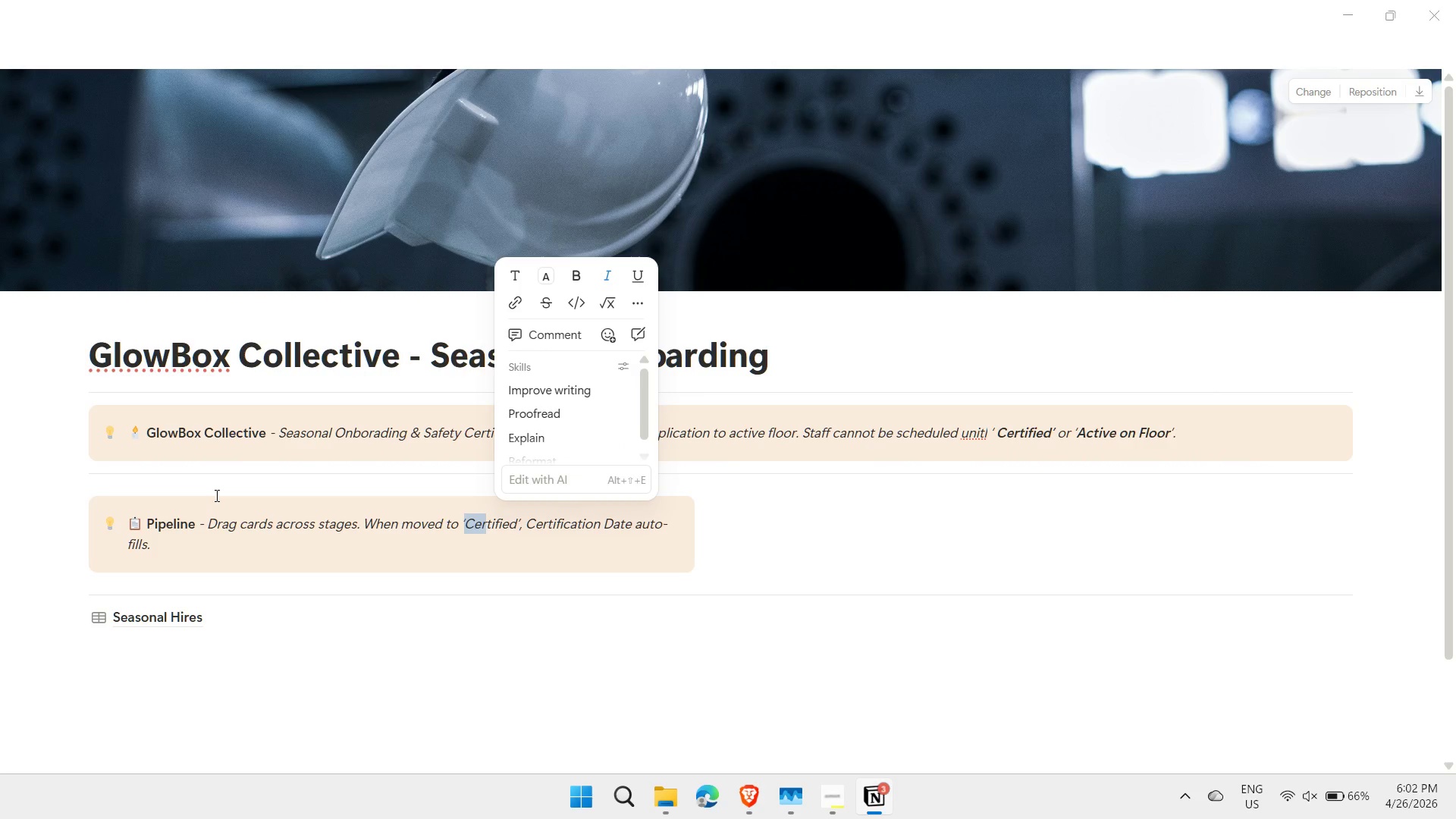 
key(Shift+ArrowRight)
 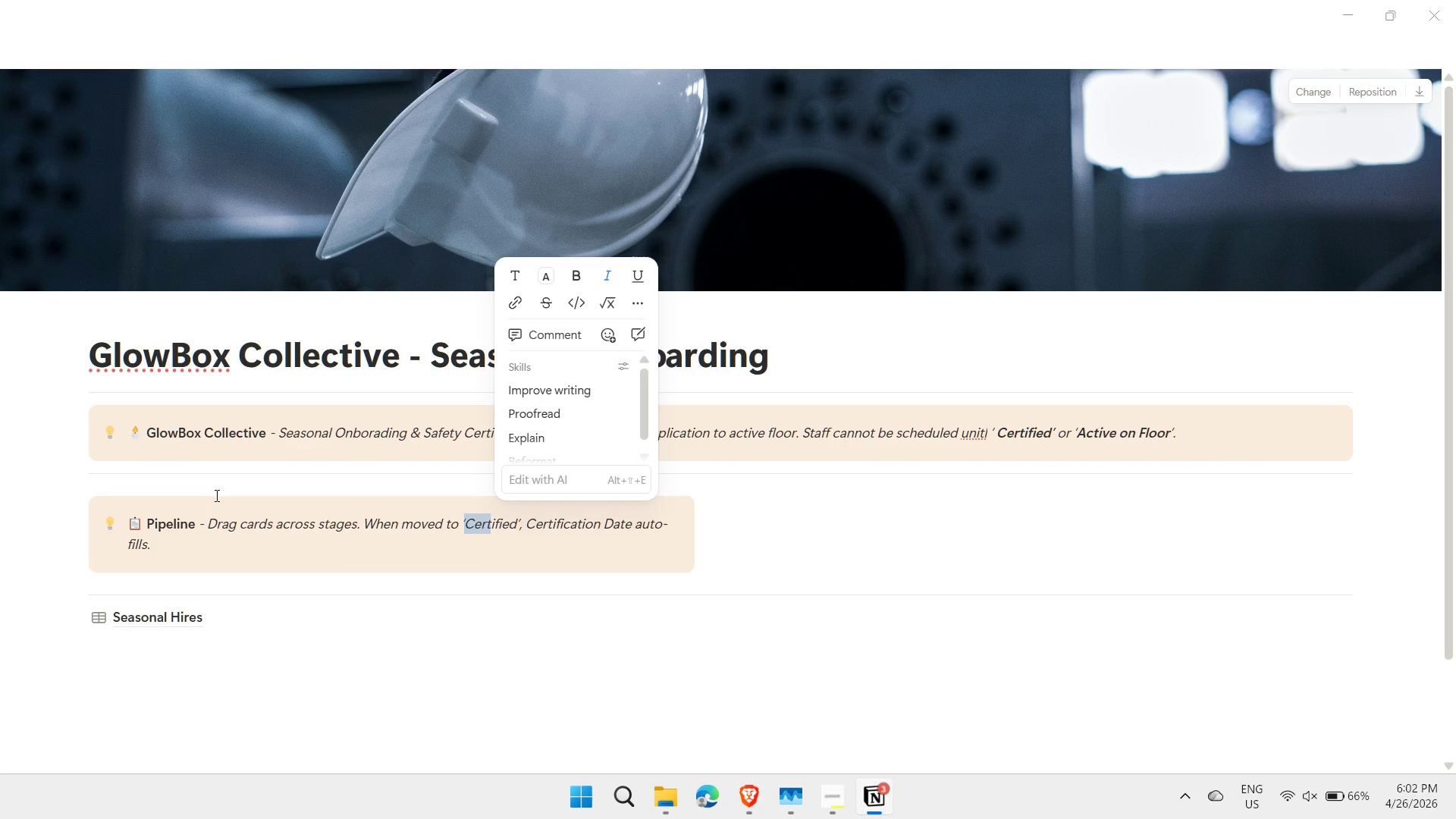 
key(ArrowLeft)
 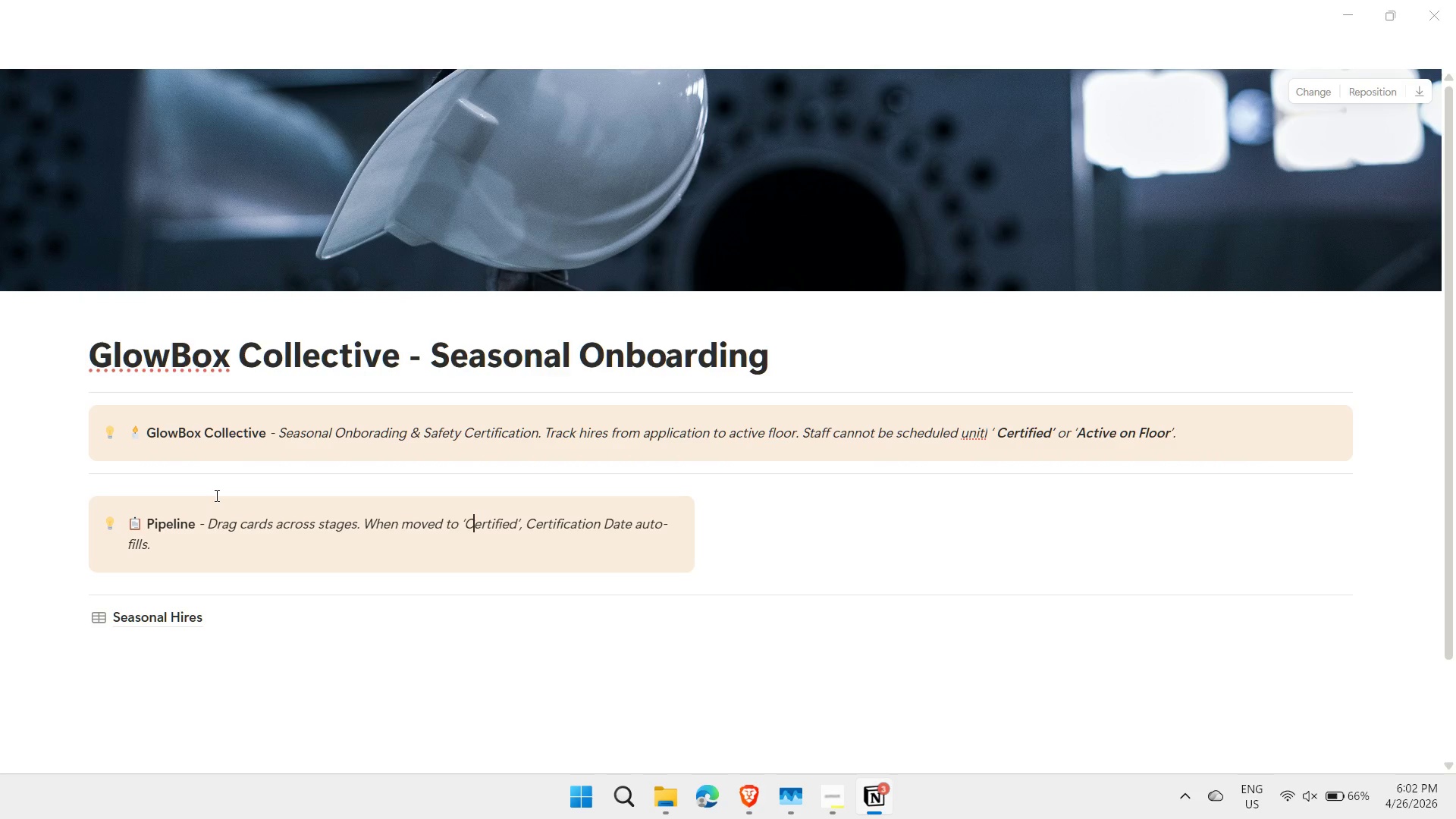 
key(ArrowRight)
 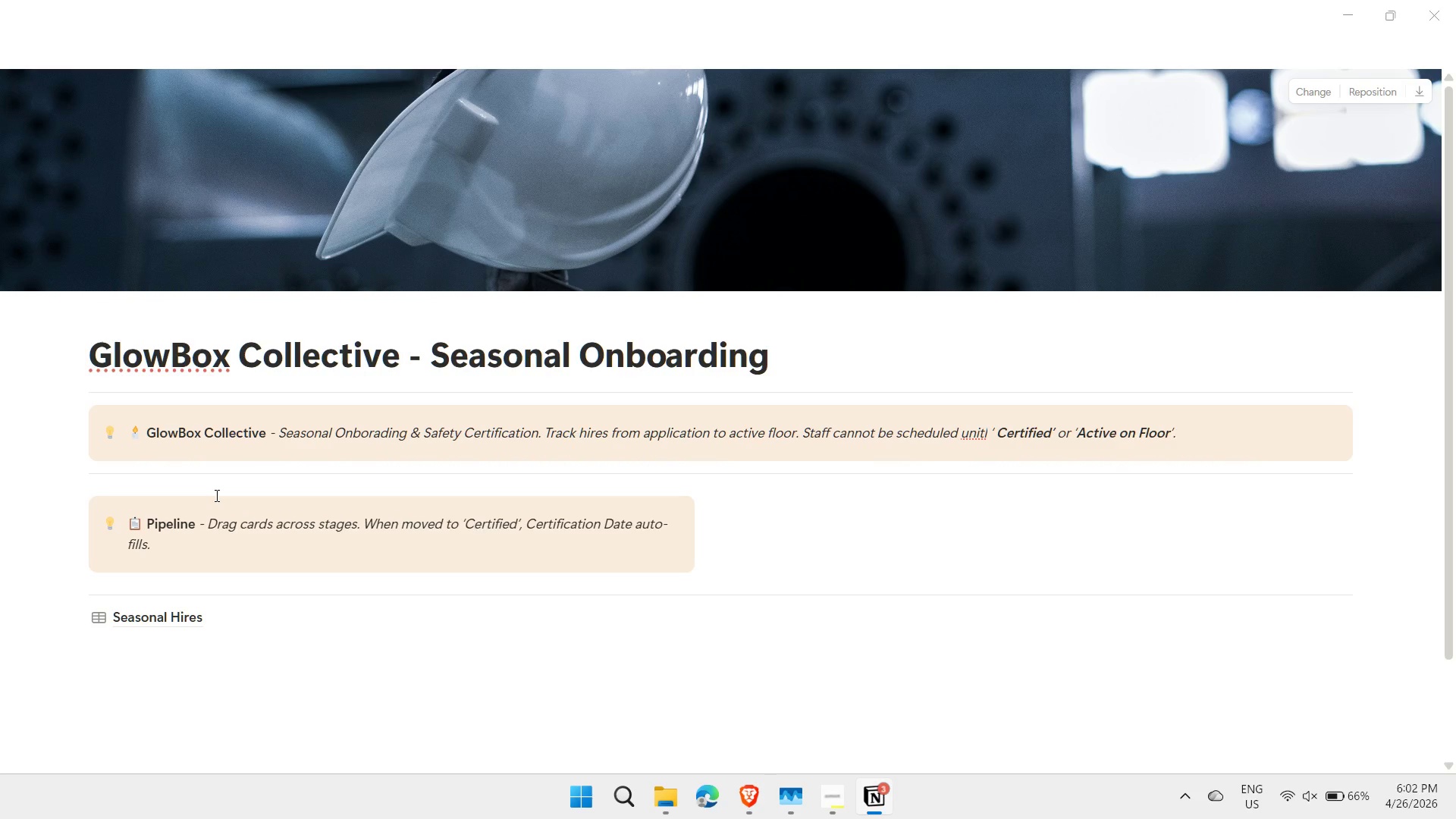 
key(ArrowLeft)
 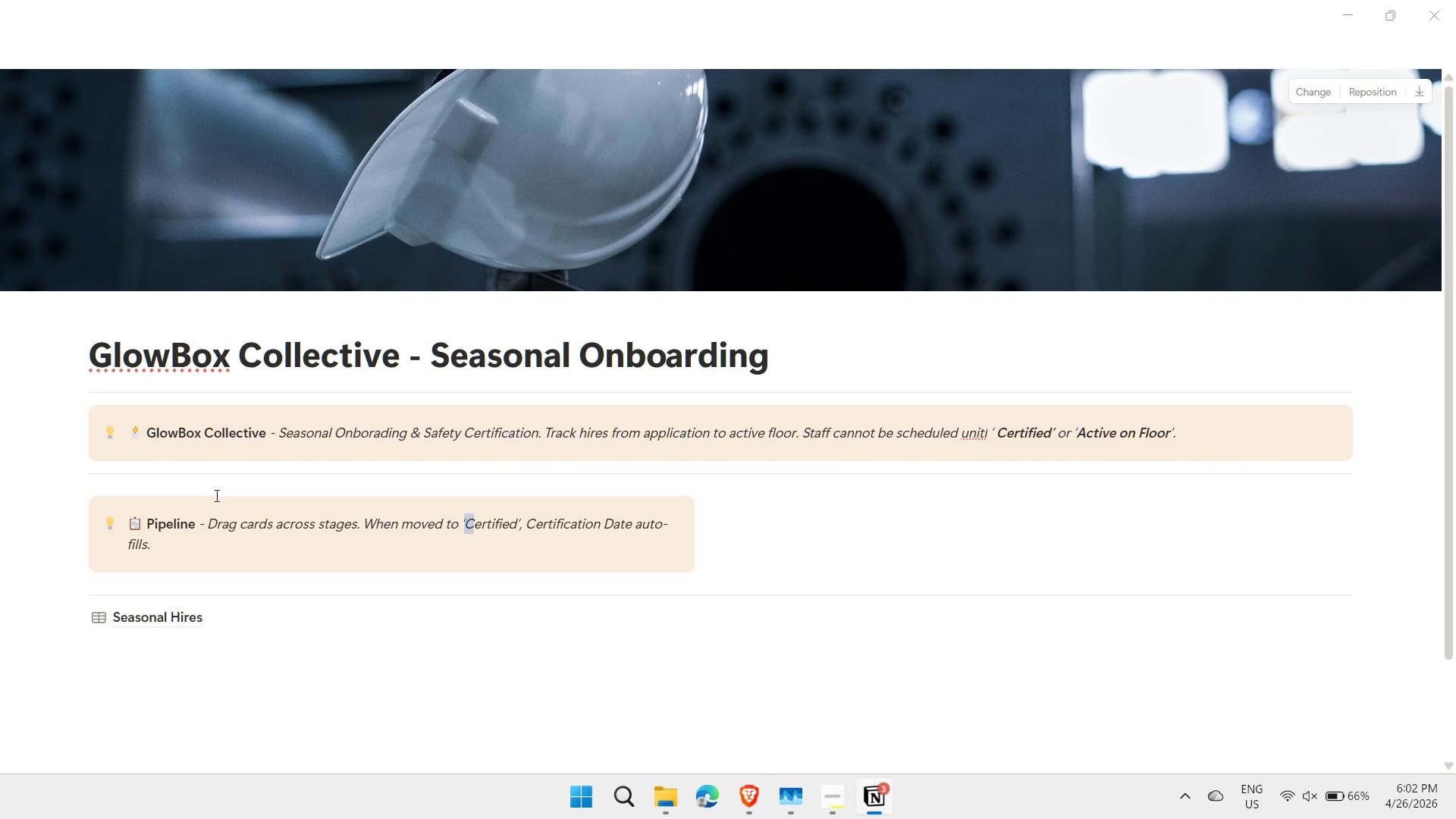 
key(Shift+ArrowRight)
 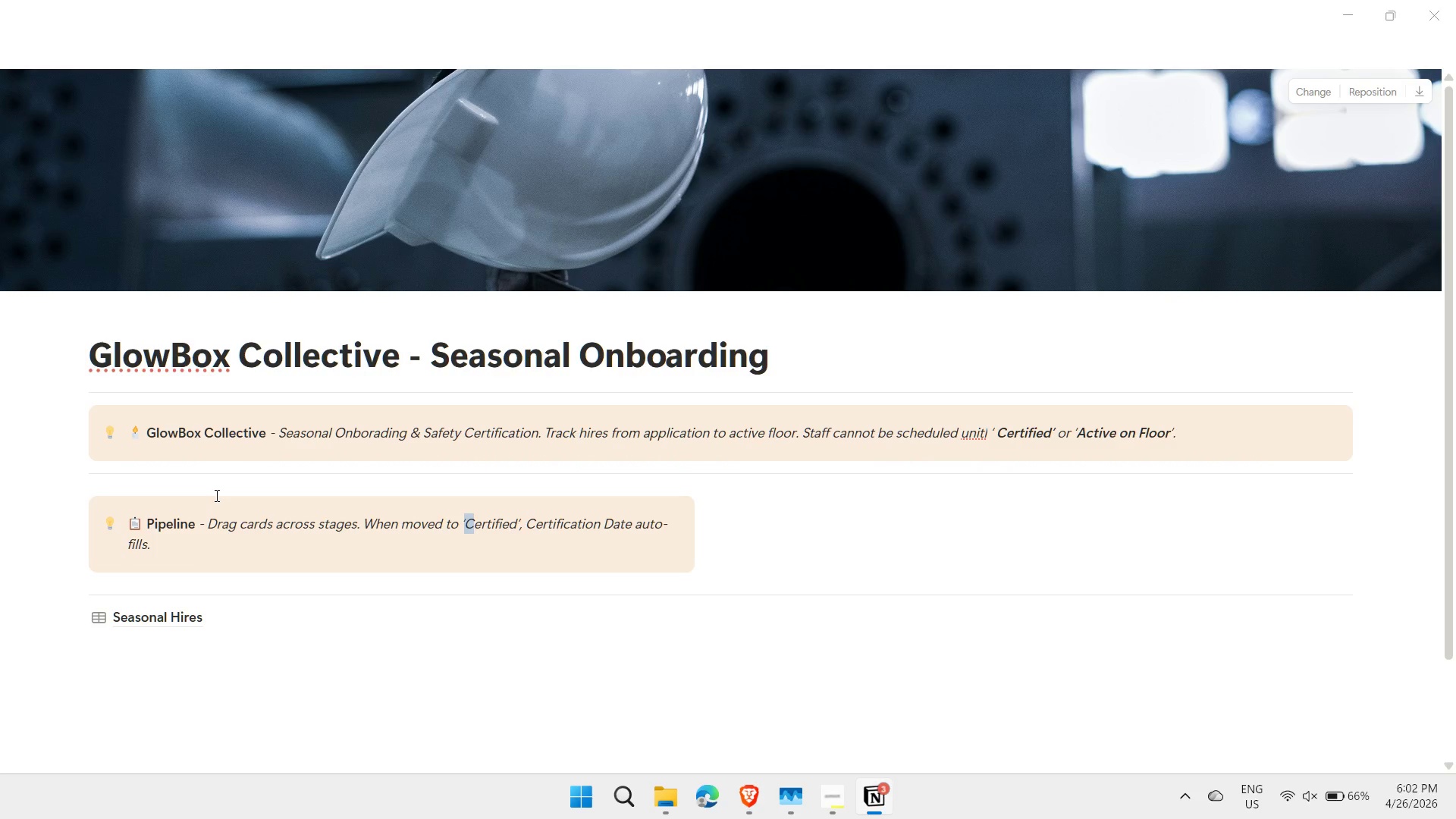 
key(Shift+ArrowRight)
 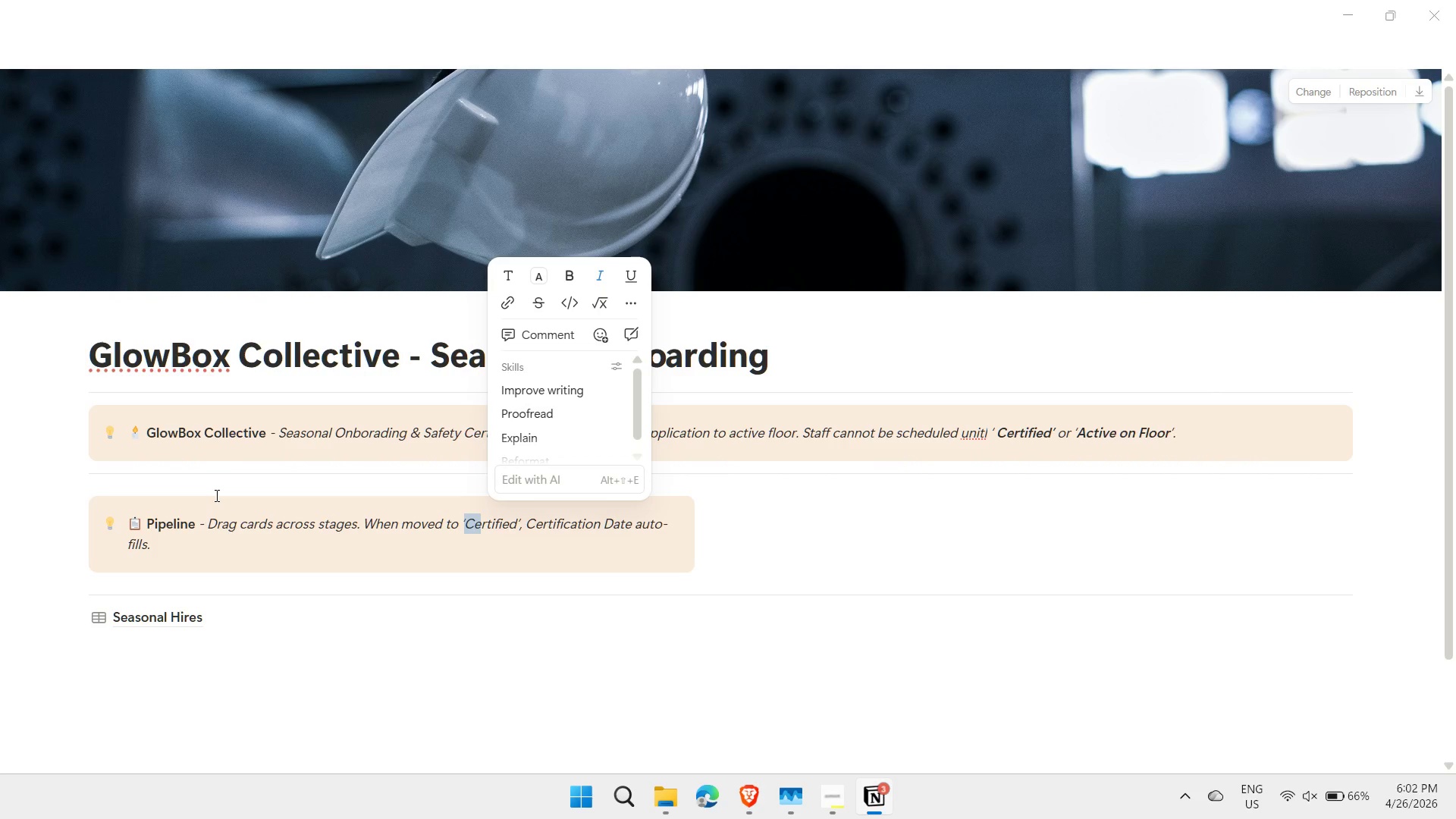 
key(Shift+ArrowRight)
 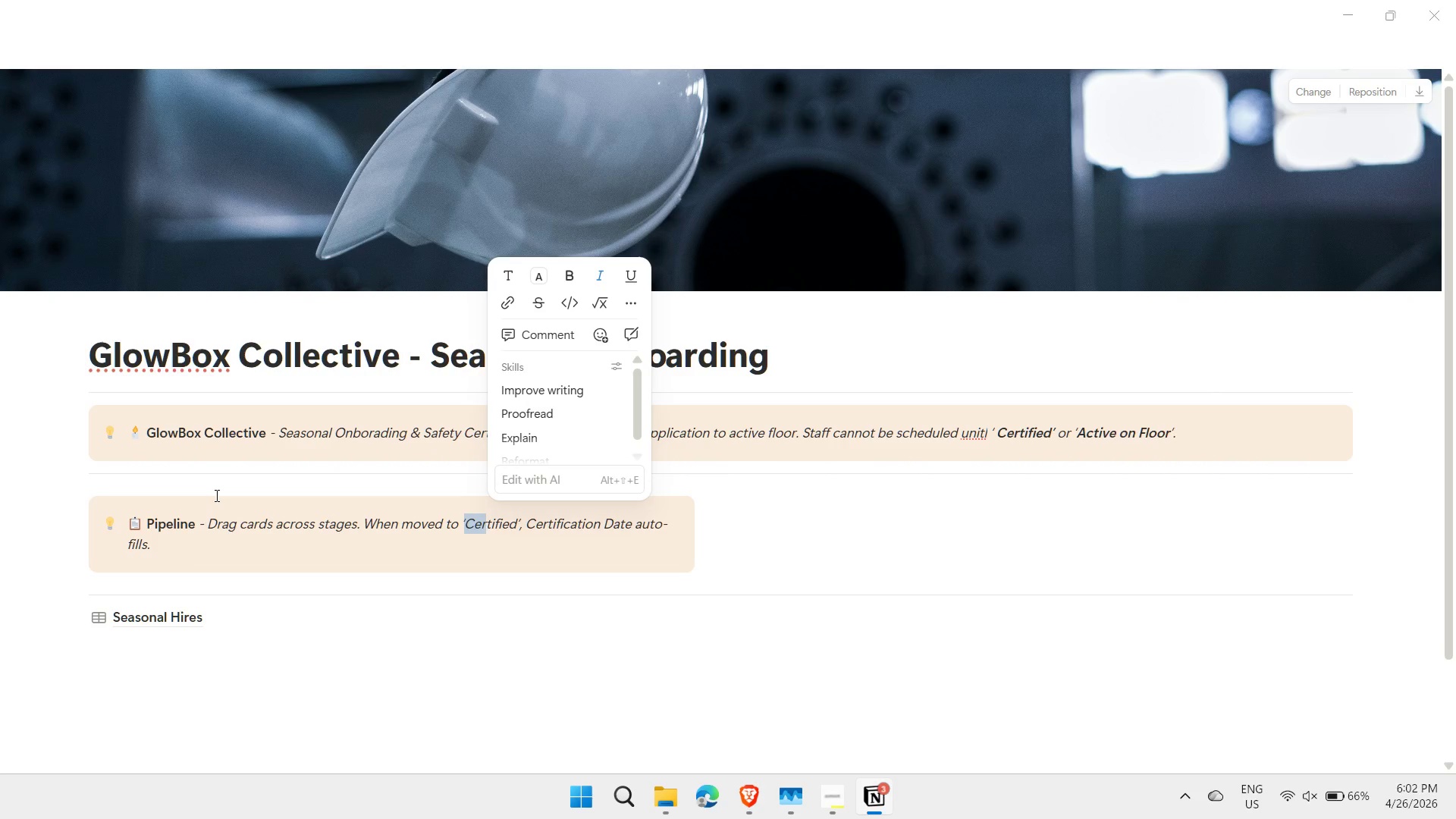 
hold_key(key=ArrowRight, duration=0.61)
 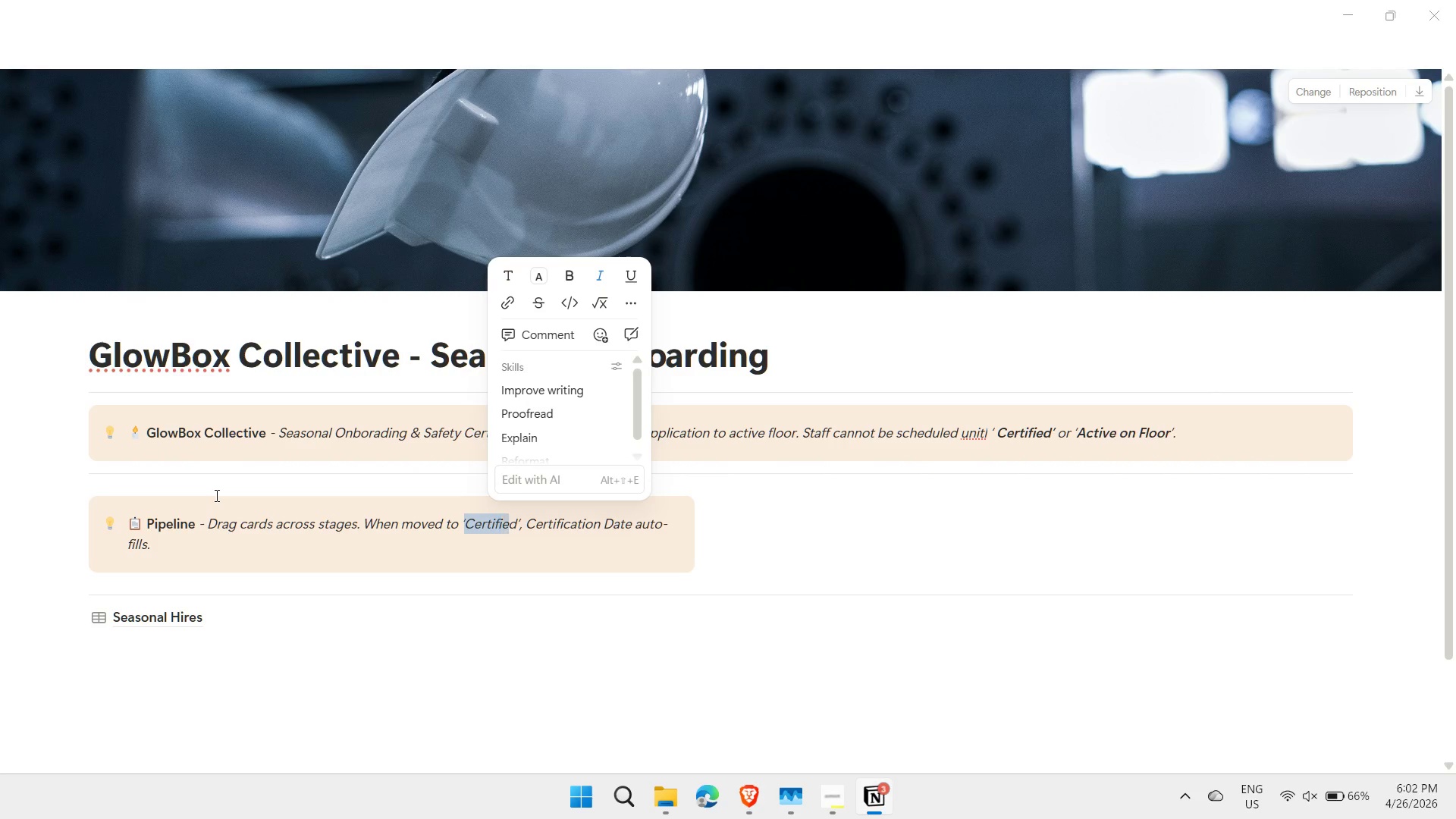 
key(Shift+ArrowRight)
 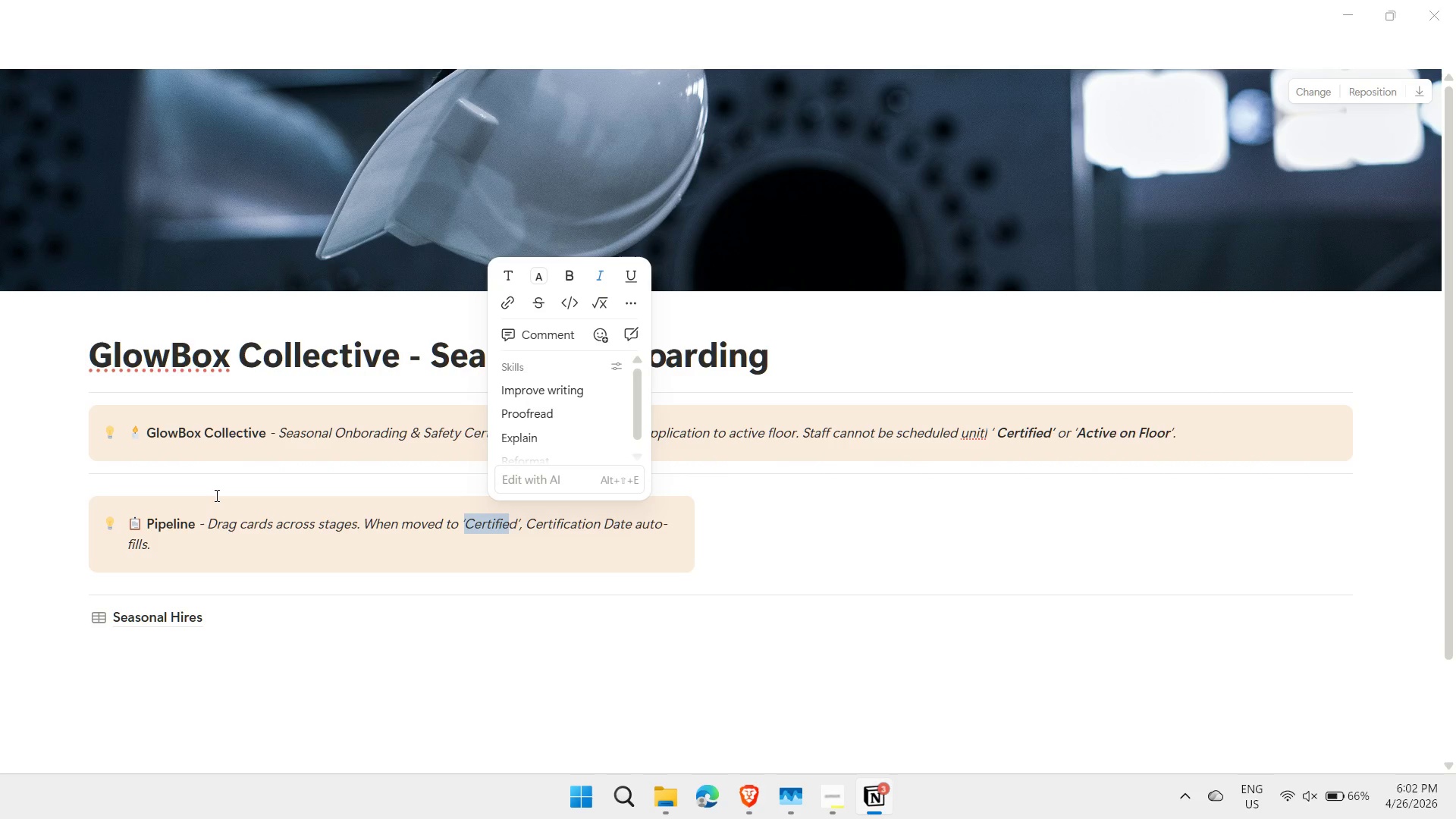 
key(Shift+ArrowRight)
 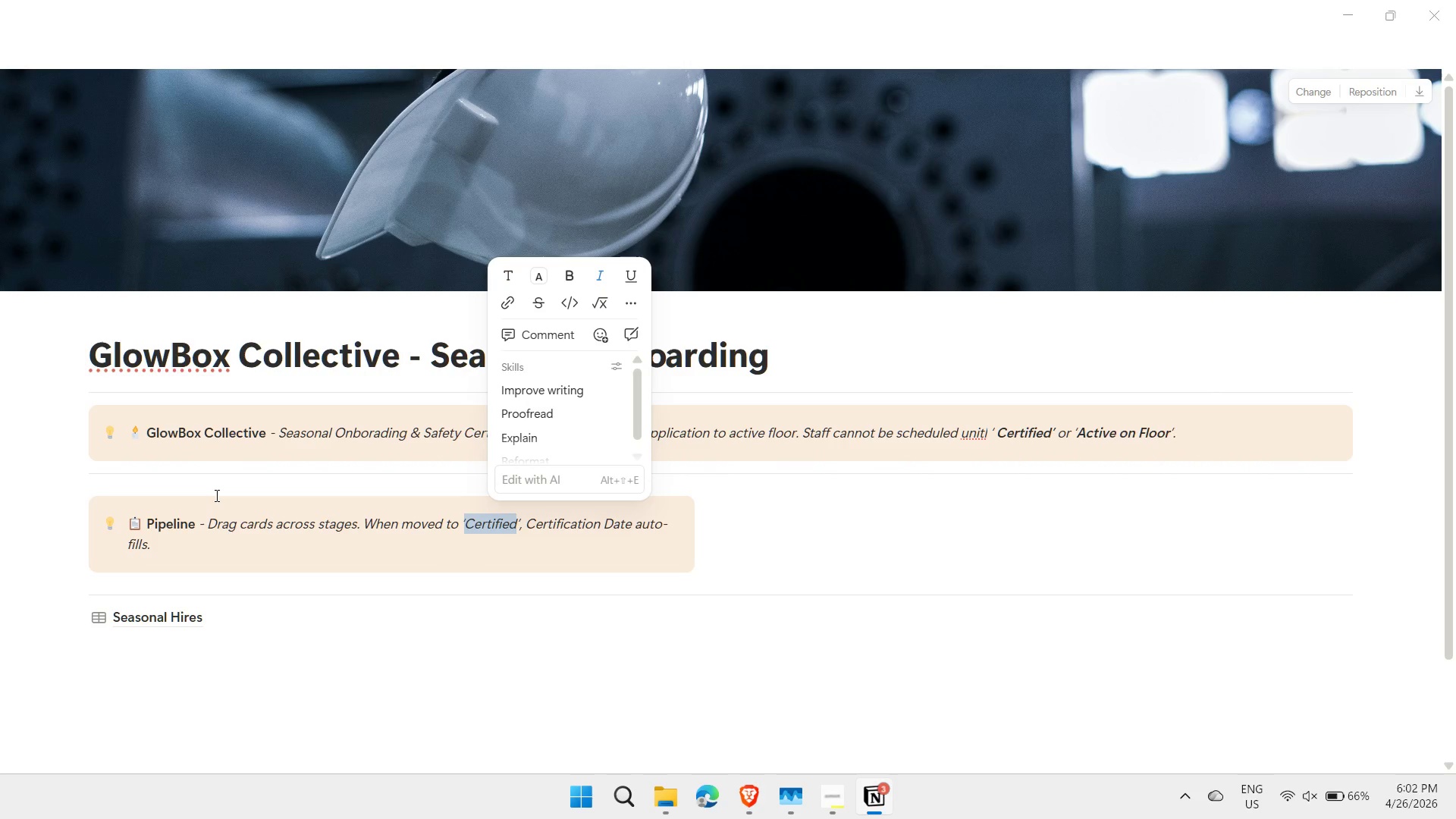 
key(Shift+ArrowRight)
 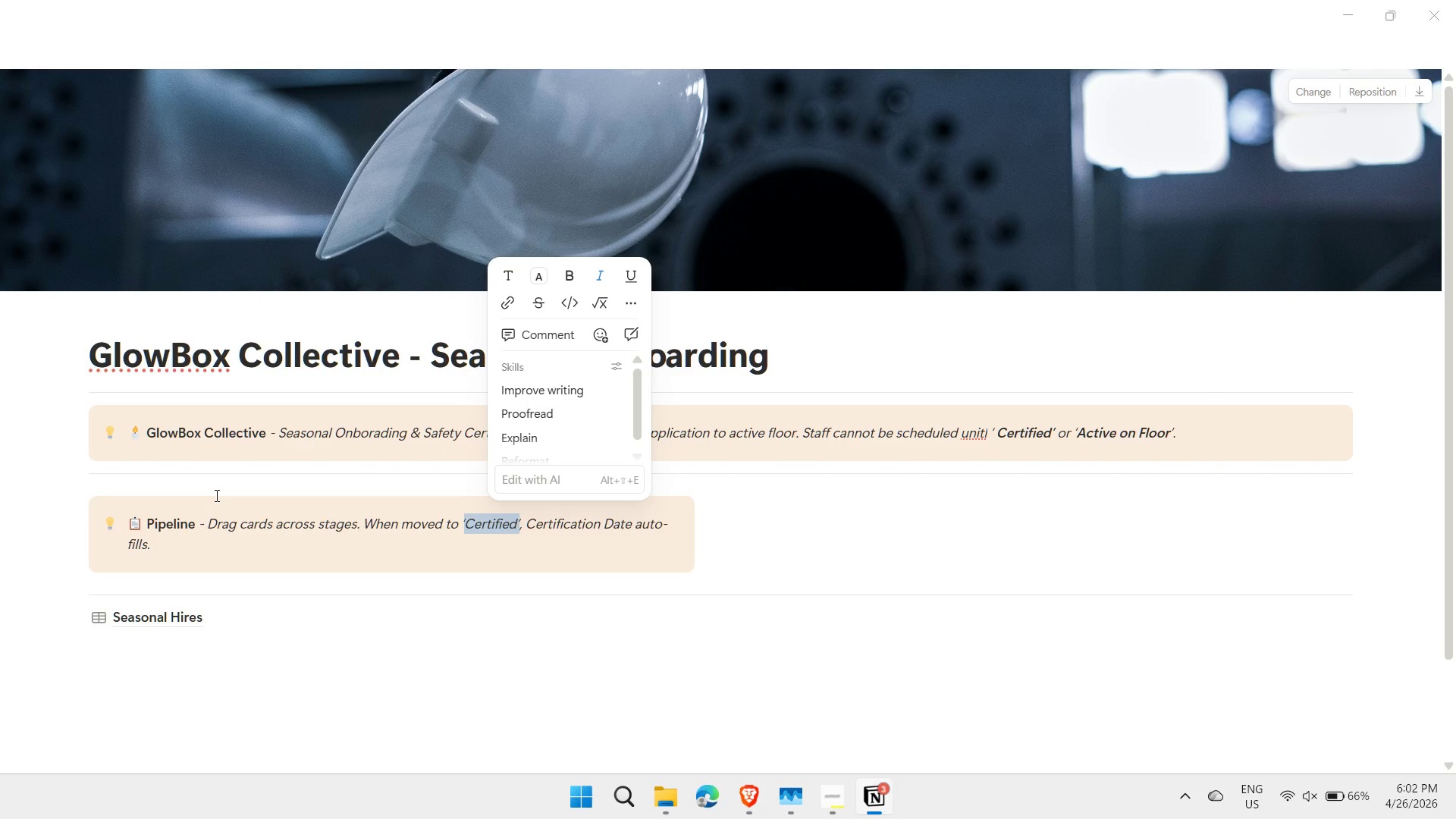 
key(Control+ControlLeft)
 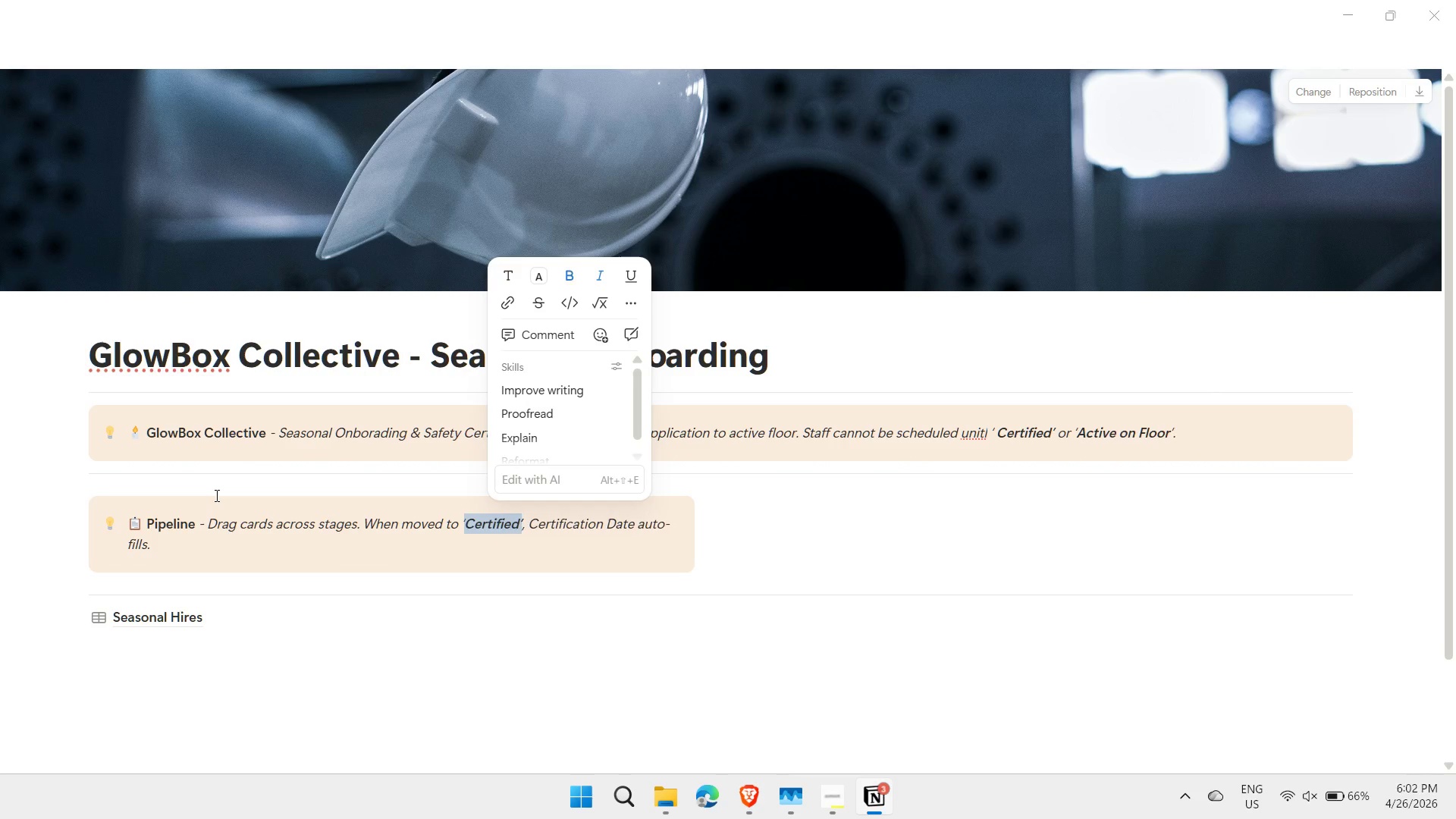 
key(Control+B)
 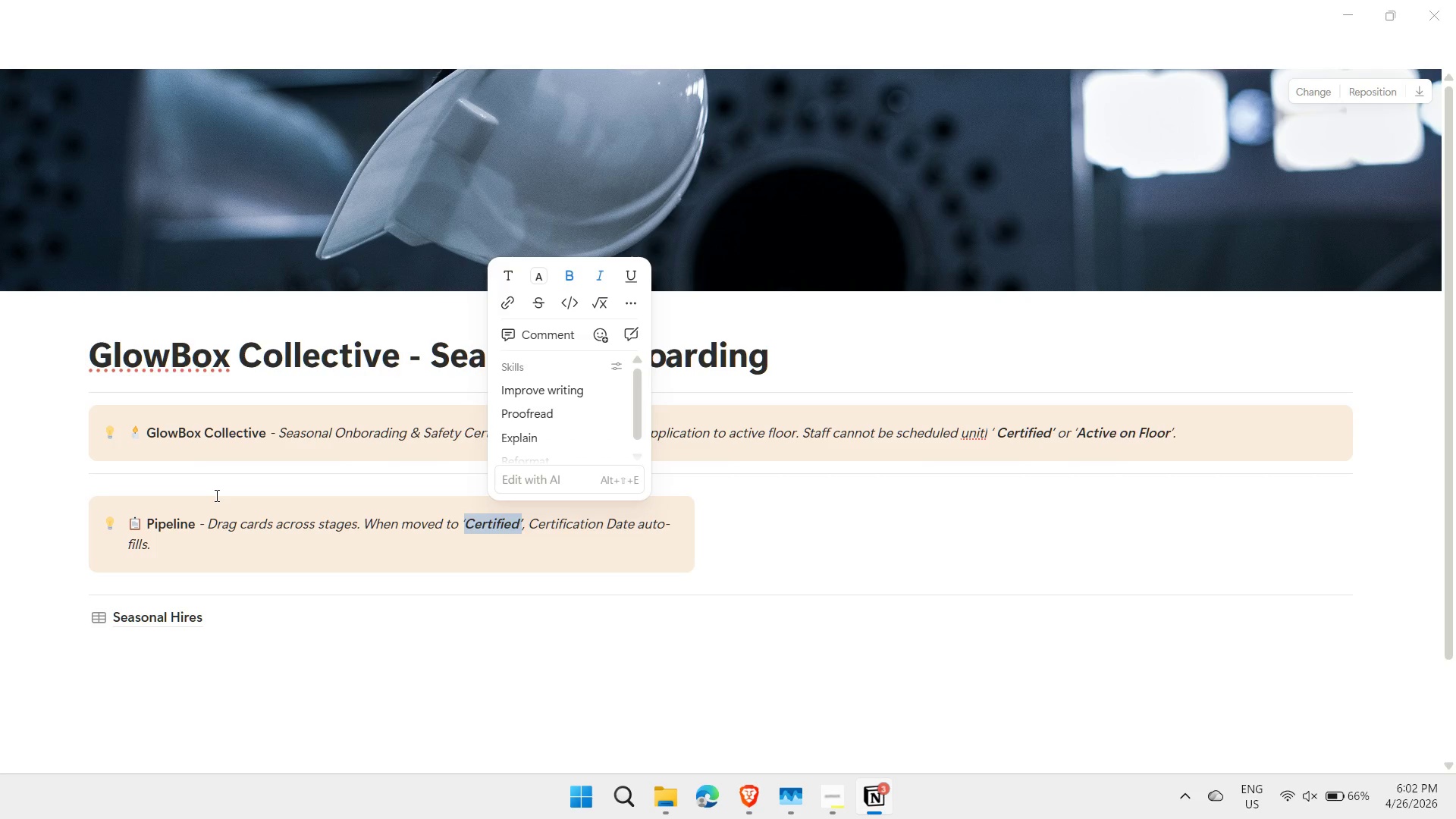 
key(ArrowDown)
 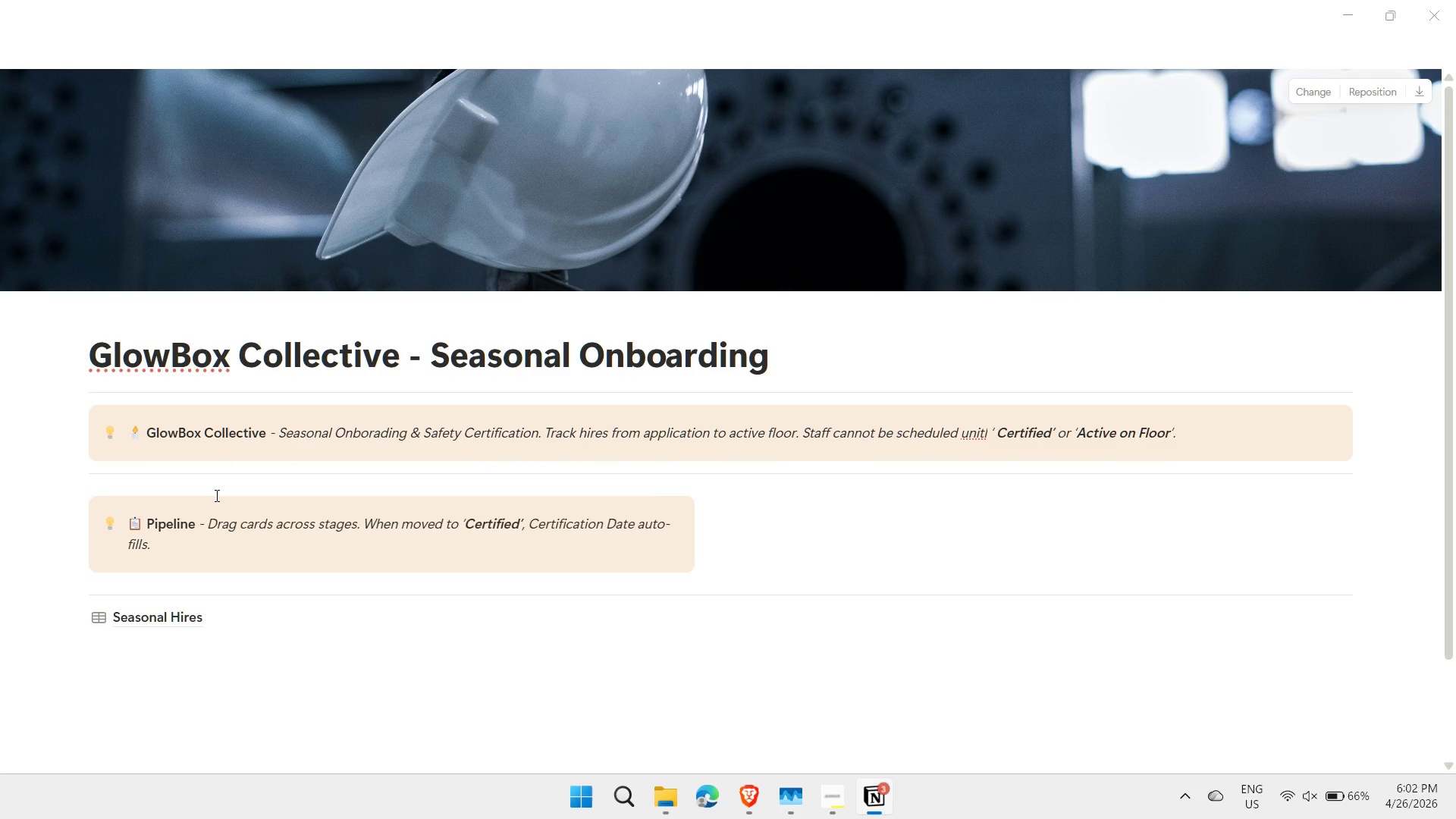 
key(ArrowDown)
 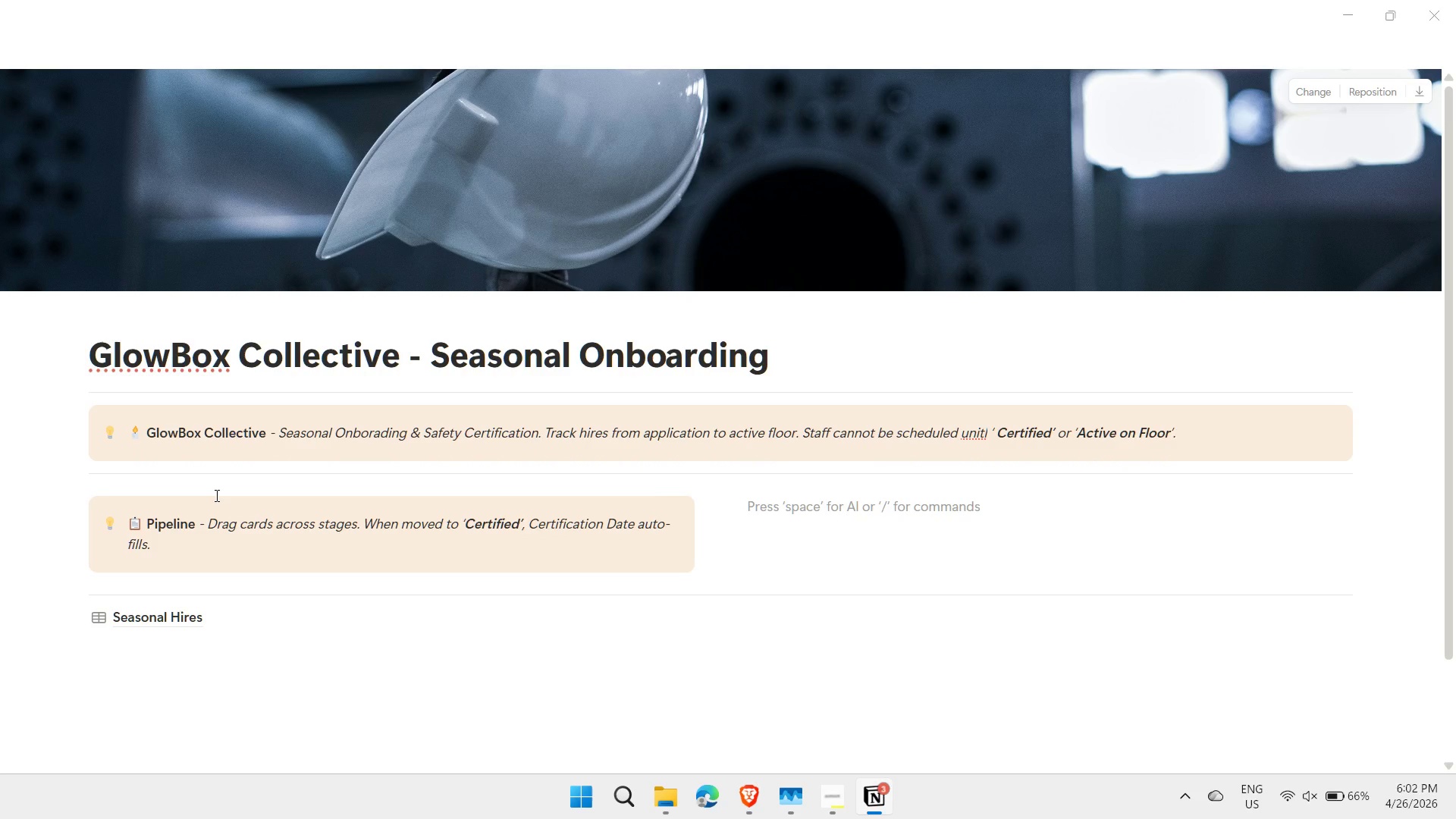 
wait(5.52)
 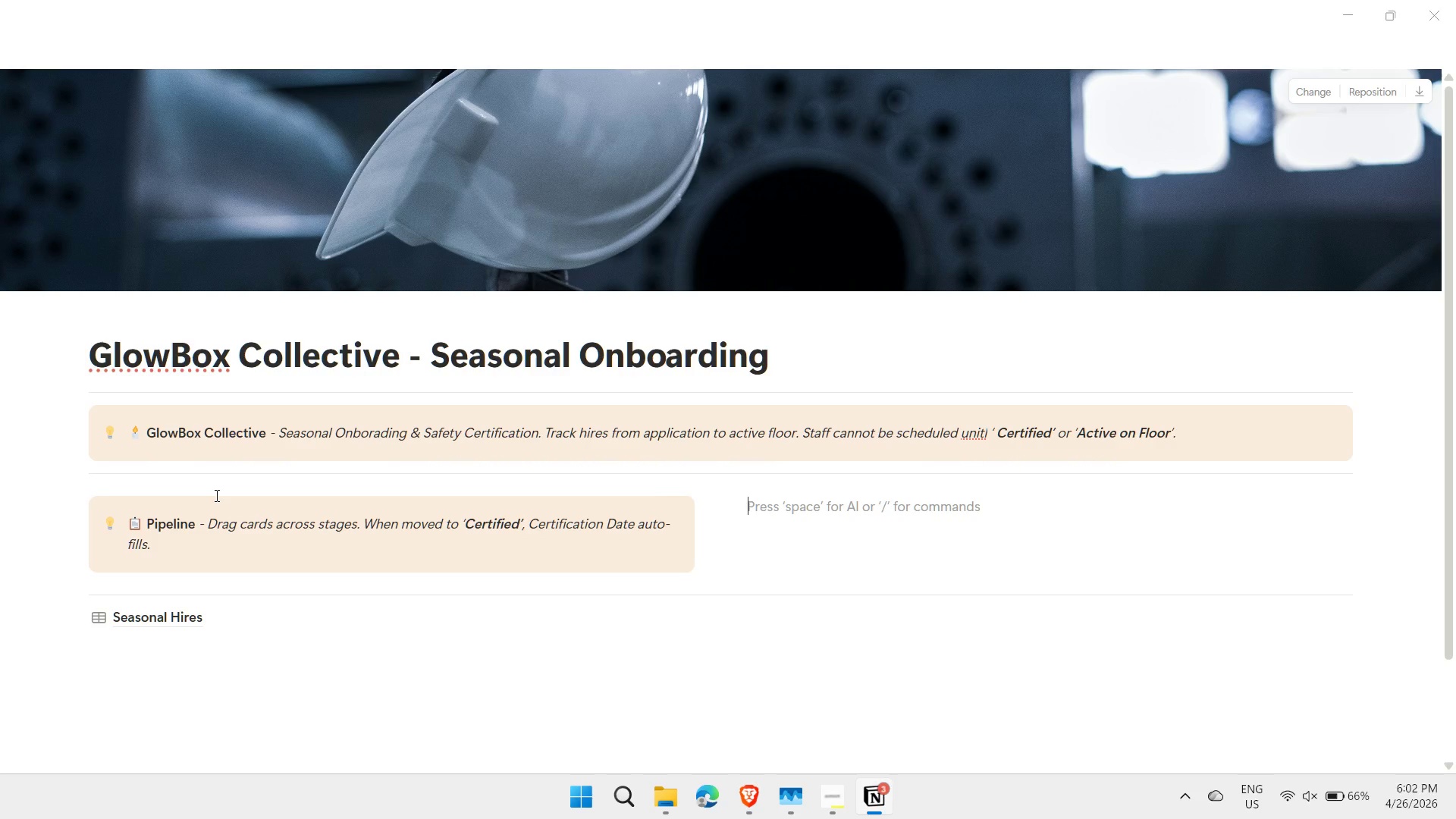 
key(Enter)
 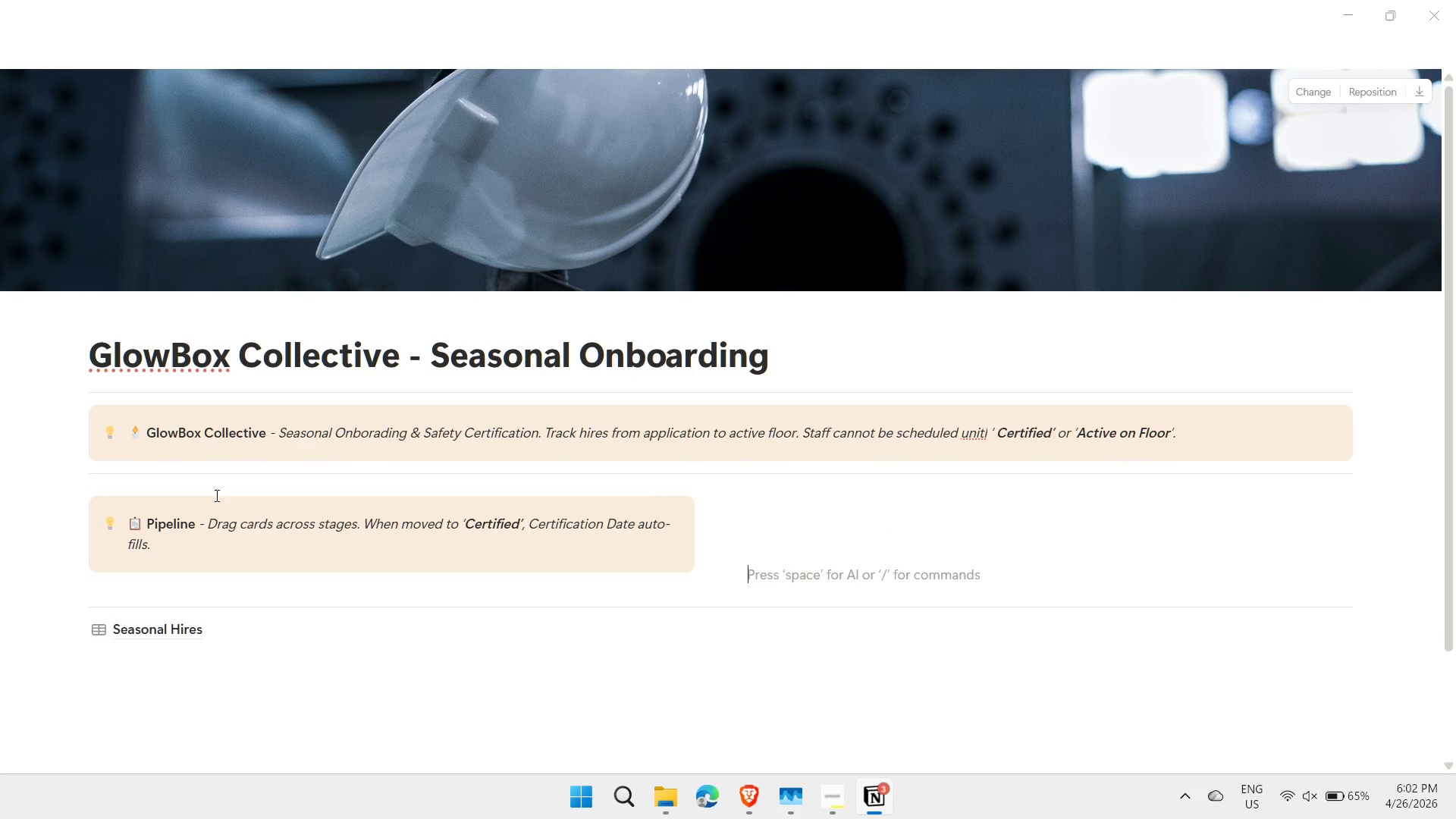 
key(Enter)
 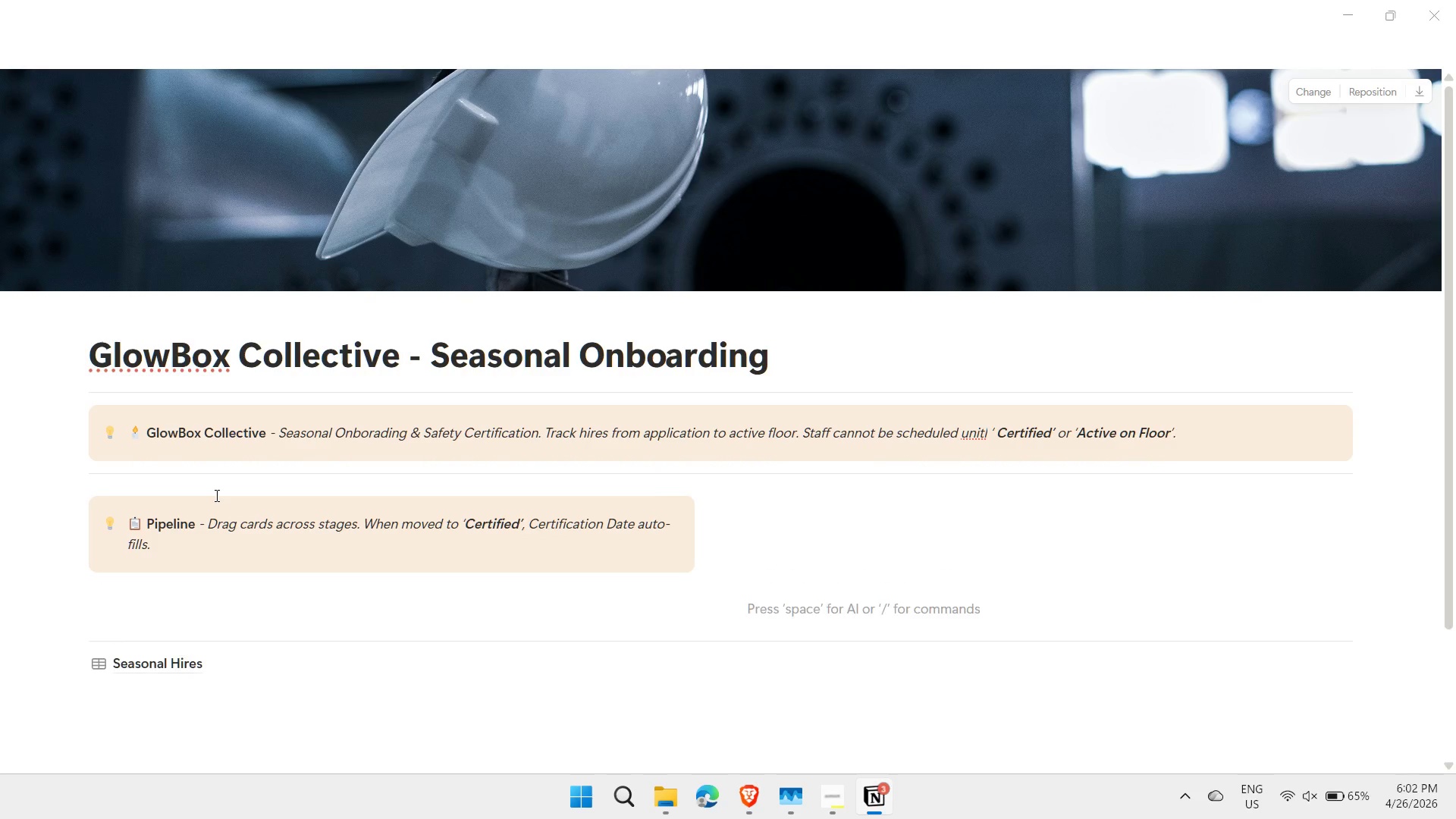 
key(Enter)
 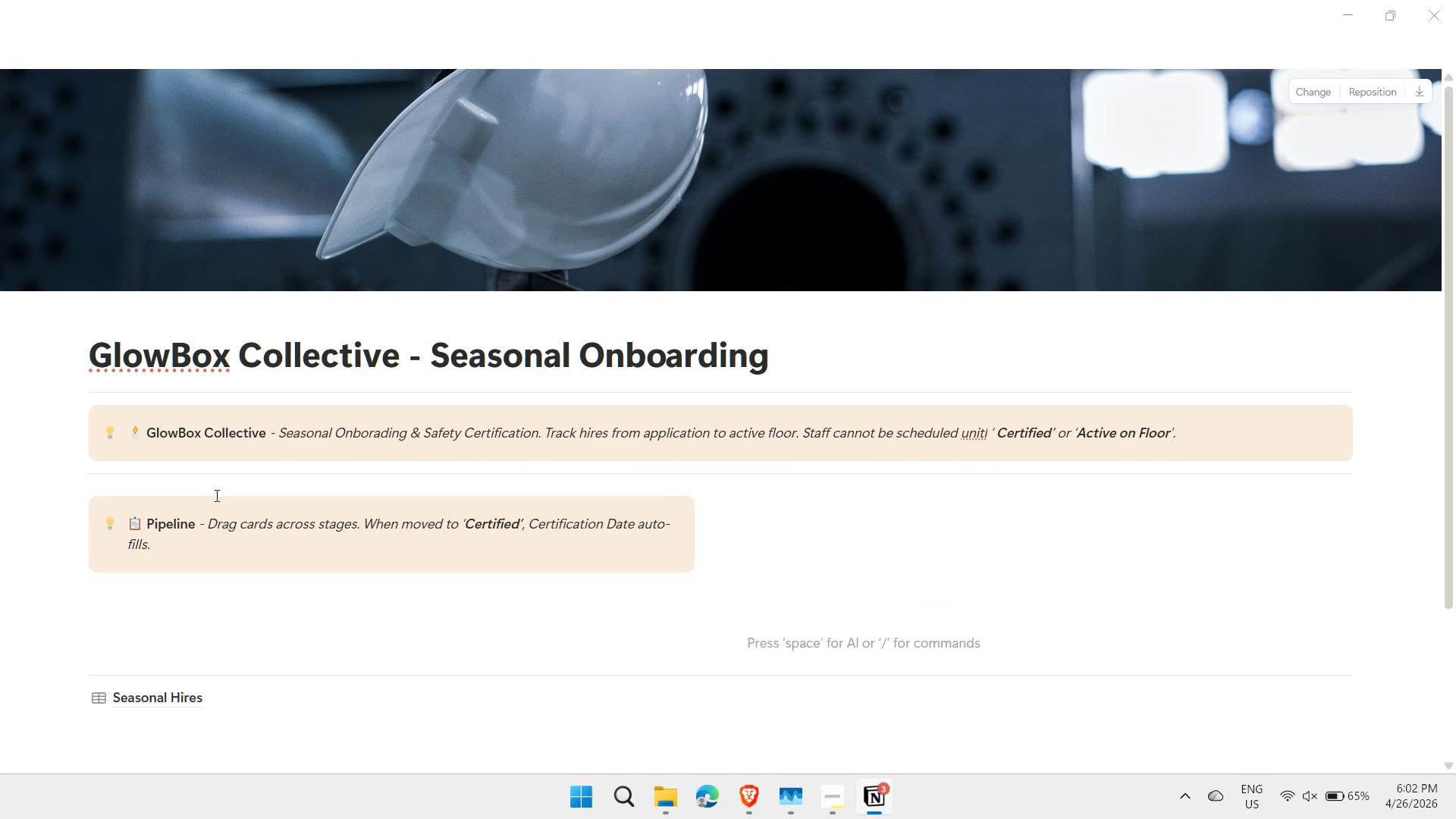 
key(Enter)
 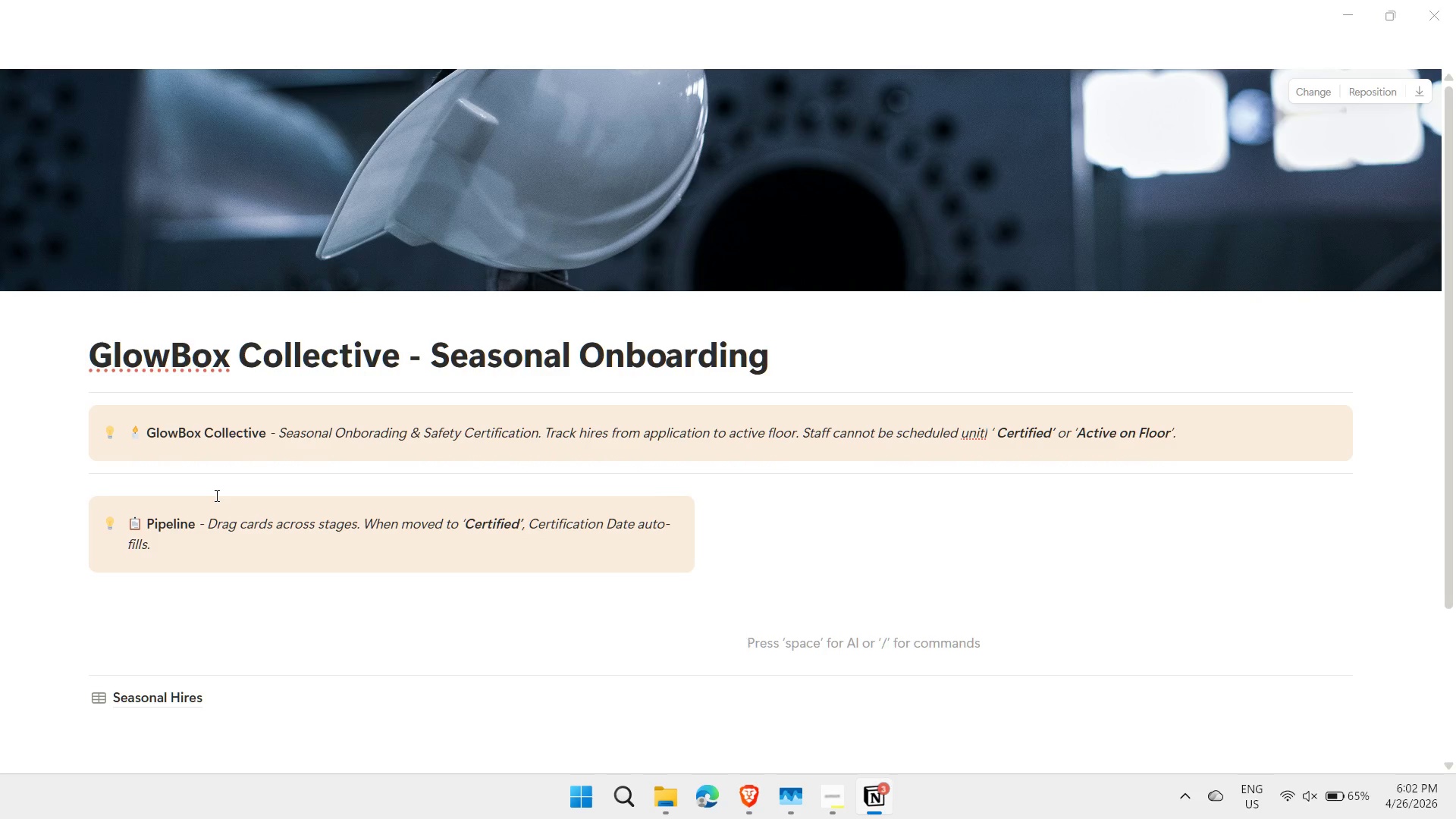 
key(ArrowUp)
 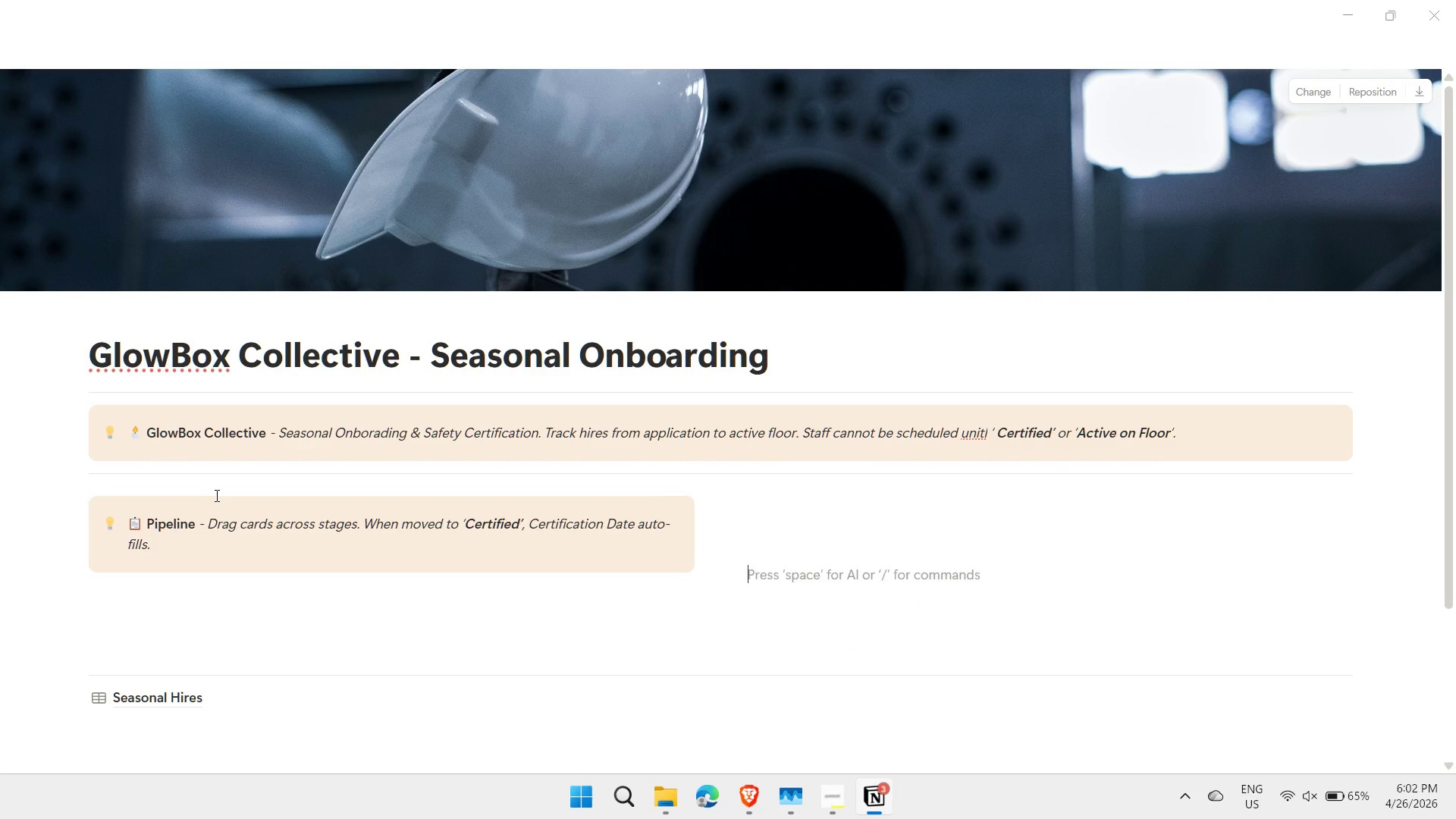 
key(ArrowUp)
 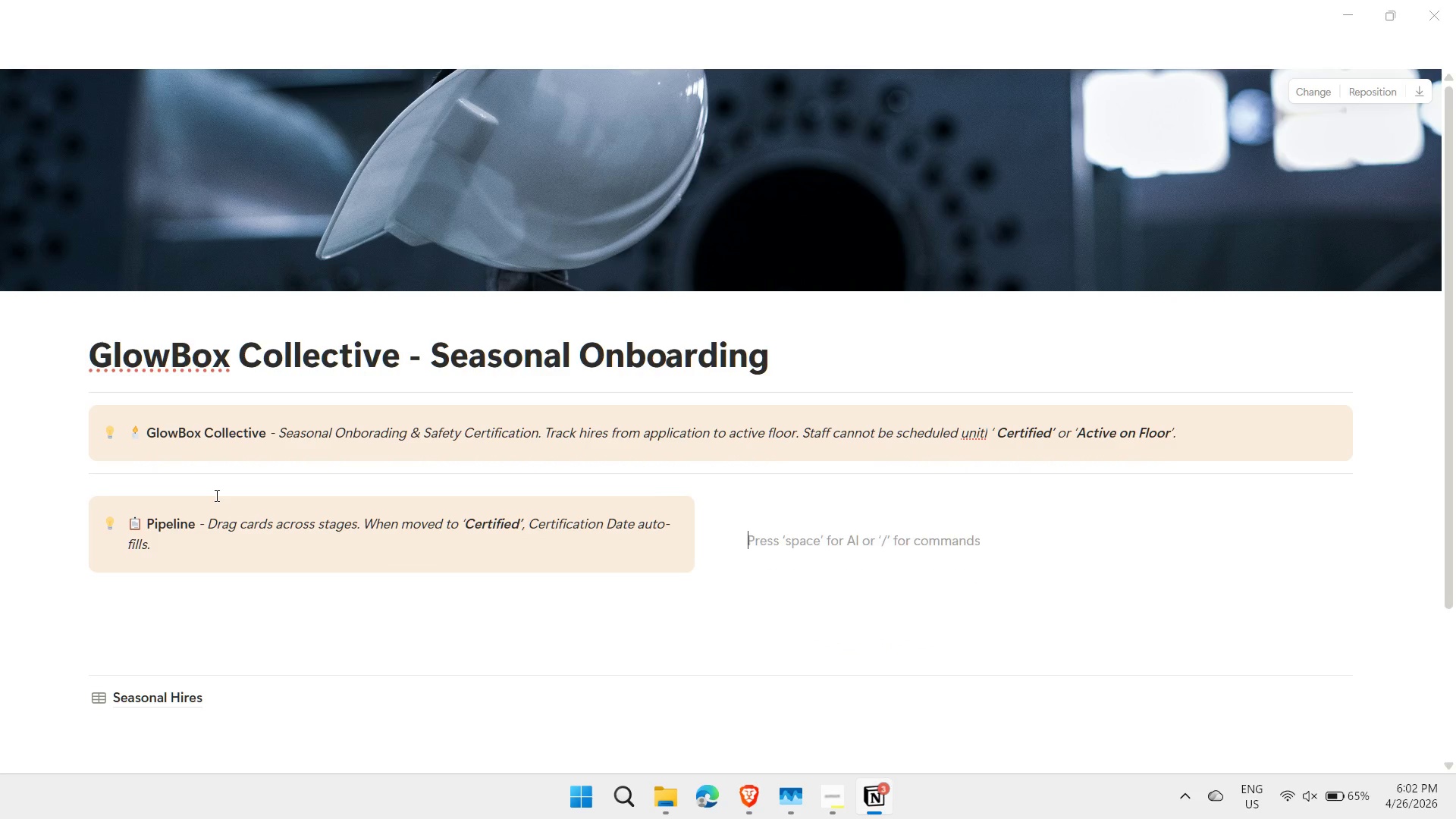 
key(ArrowUp)
 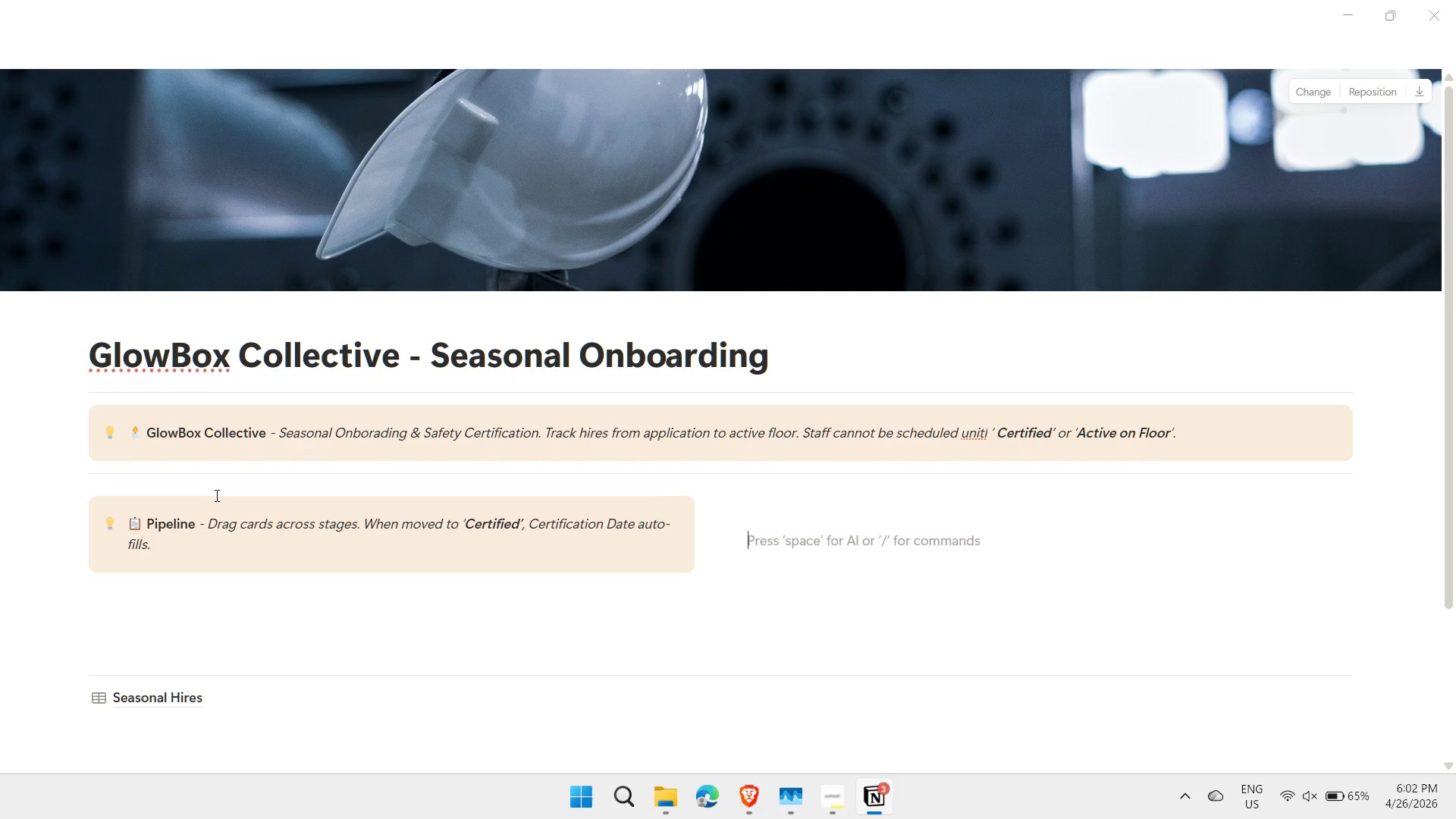 
key(ArrowUp)
 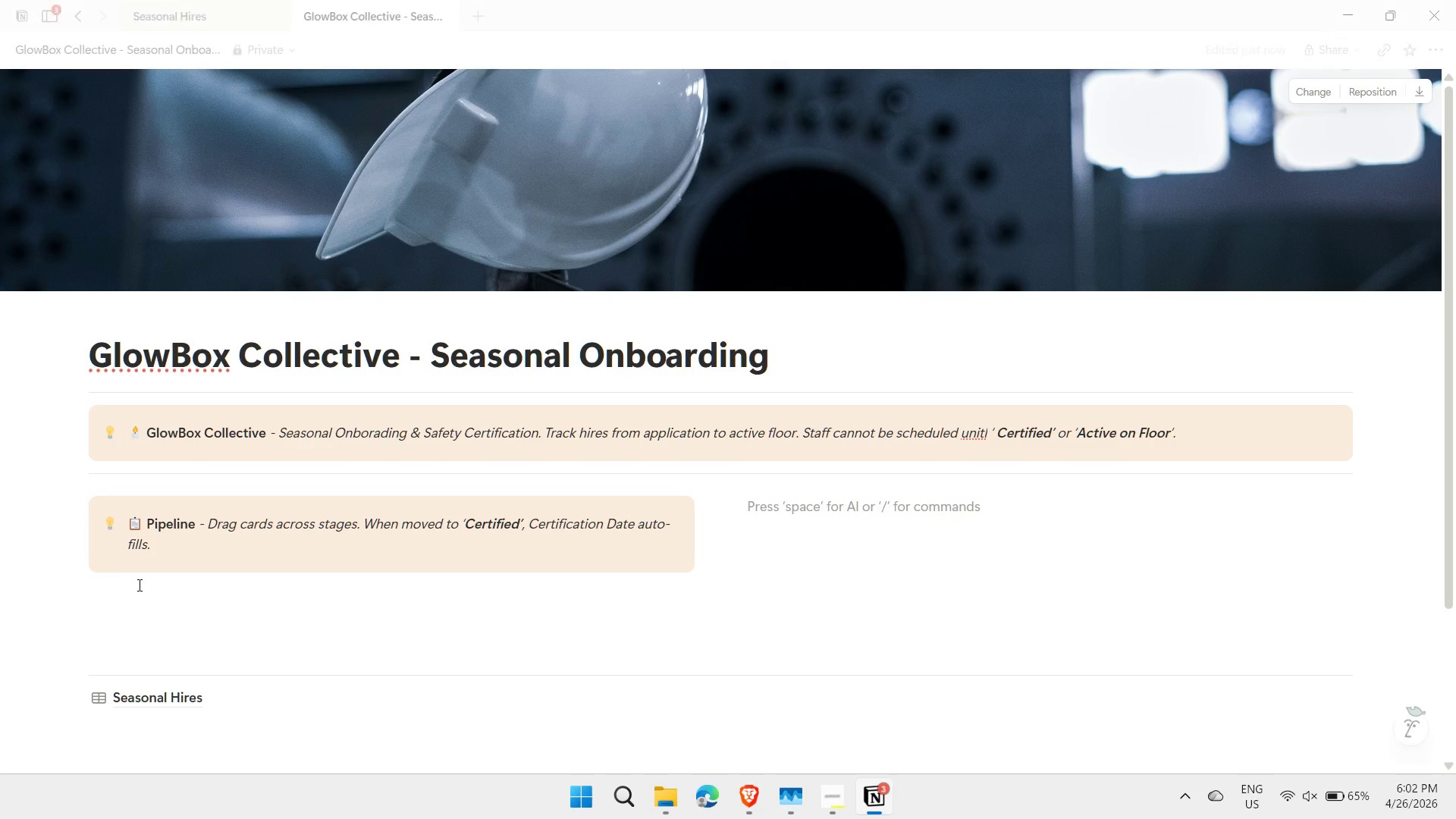 
left_click([138, 584])
 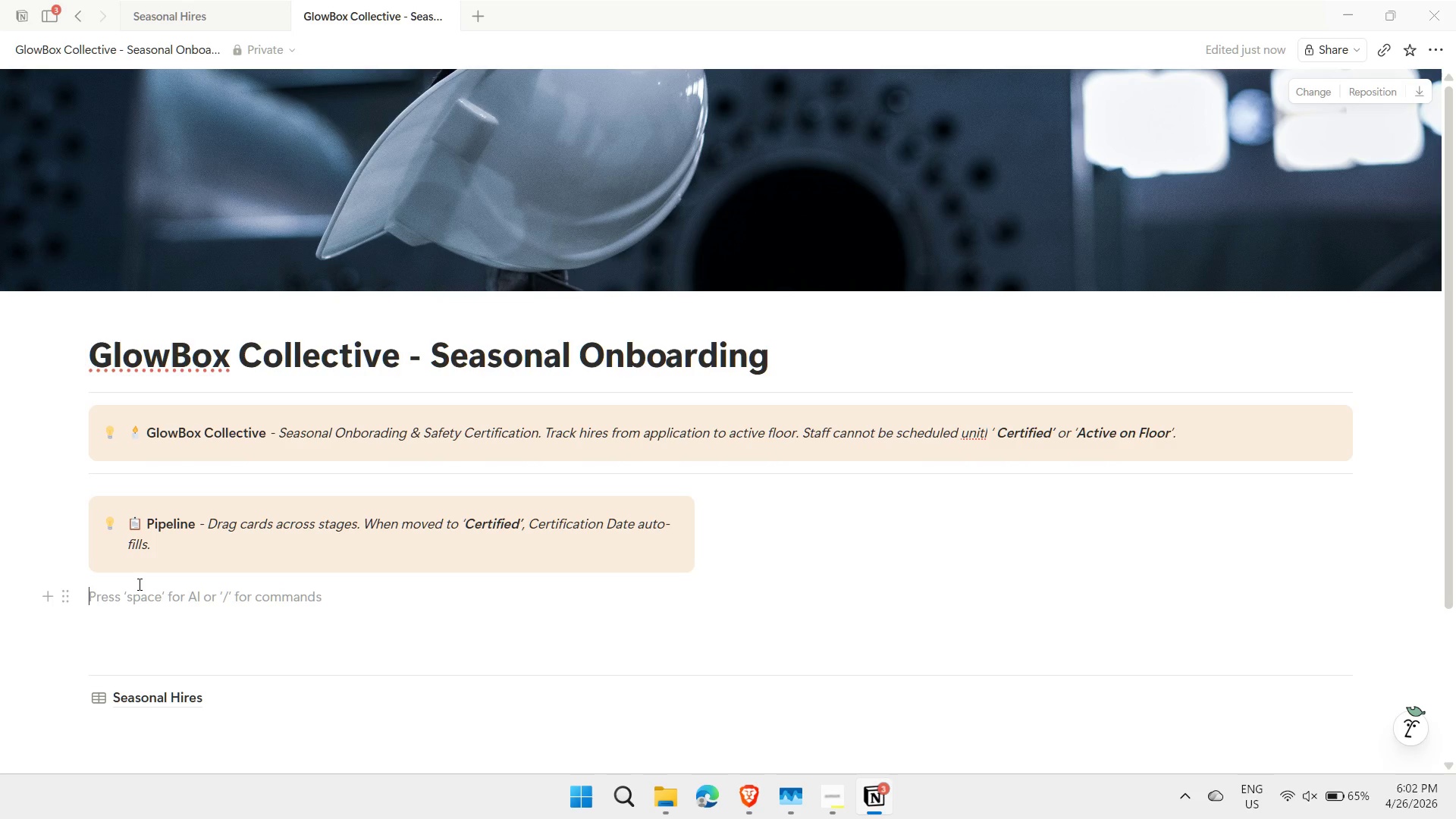 
type(/linked)
 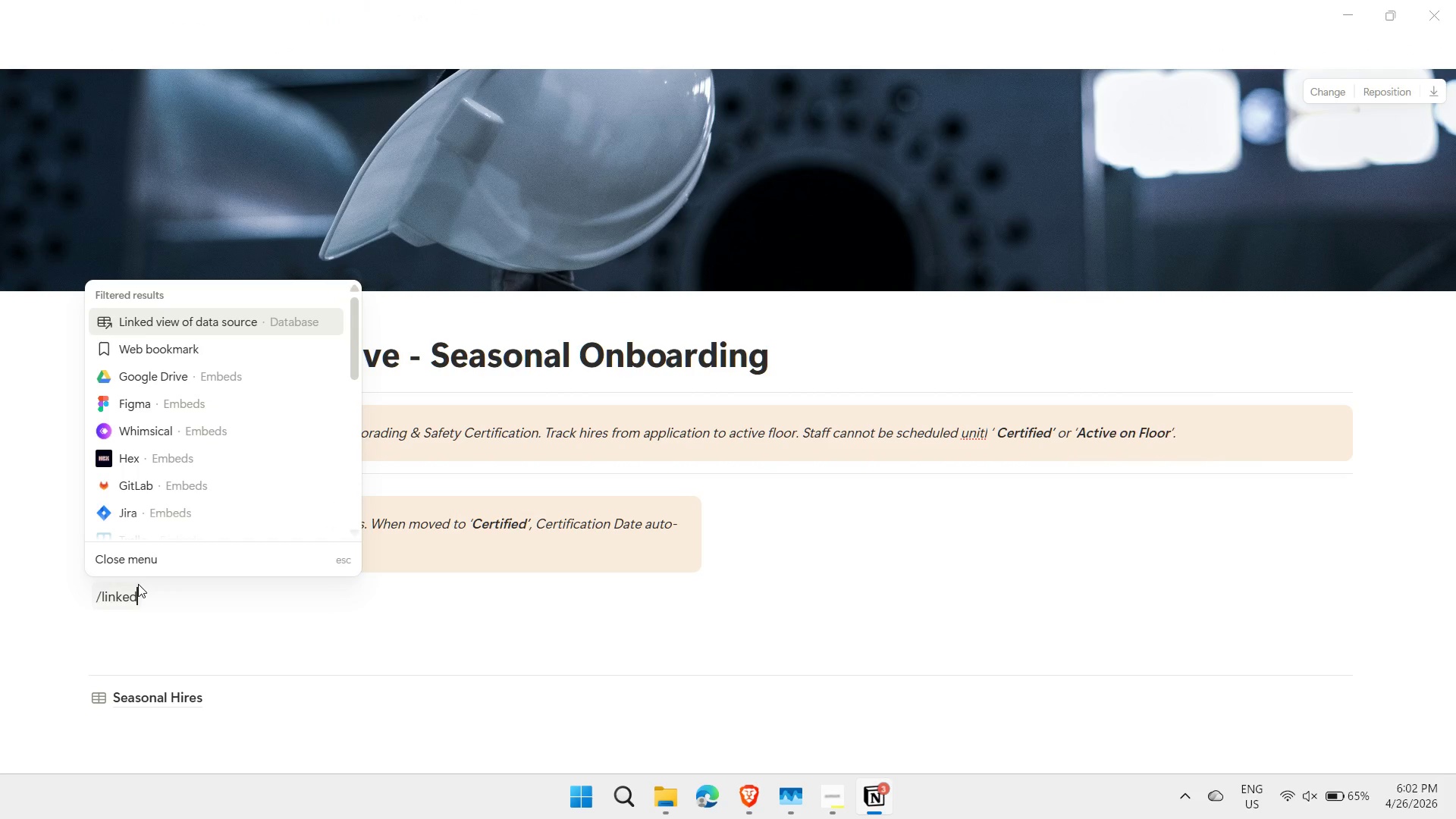 
key(Enter)
 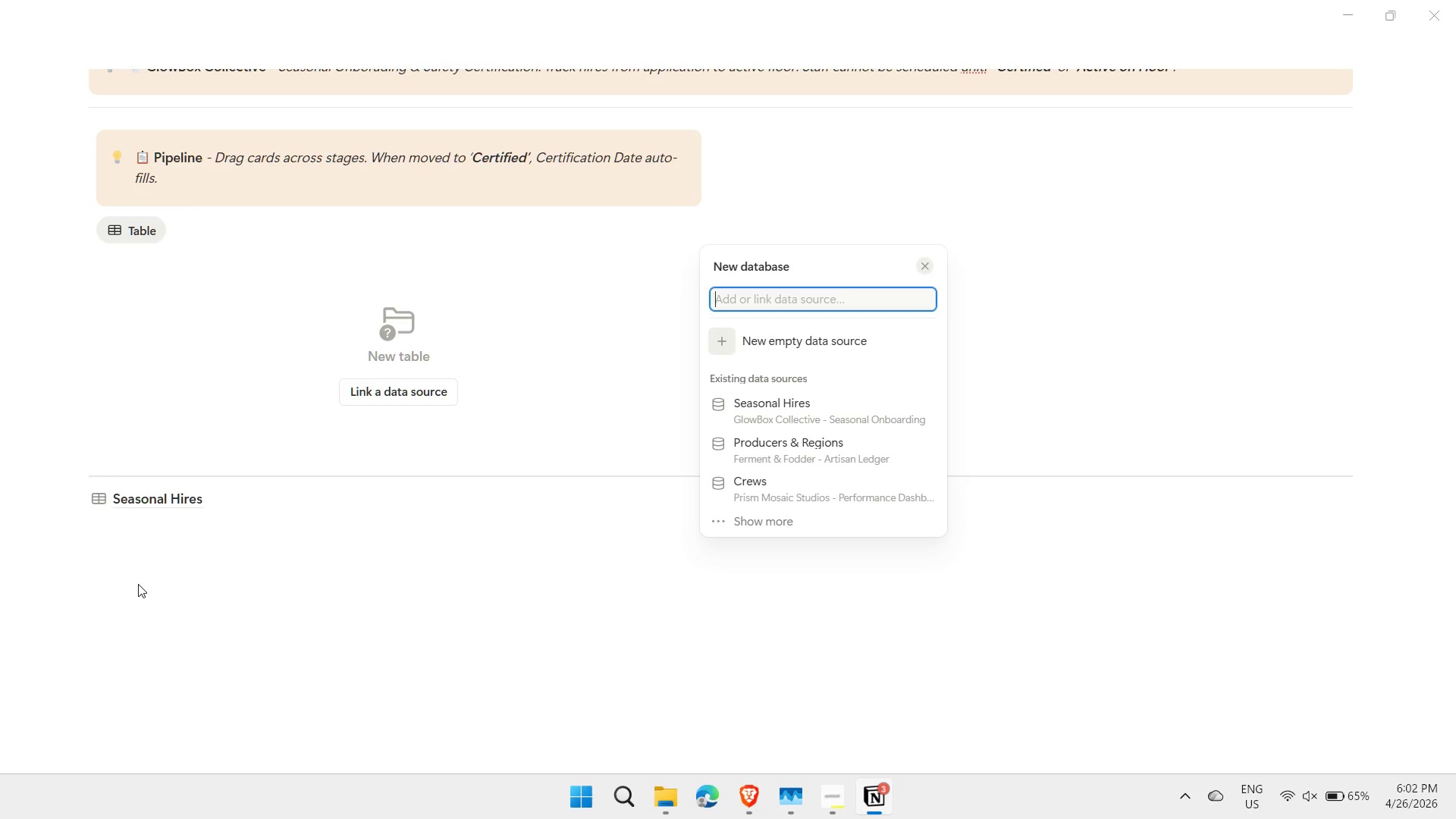 
key(ArrowDown)
 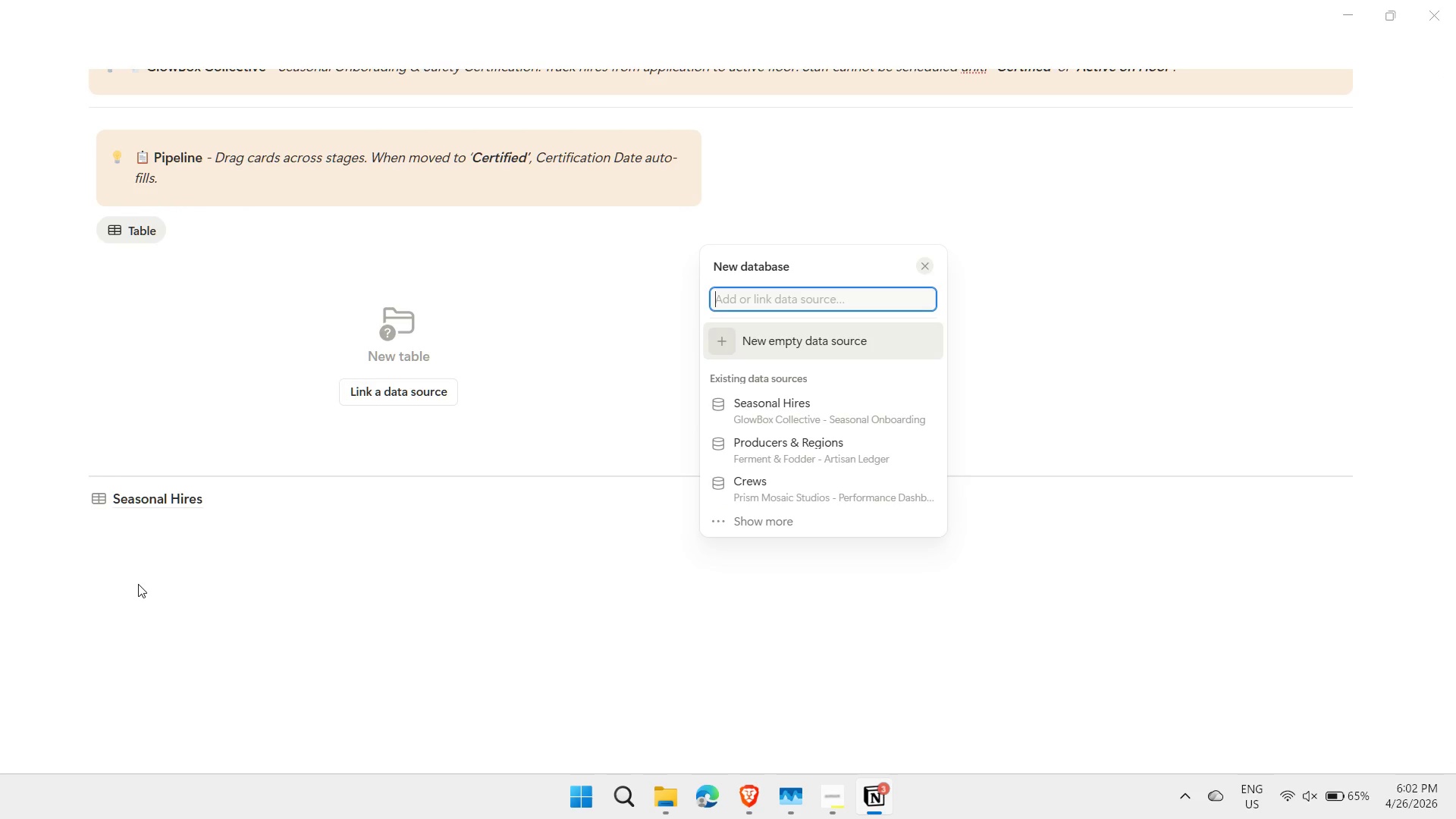 
key(ArrowDown)
 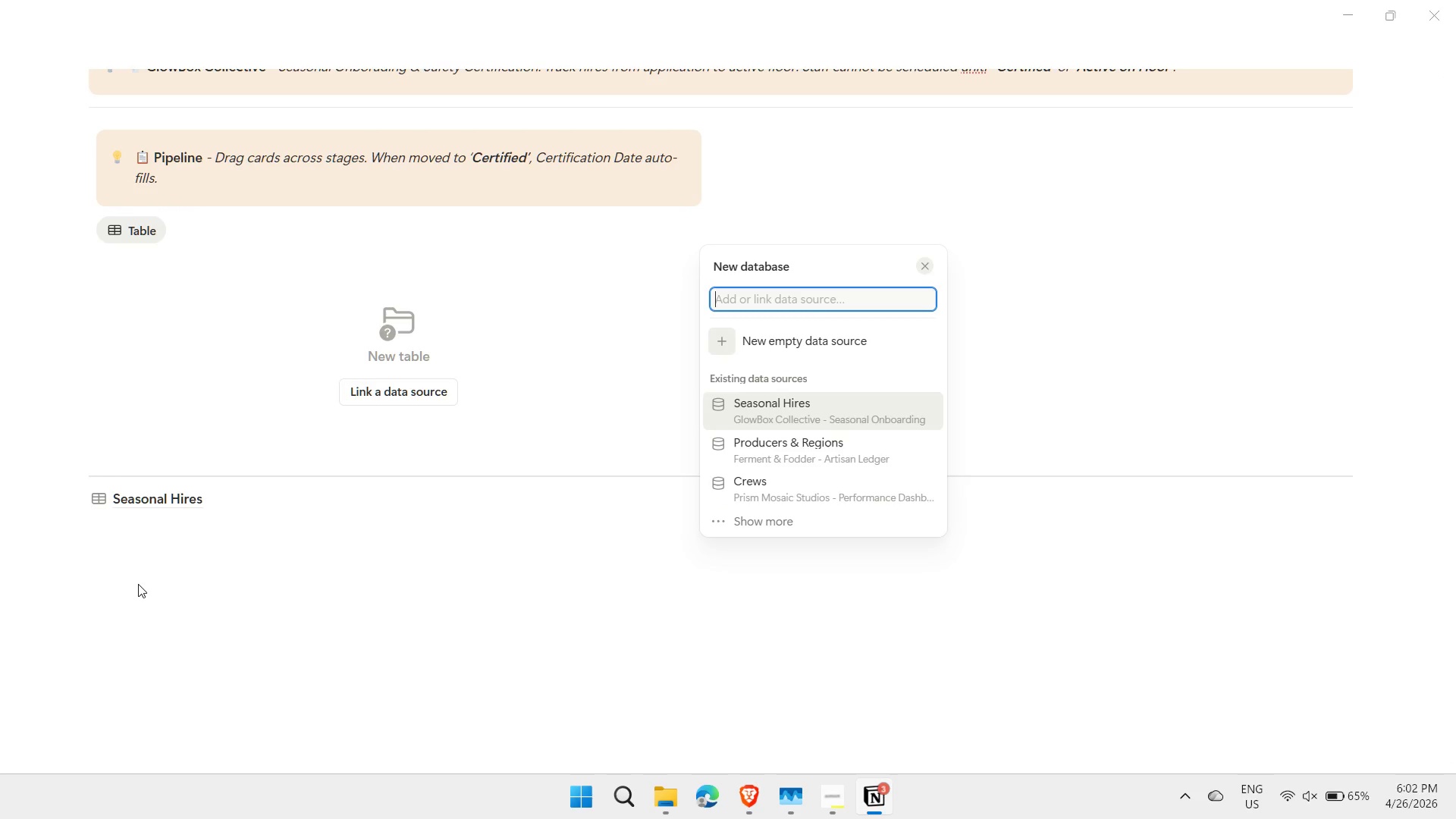 
key(ArrowDown)
 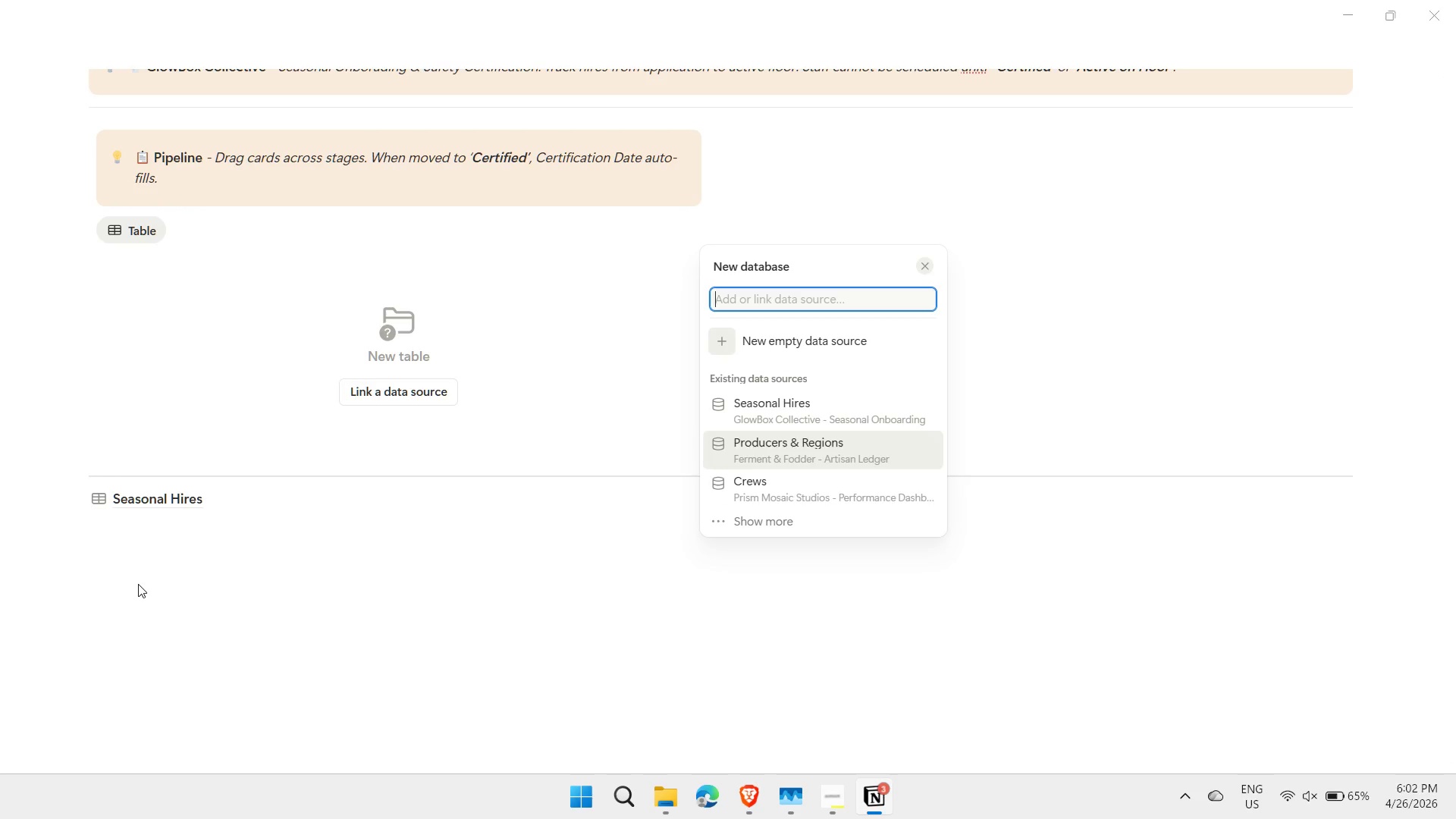 
key(ArrowDown)
 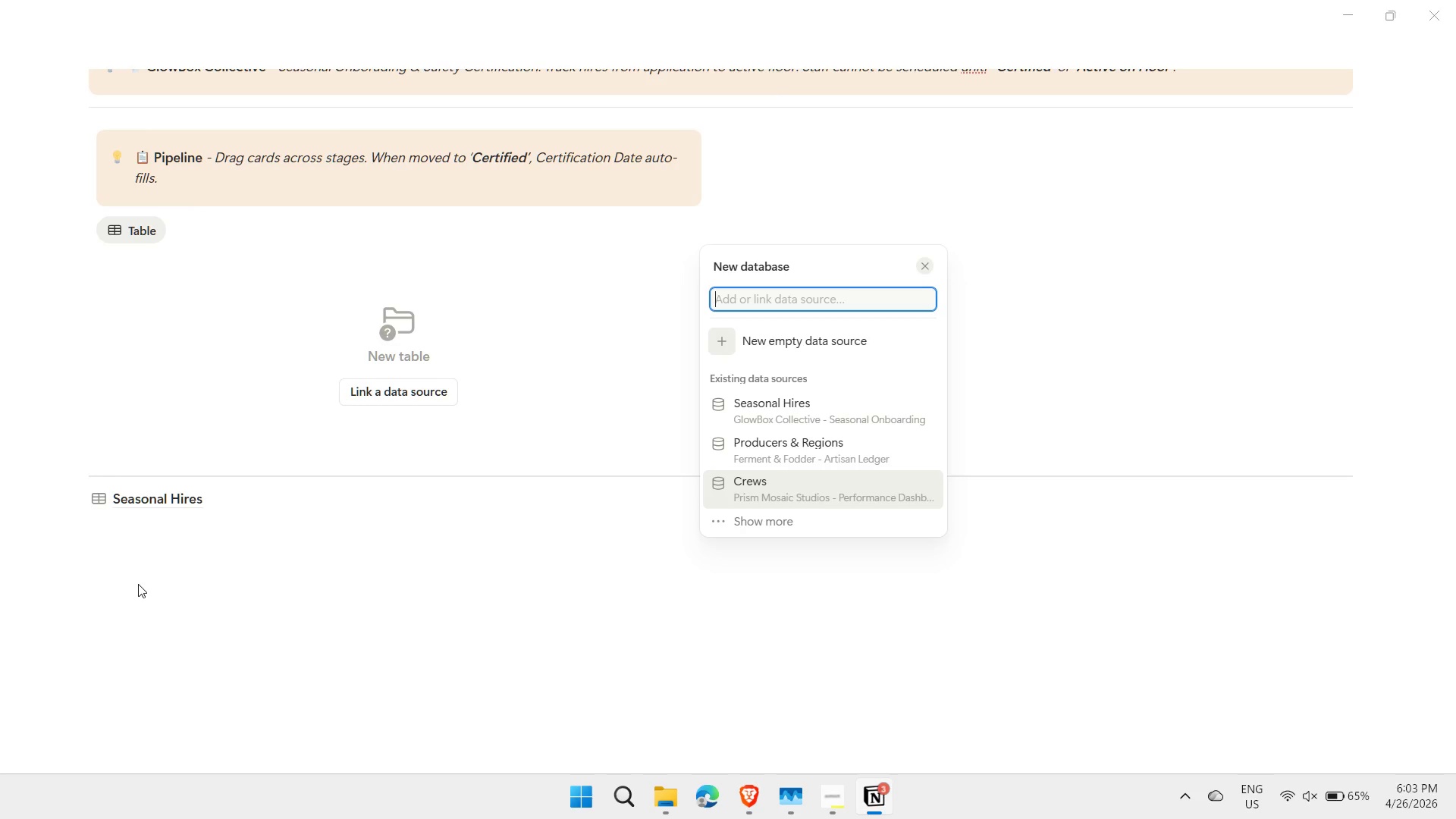 
wait(29.0)
 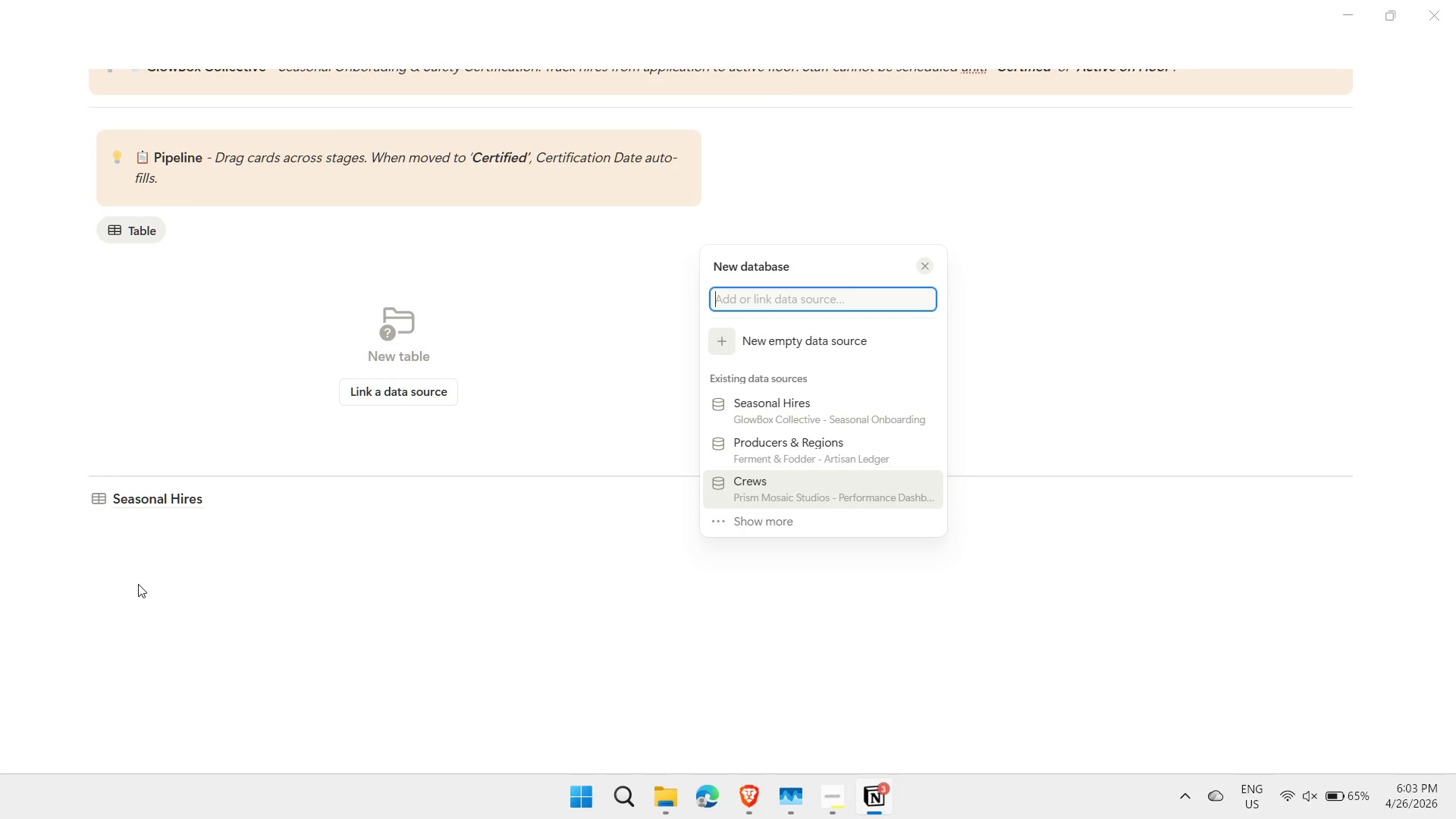 
key(ArrowDown)
 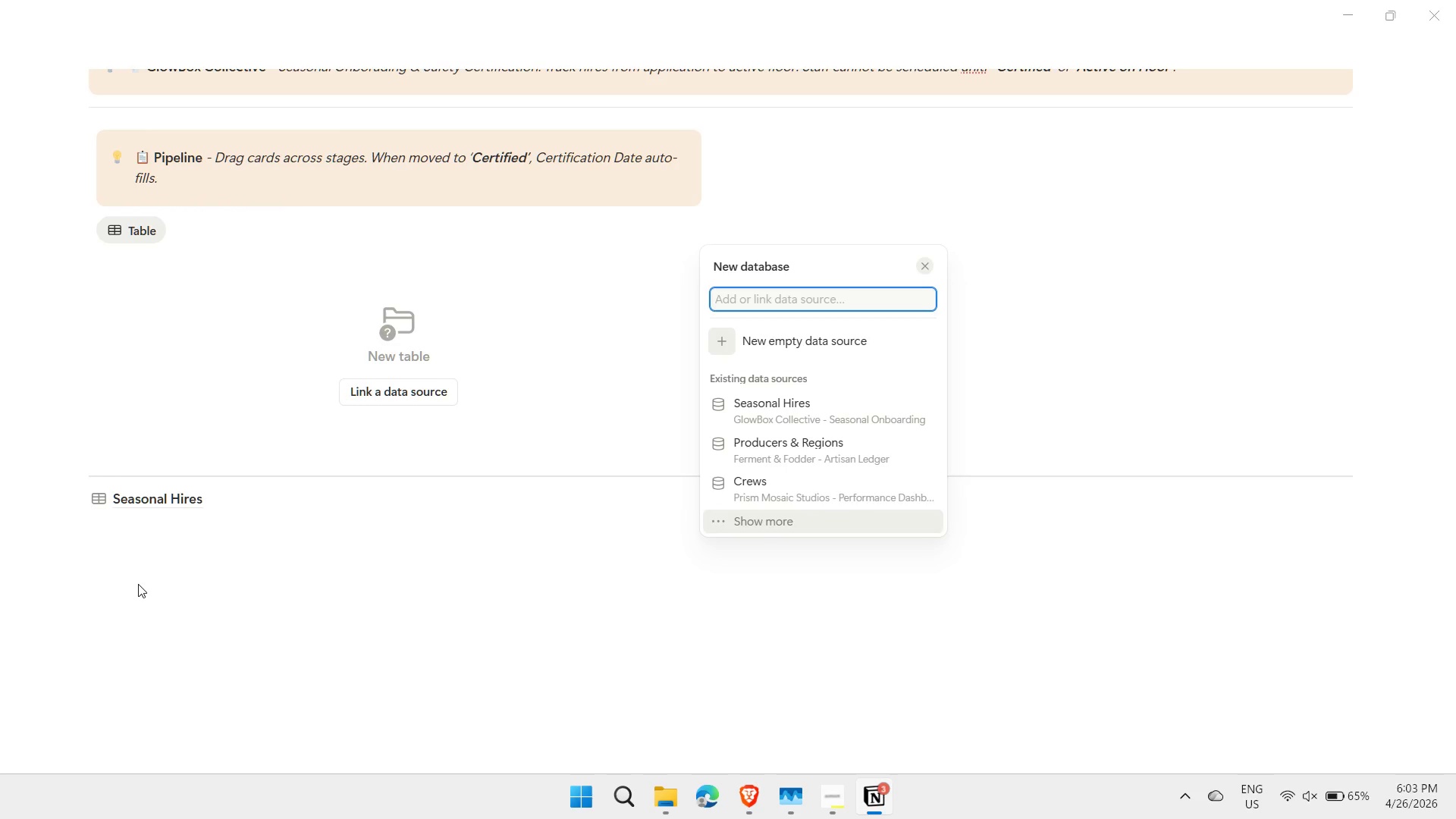 
key(ArrowDown)
 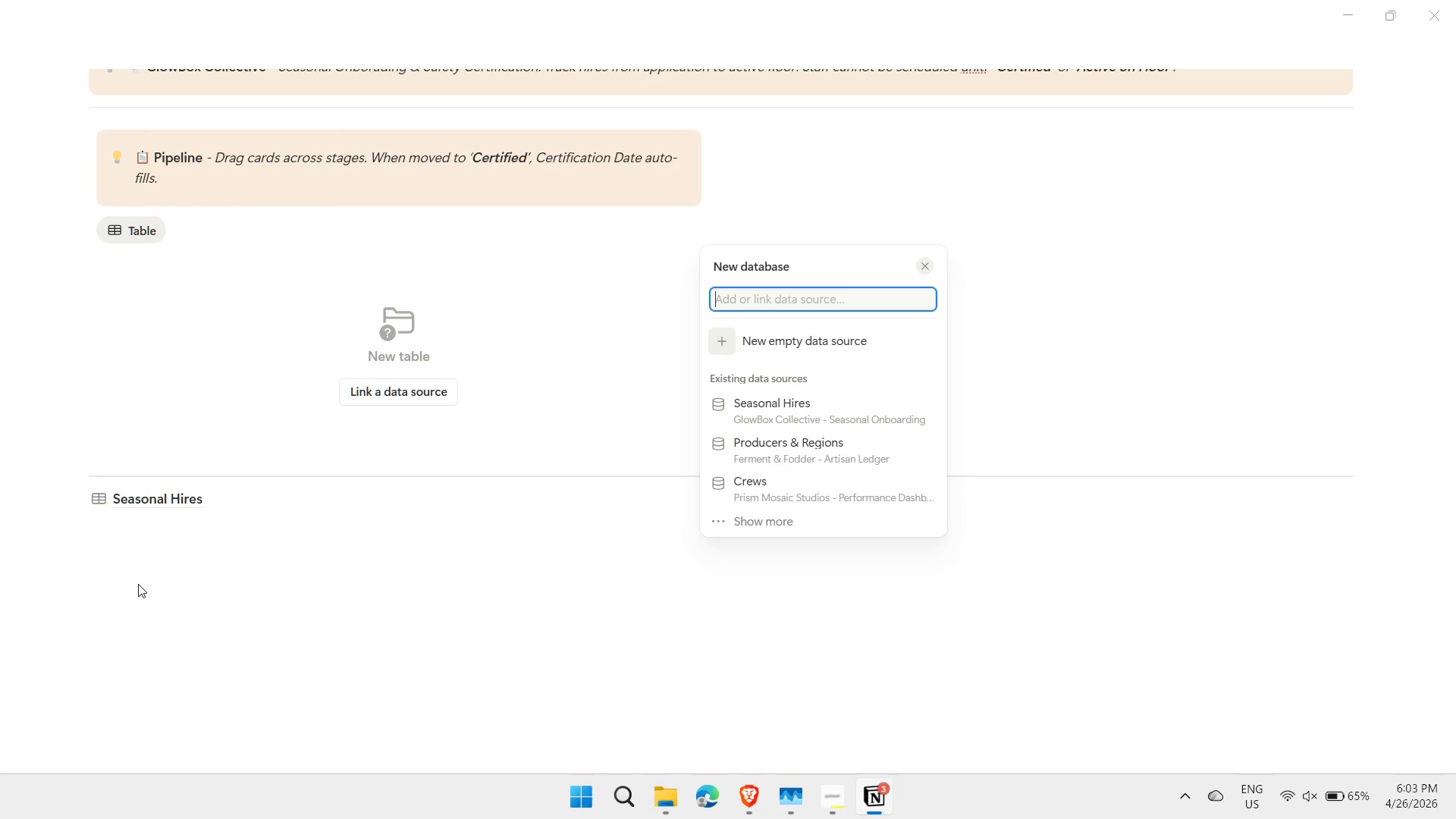 
key(ArrowUp)
 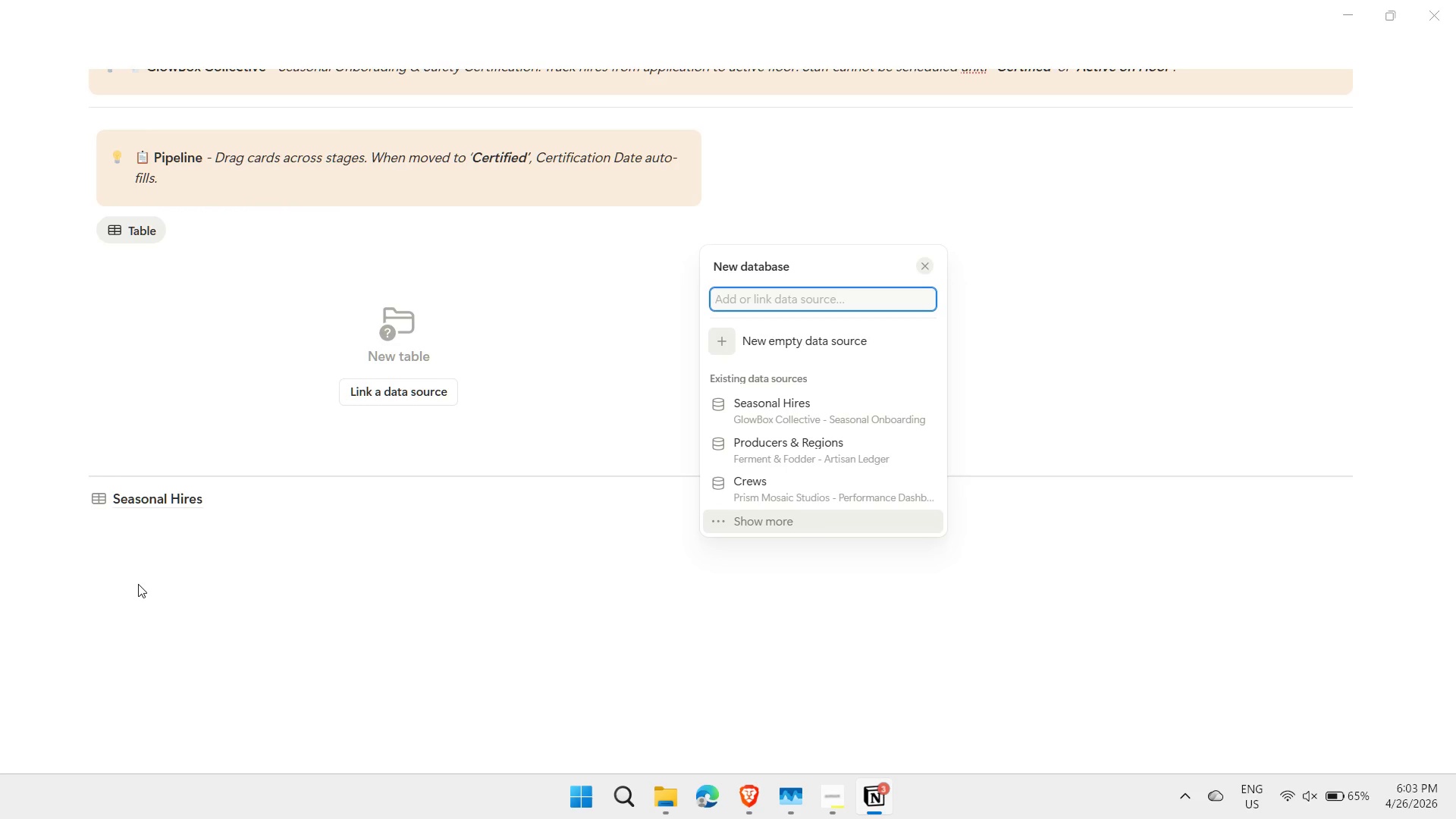 
key(ArrowUp)
 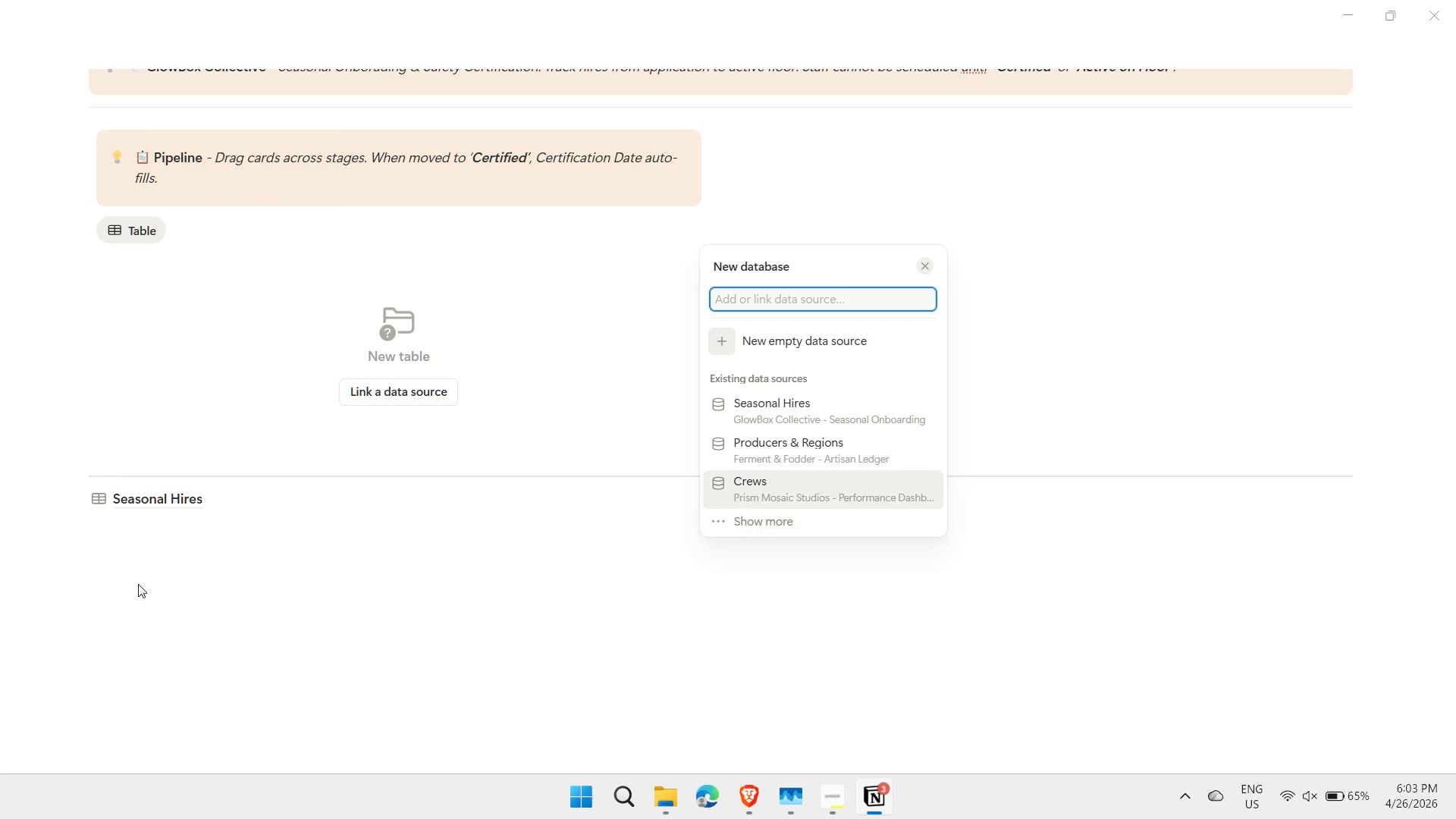 
key(ArrowUp)
 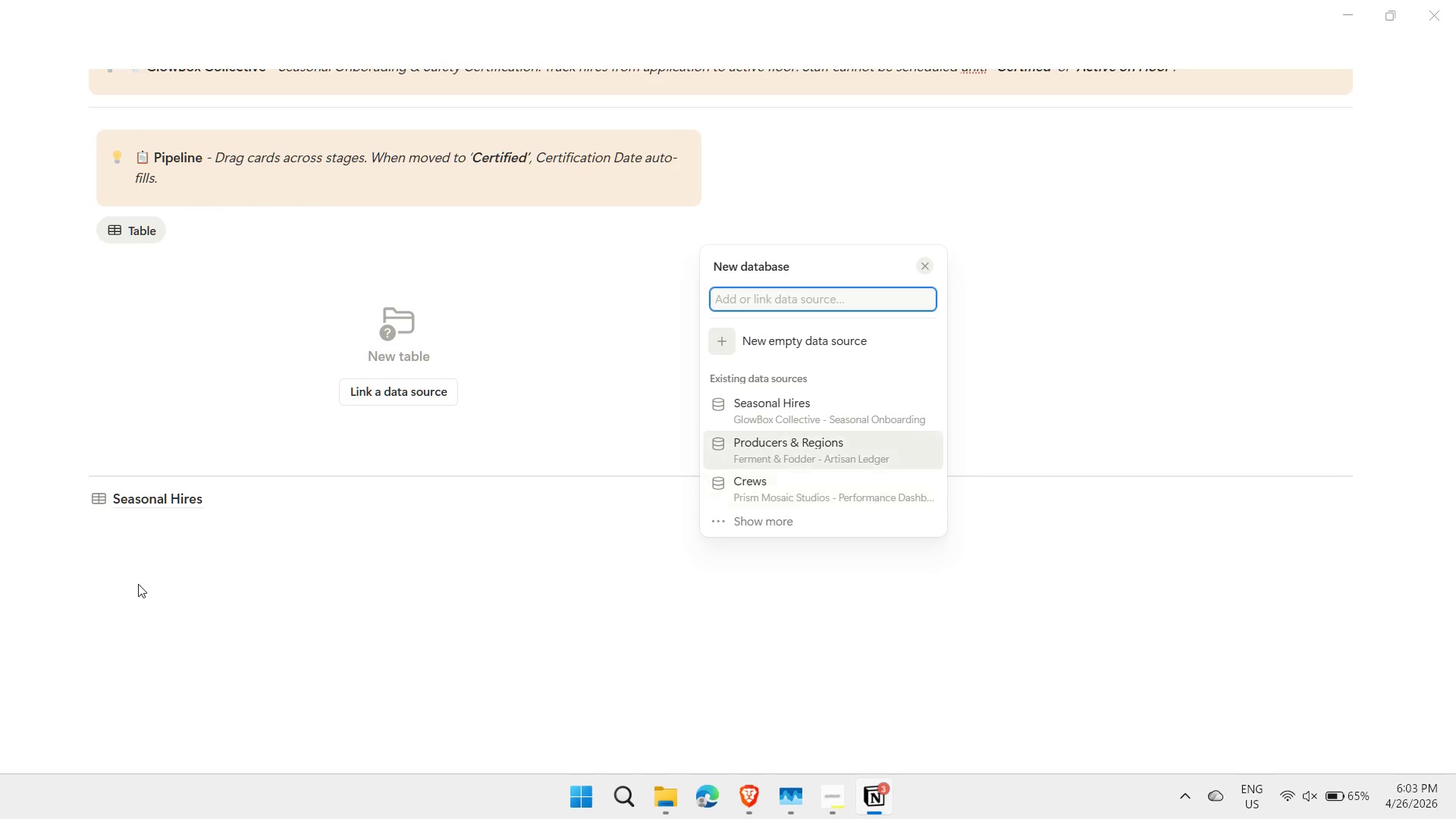 
key(ArrowUp)
 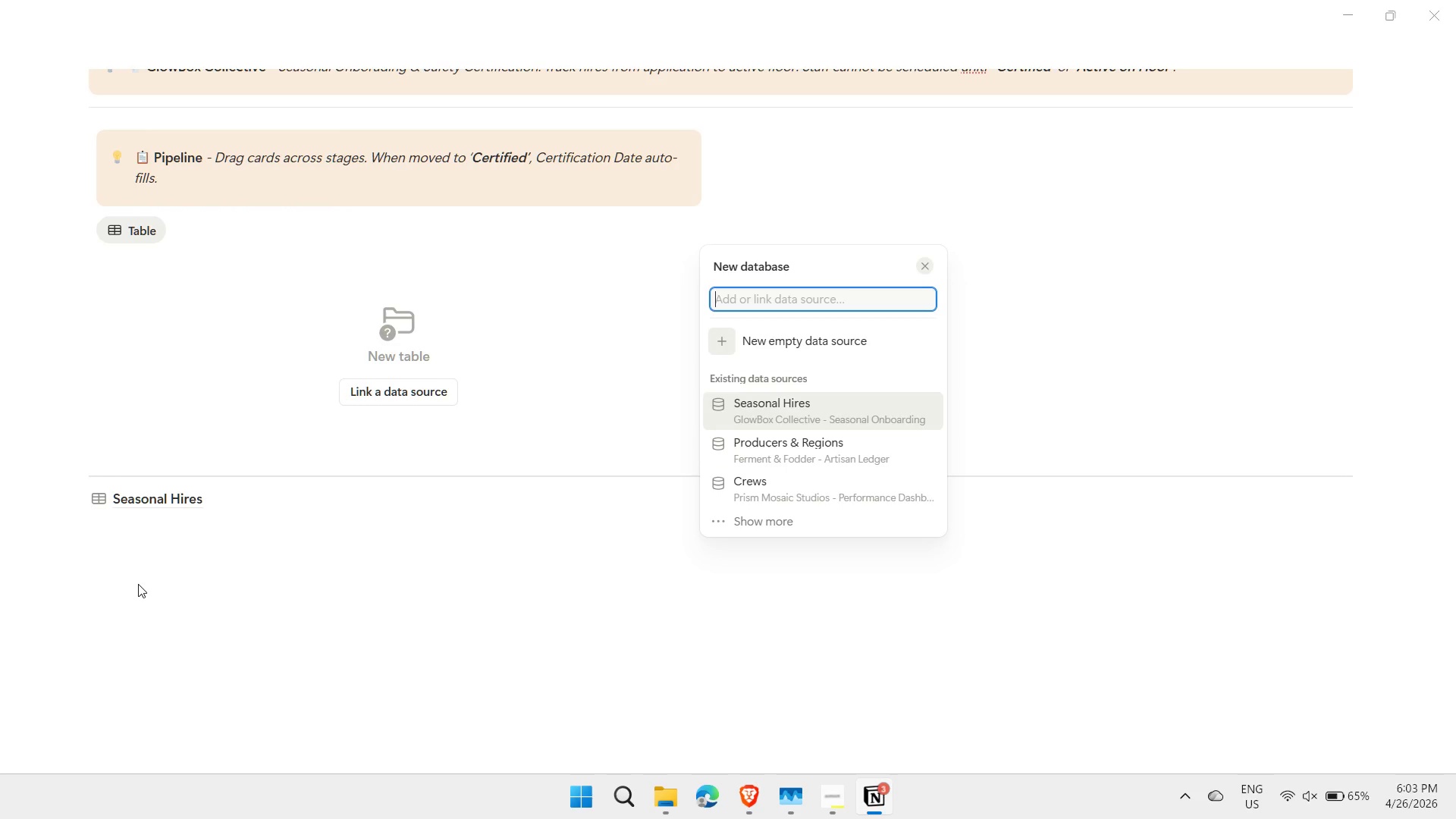 
key(ArrowUp)
 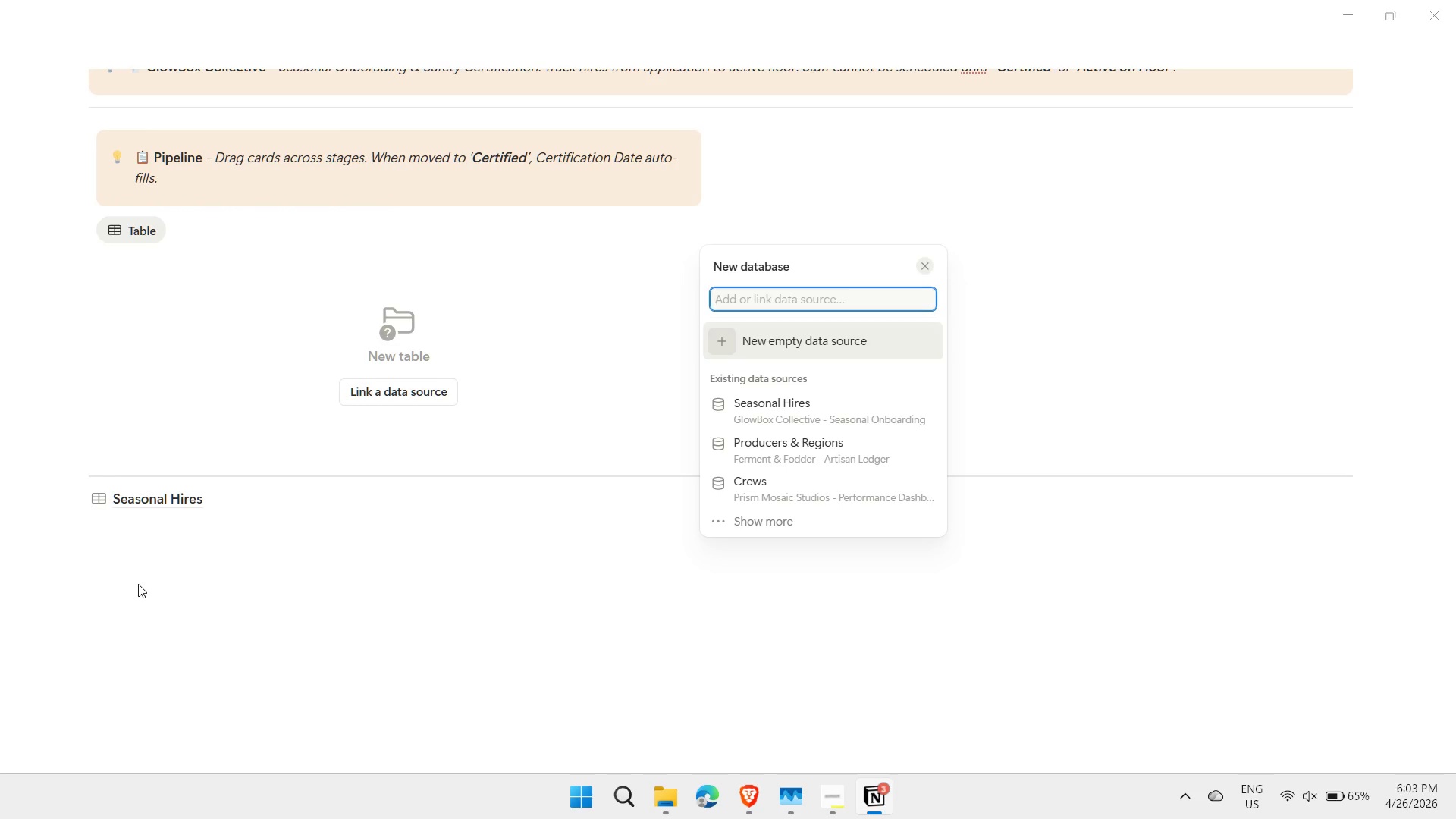 
key(ArrowDown)
 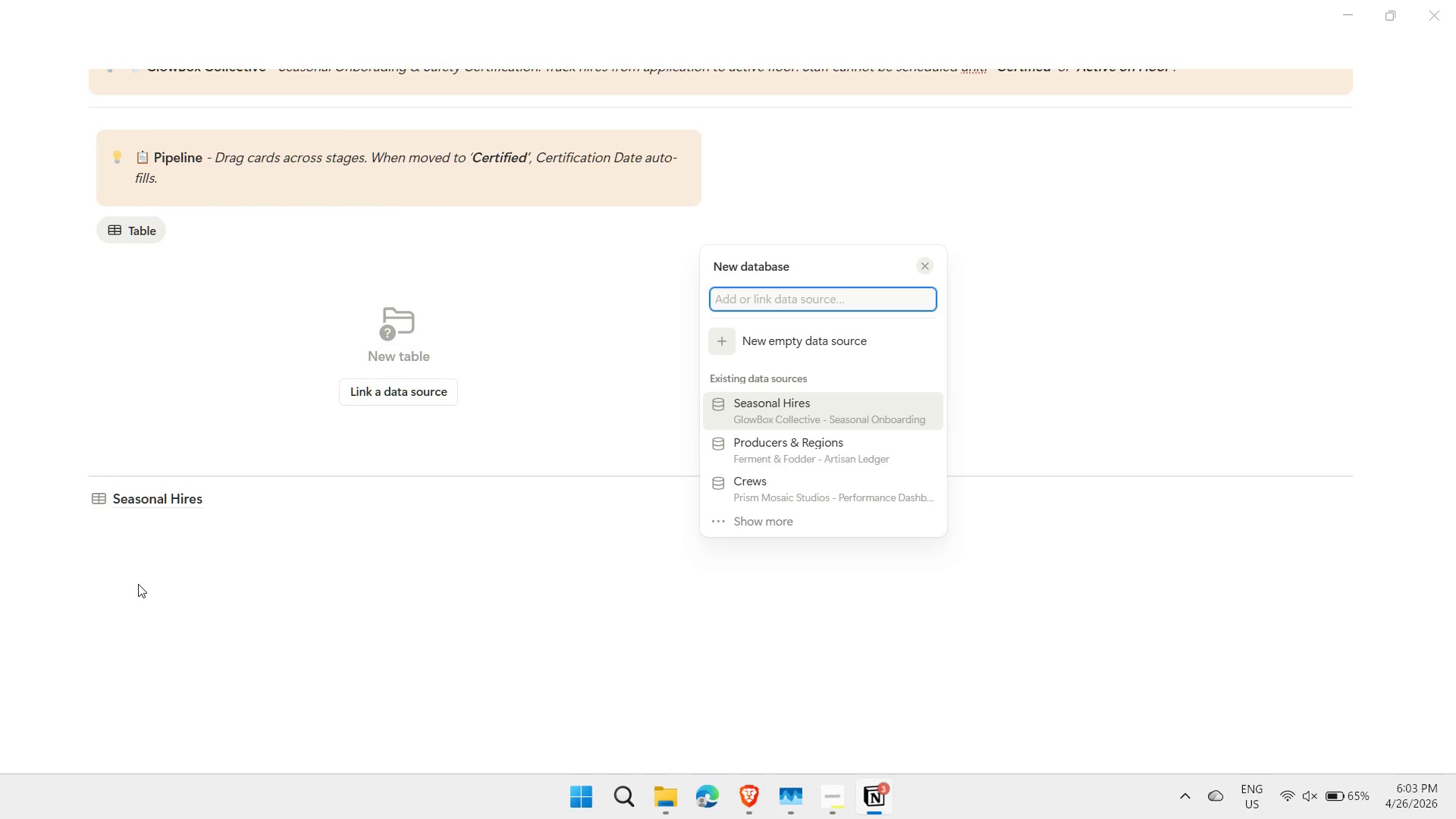 
key(Enter)
 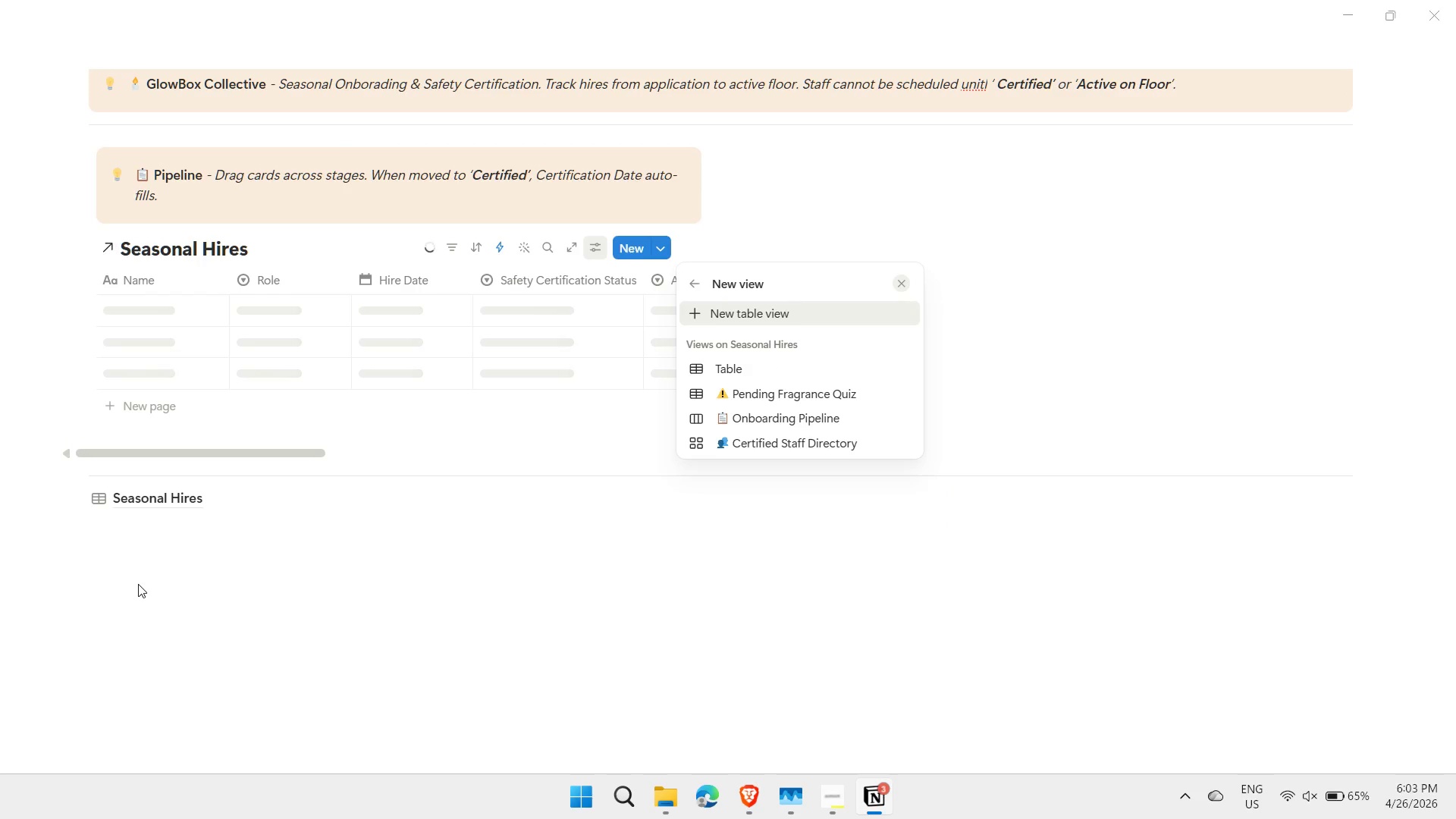 
key(ArrowDown)
 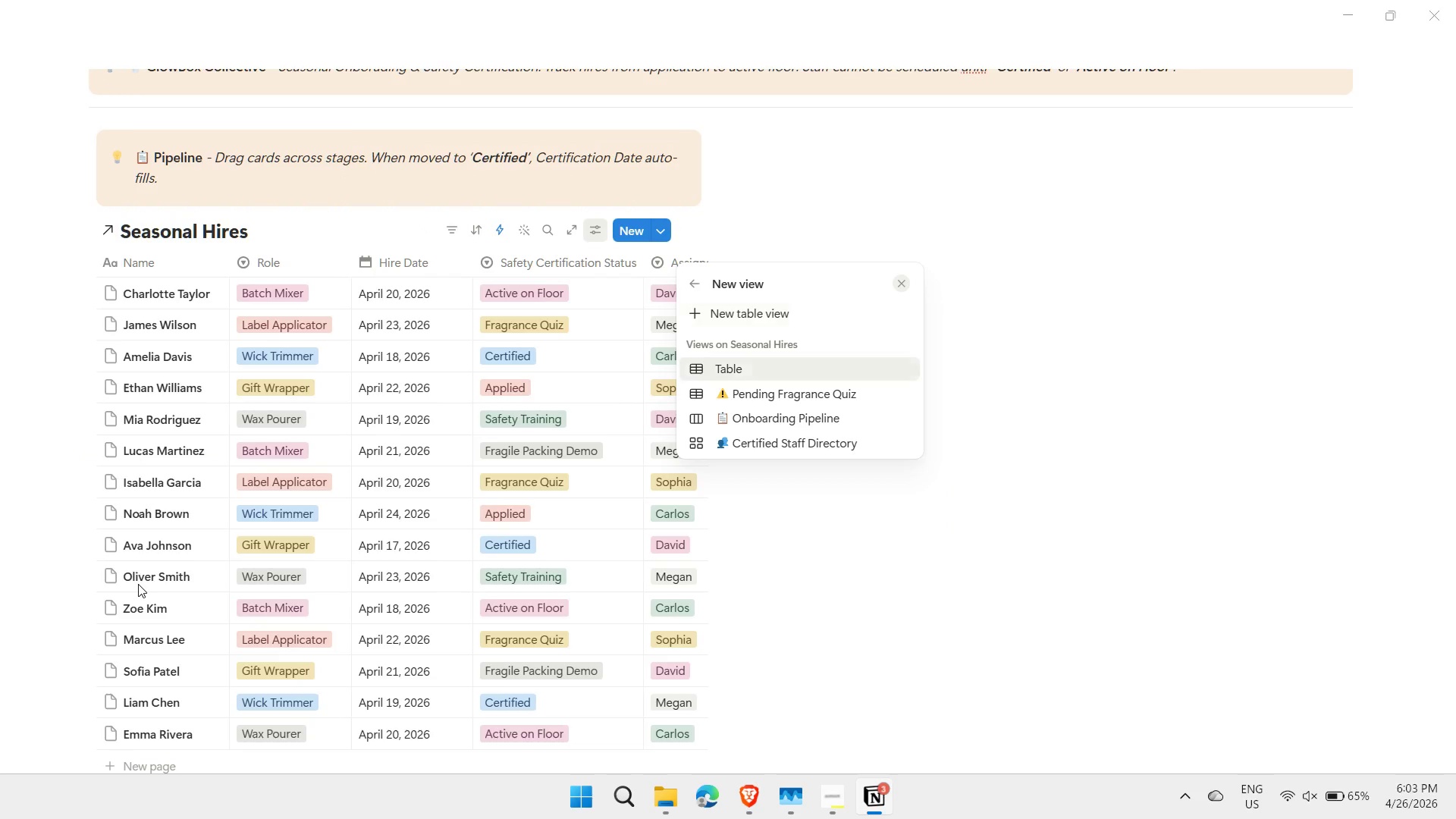 
key(ArrowDown)
 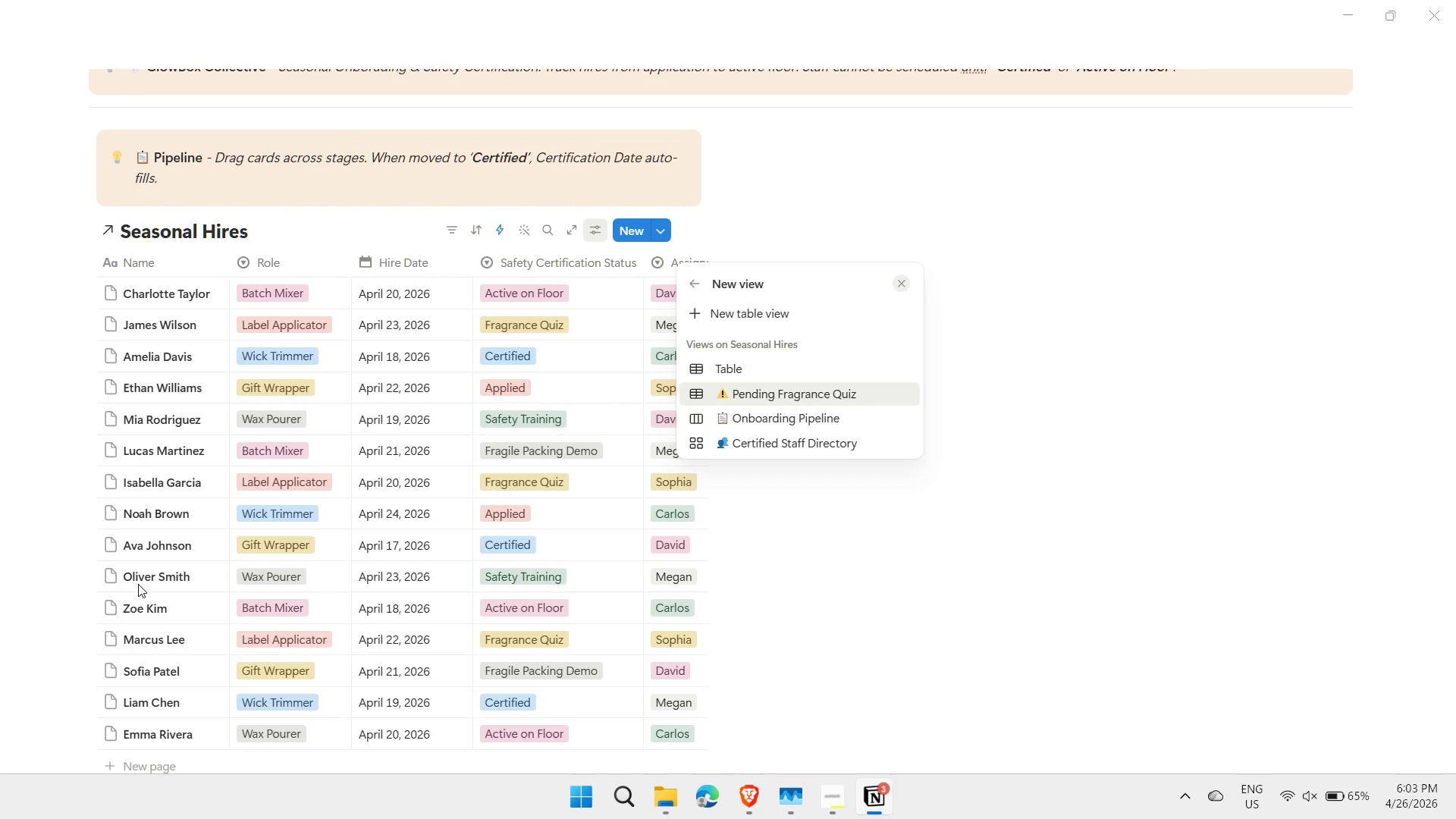 
key(ArrowDown)
 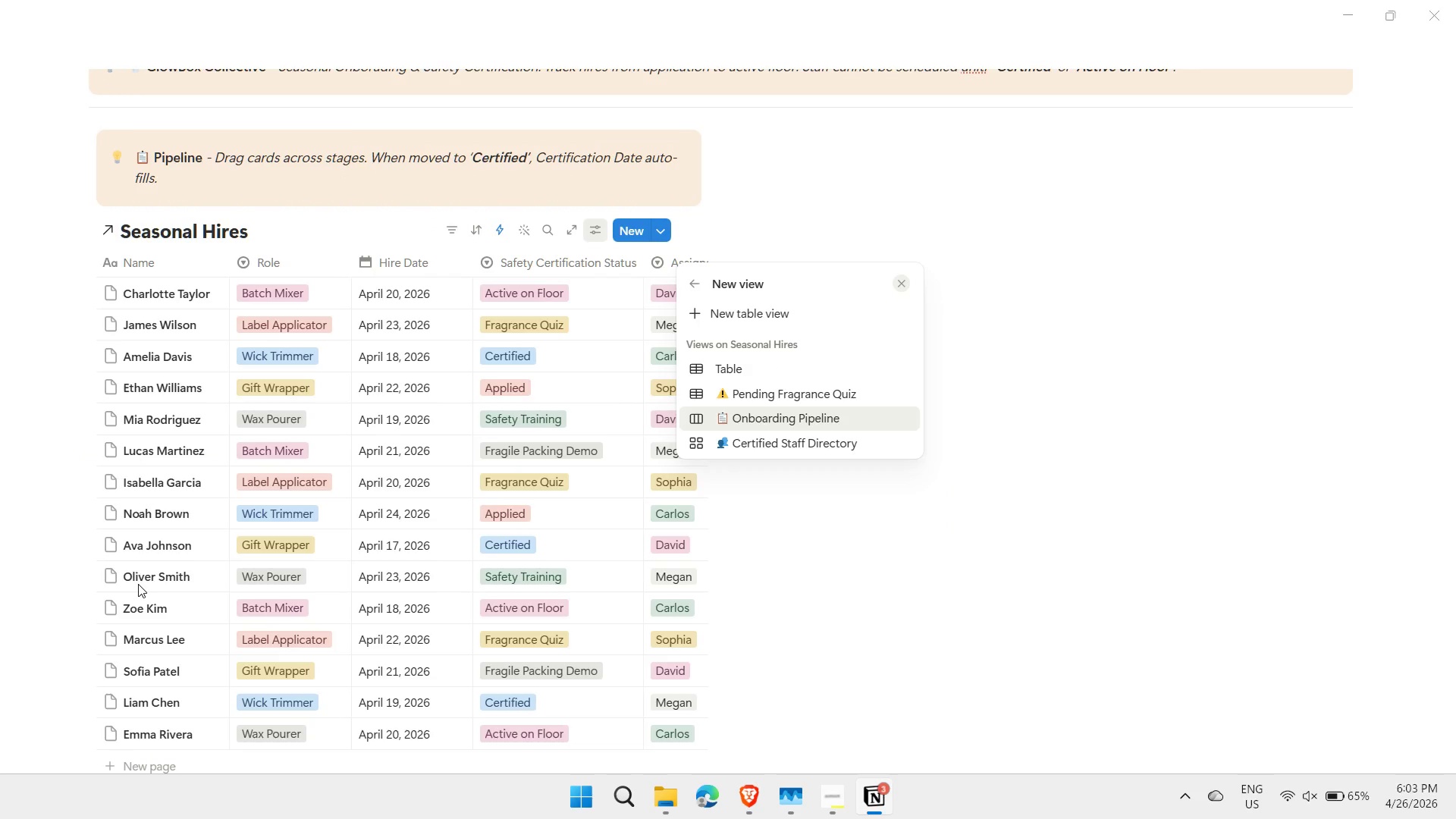 
key(Enter)
 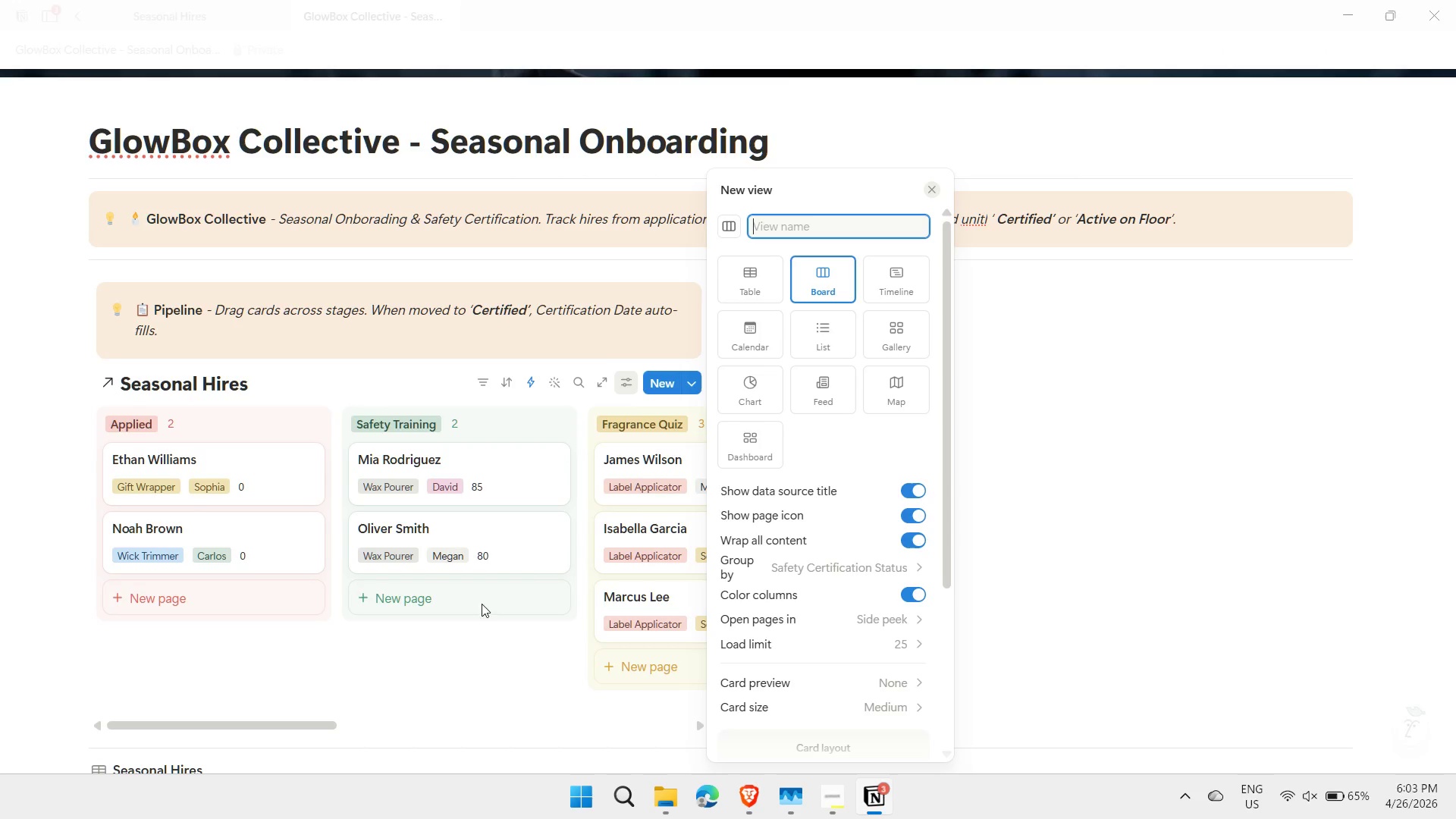 
left_click([1090, 603])
 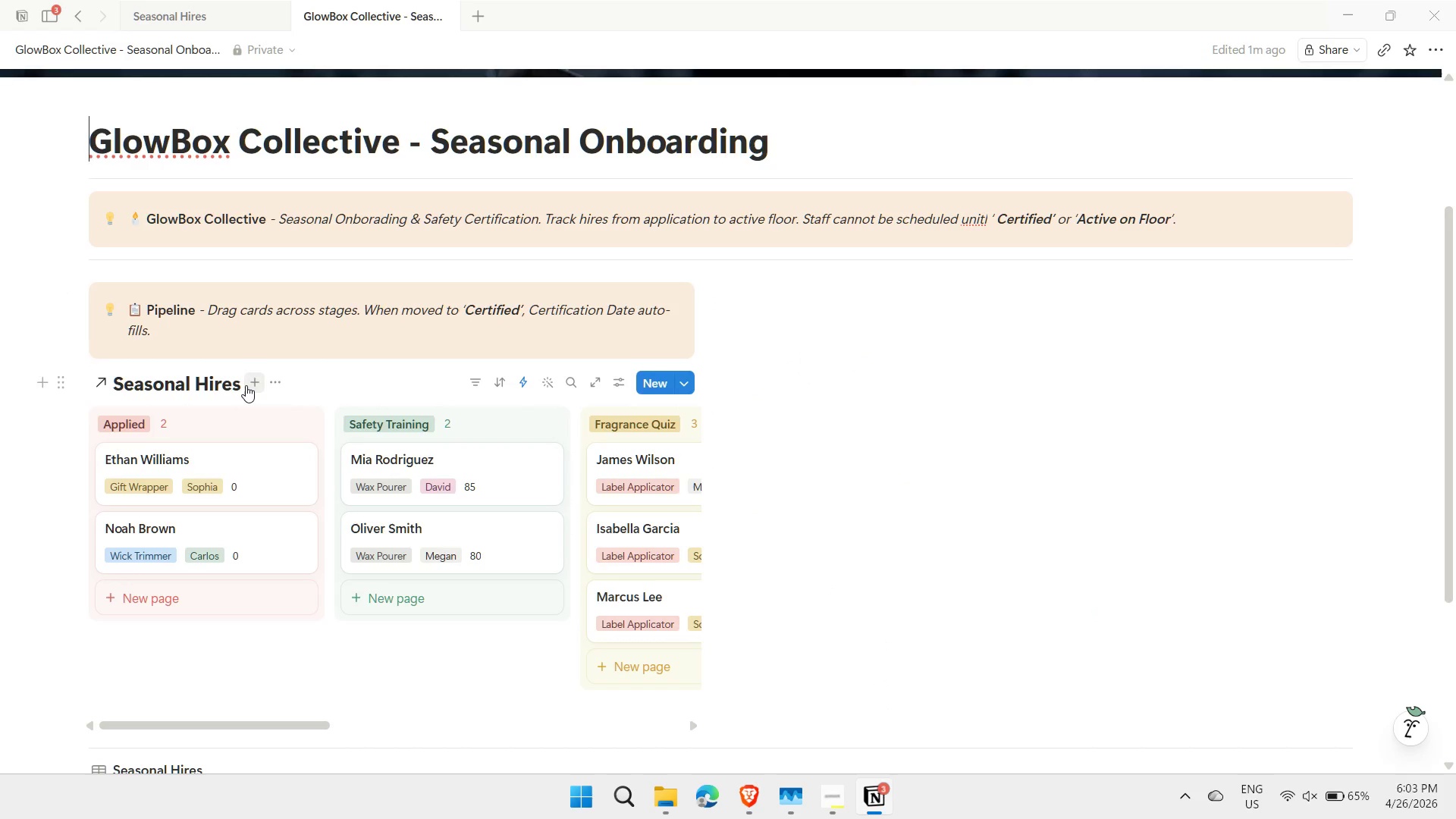 
left_click([275, 382])
 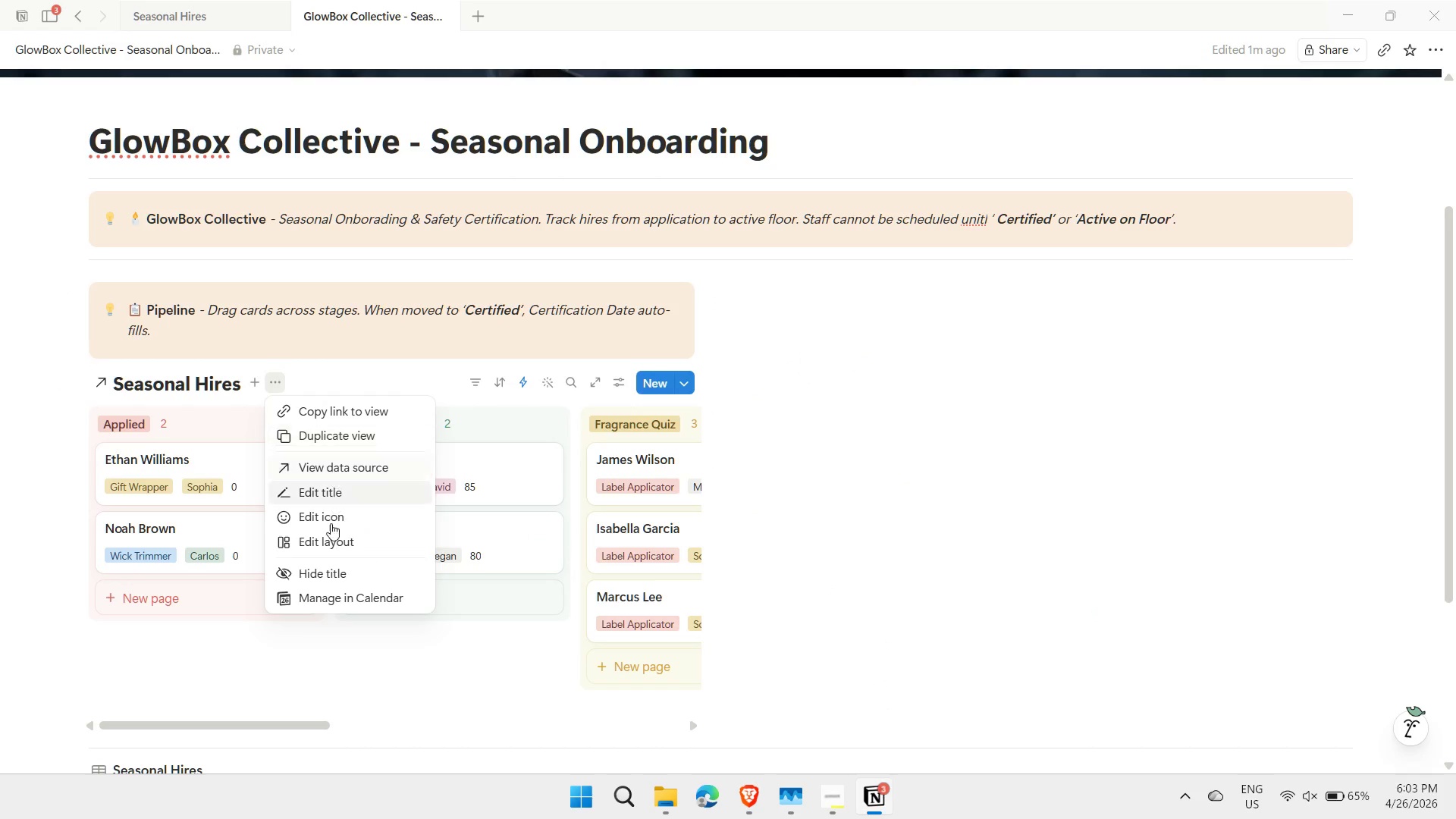 
left_click([317, 582])
 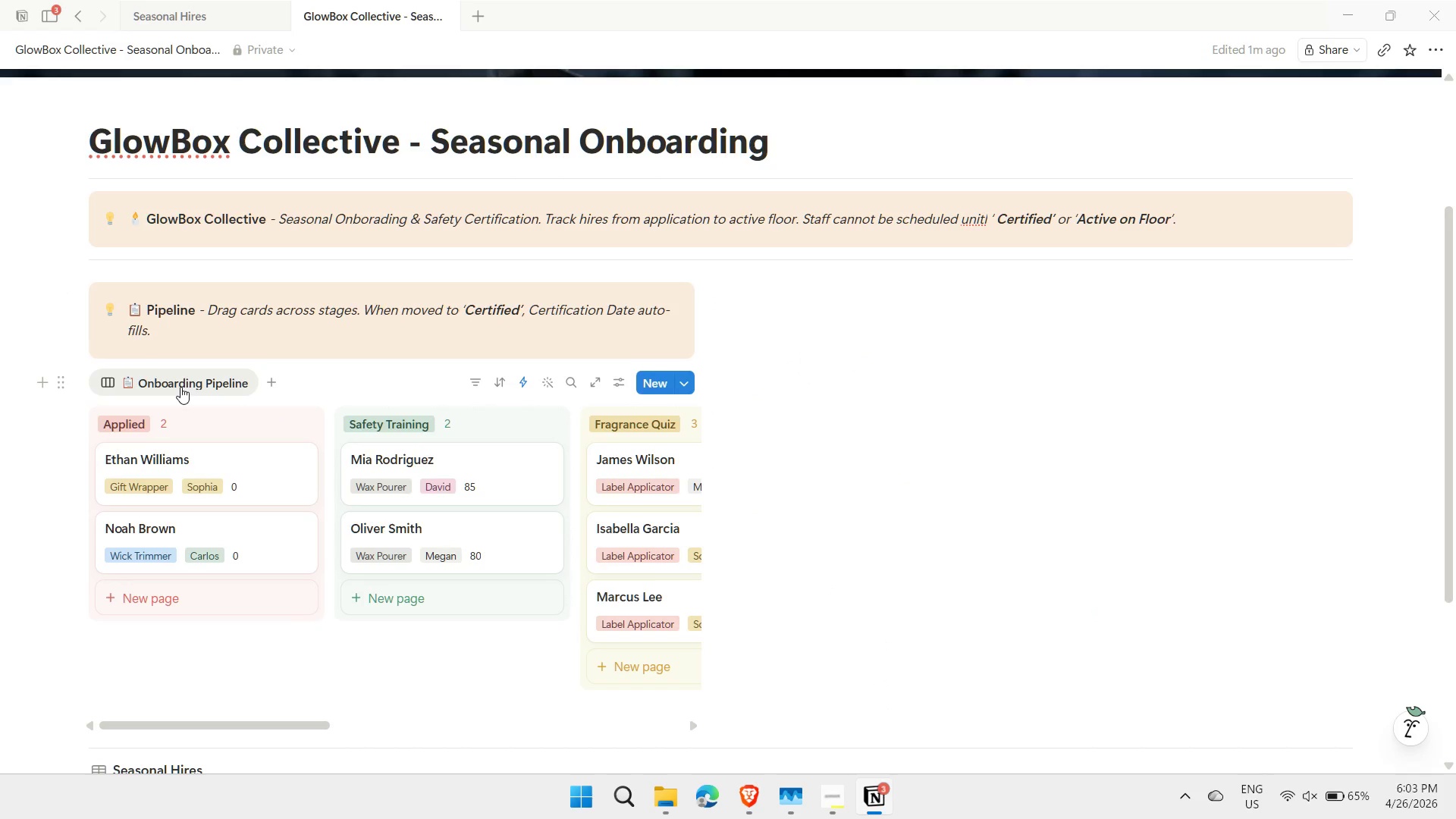 
right_click([180, 387])
 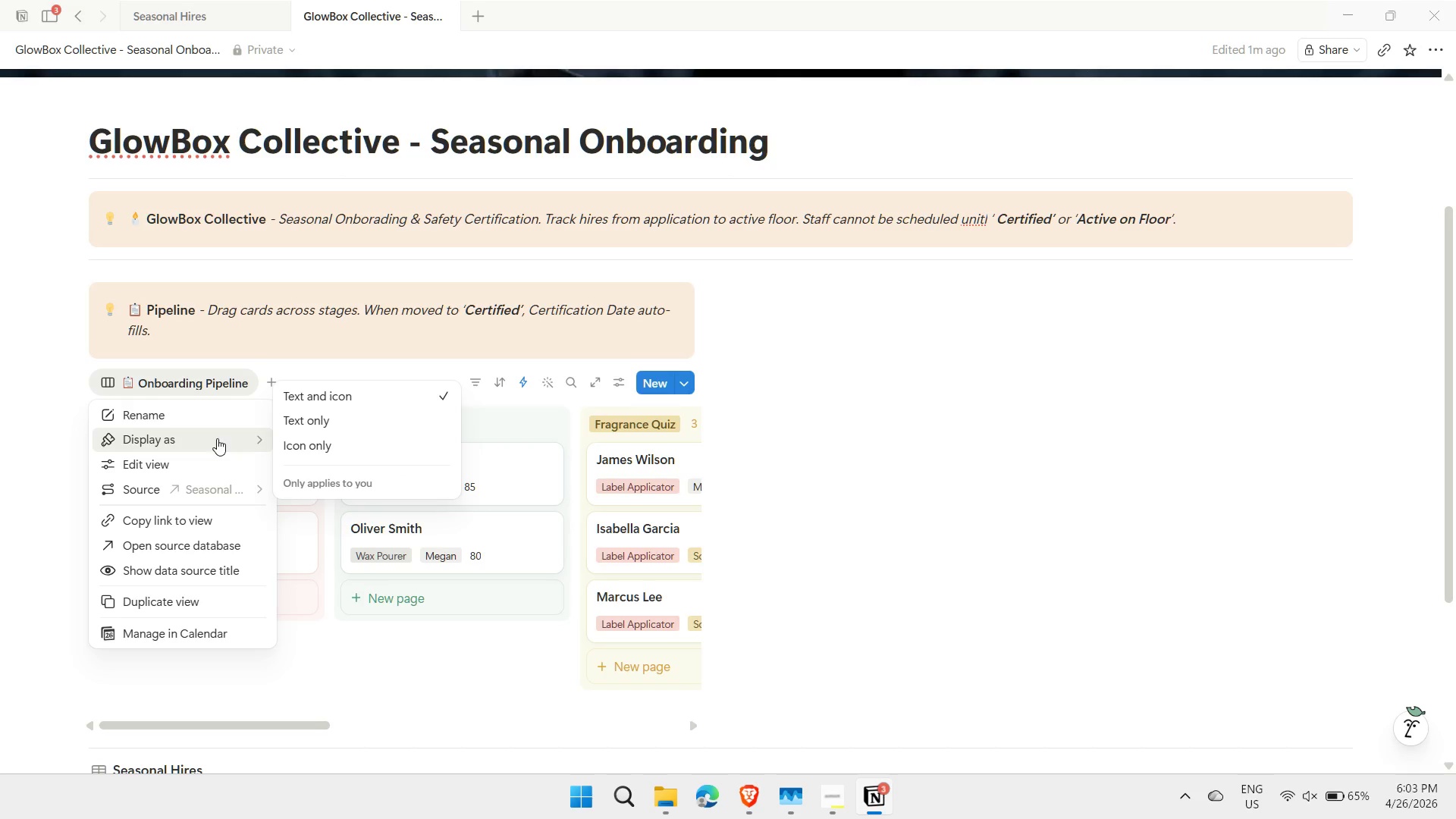 
left_click([324, 422])
 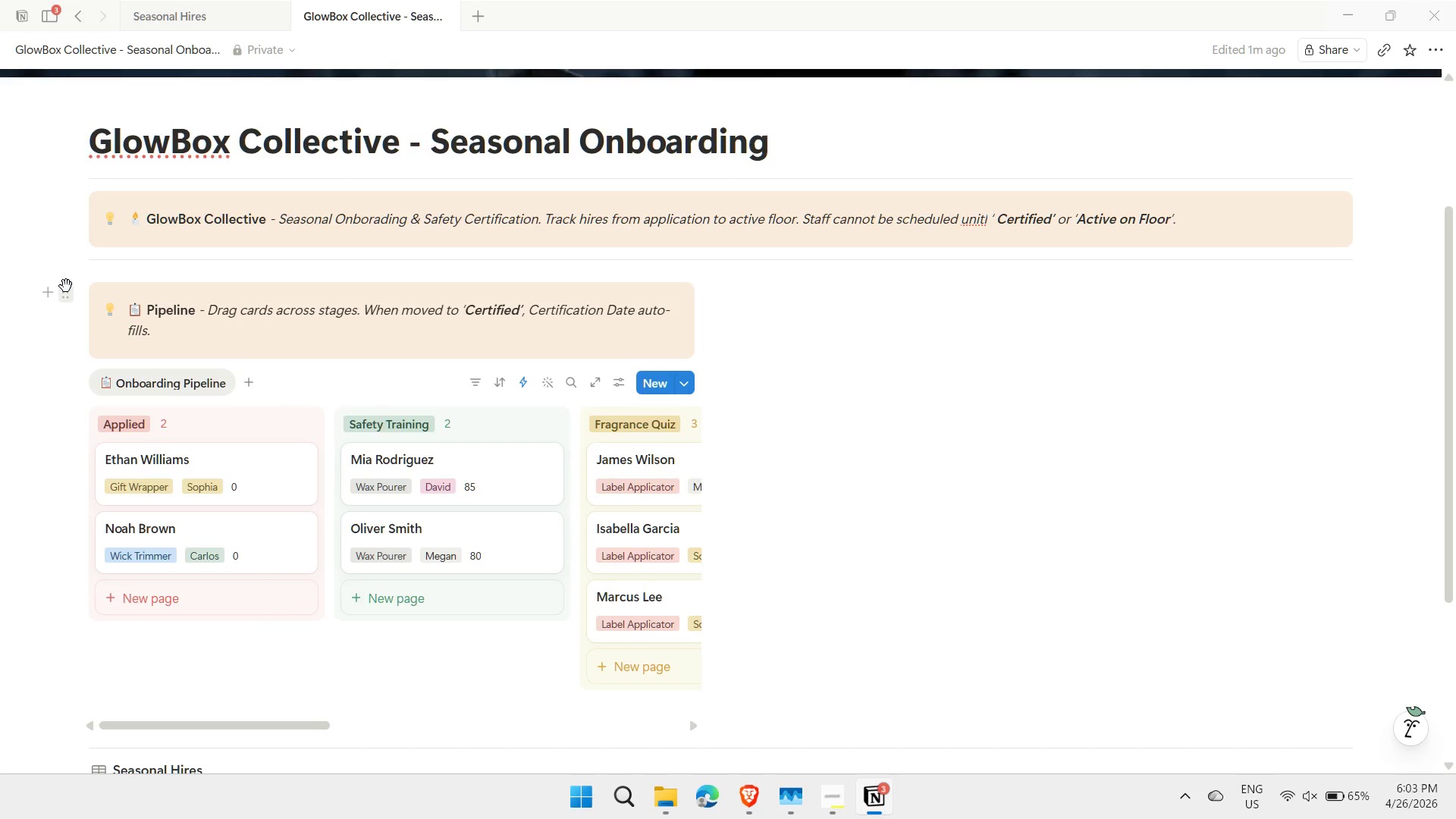 
left_click([64, 292])
 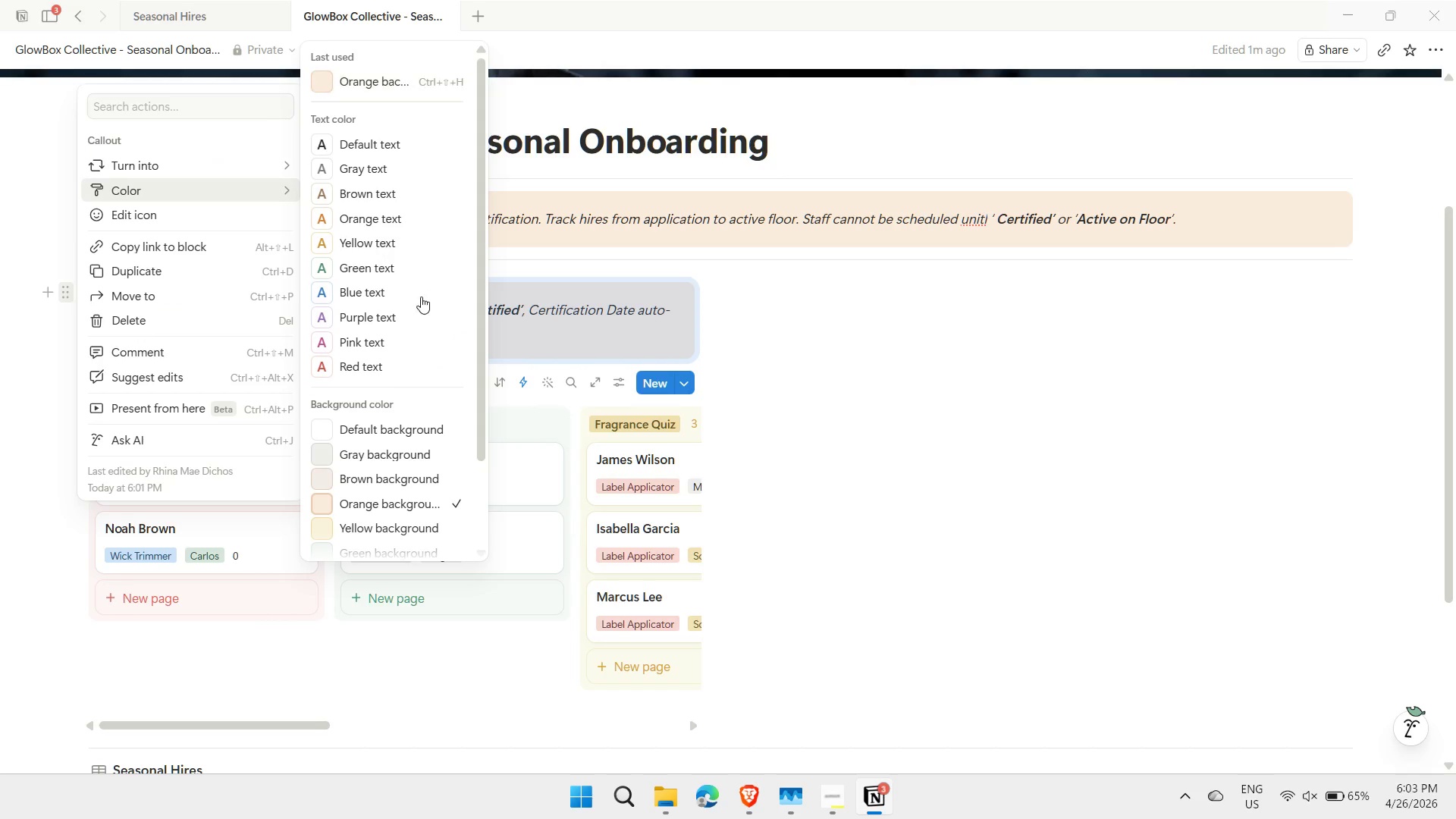 
left_click([338, 519])
 